 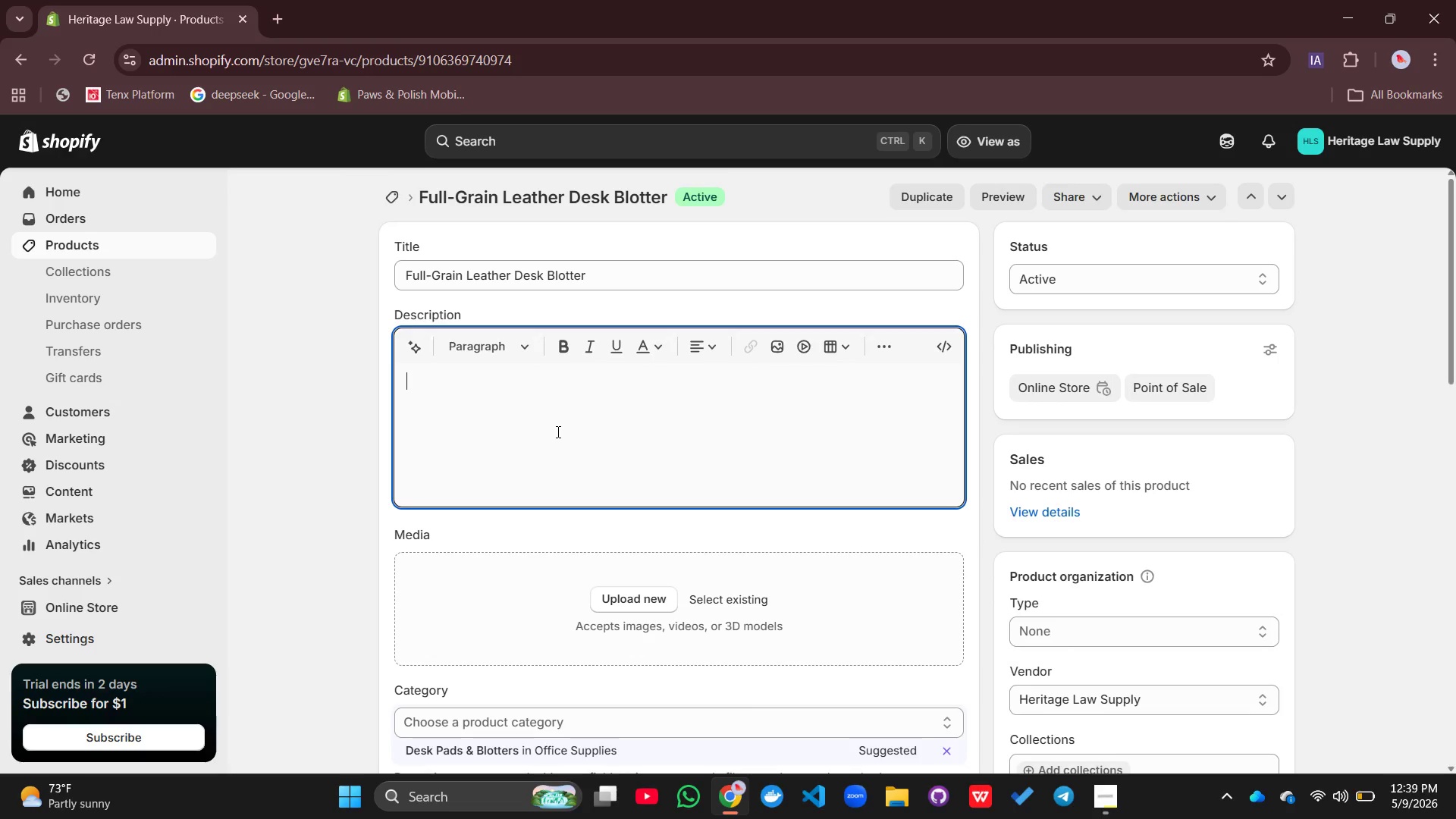 
type(Full-grain leather desk bloo)
key(Backspace)
type(ttor)
key(Backspace)
key(Backspace)
type(er )
 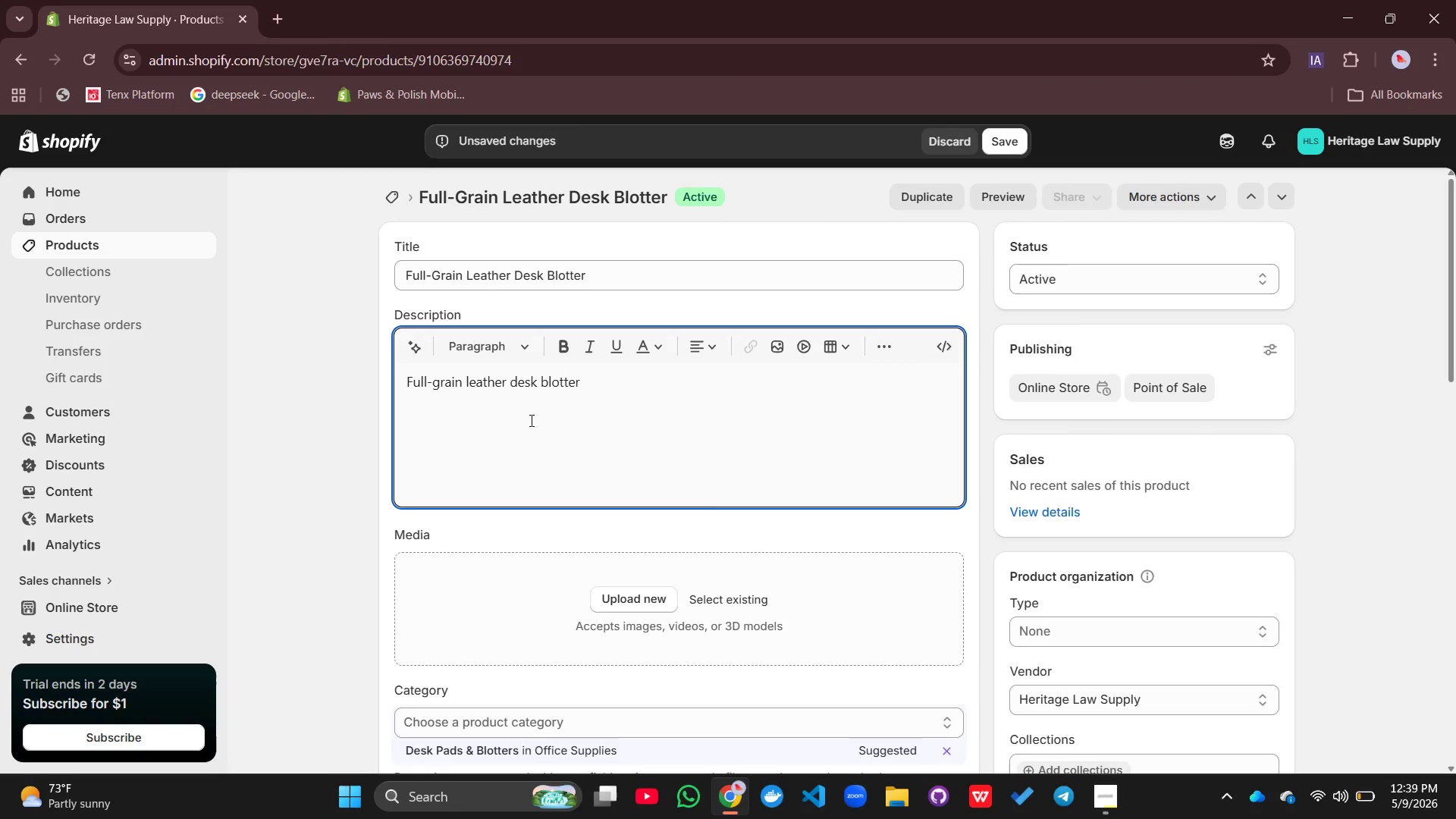 
type(that pr[NumLock]otects y)
 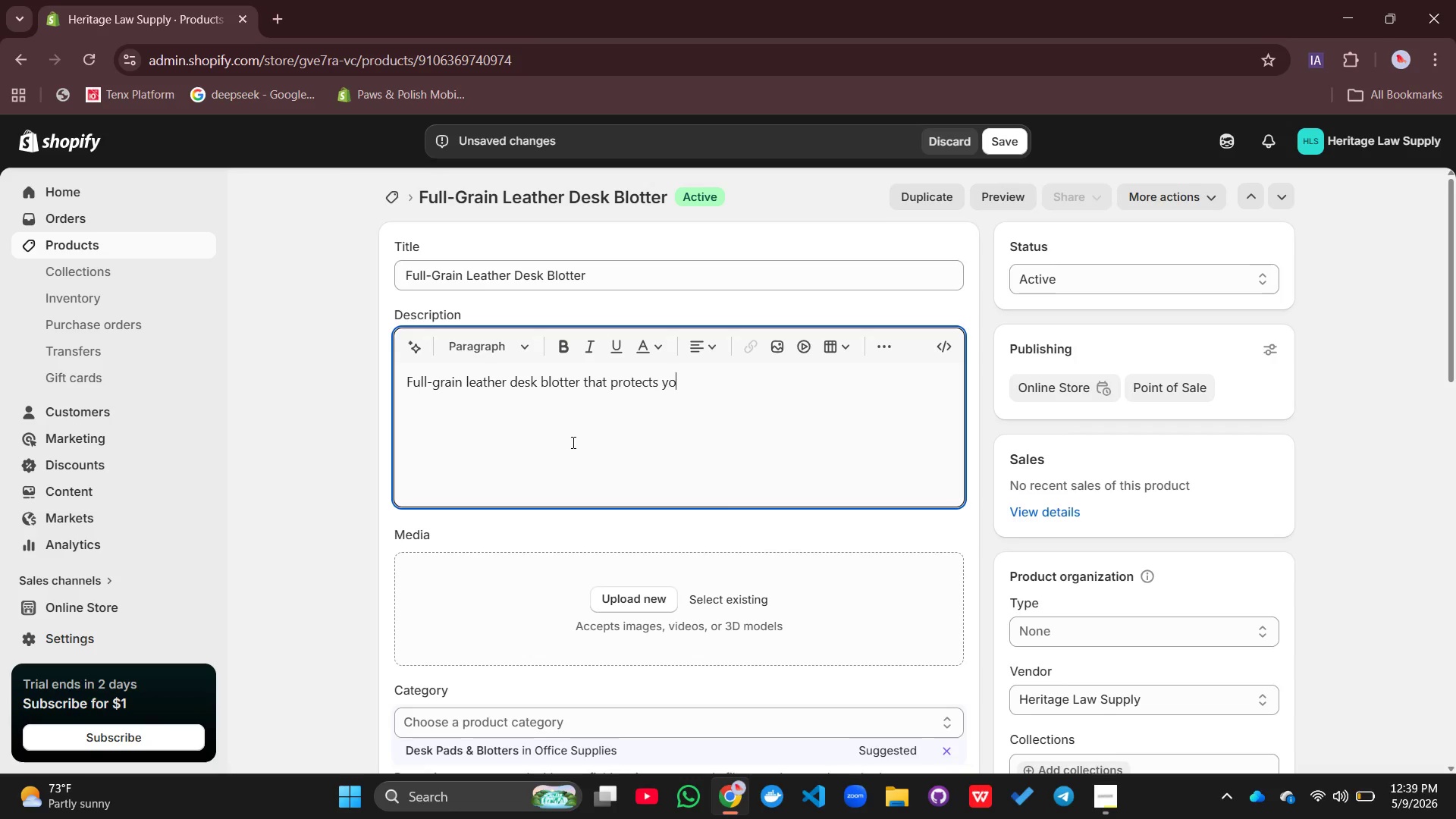 
type(our worksu)
key(Backspace)
type(pace wj)
key(Backspace)
type(gil)
key(Backspace)
key(Backspace)
key(Backspace)
type(hile projecting professional refinement.)
 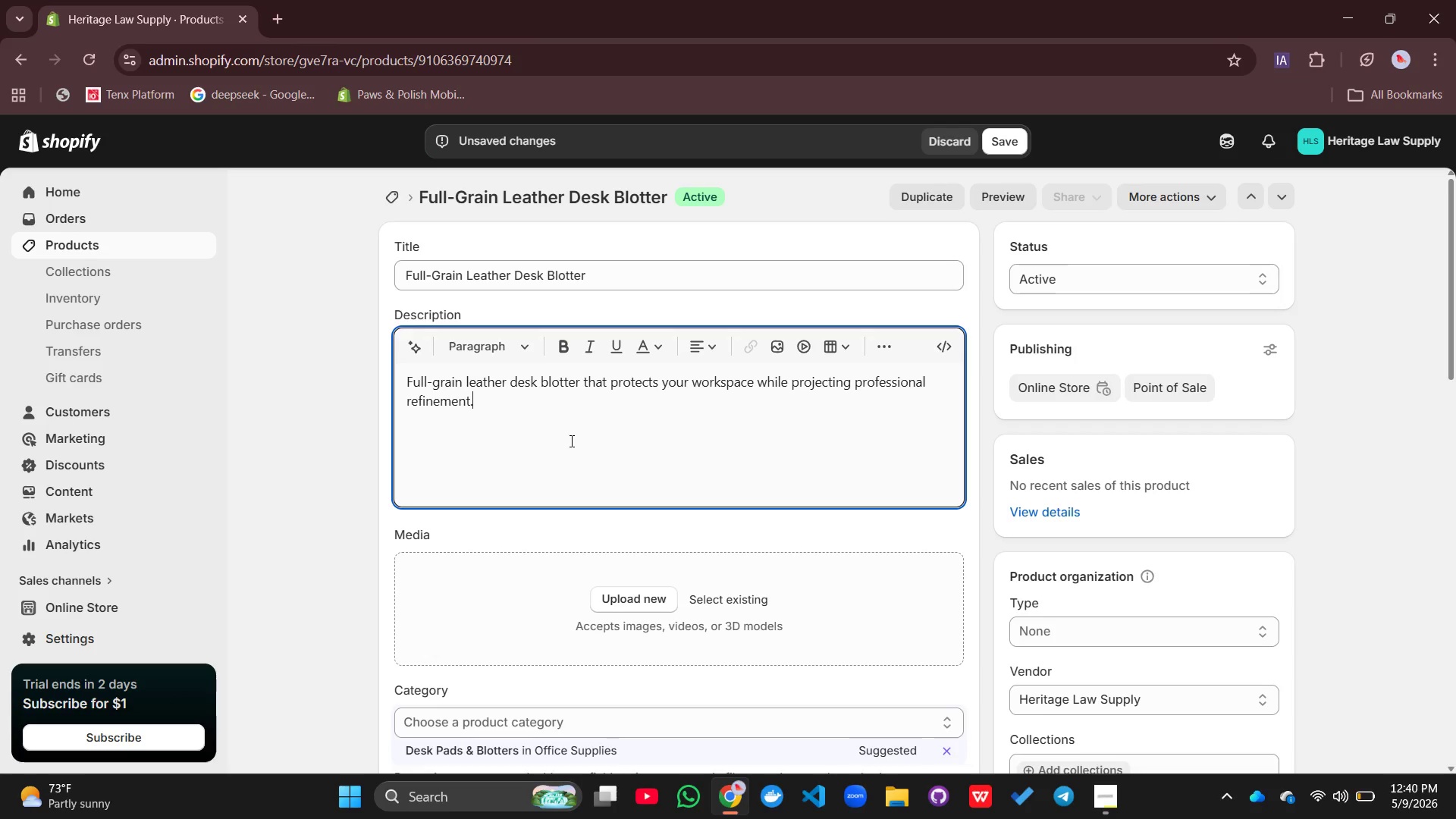 
key(Enter)
 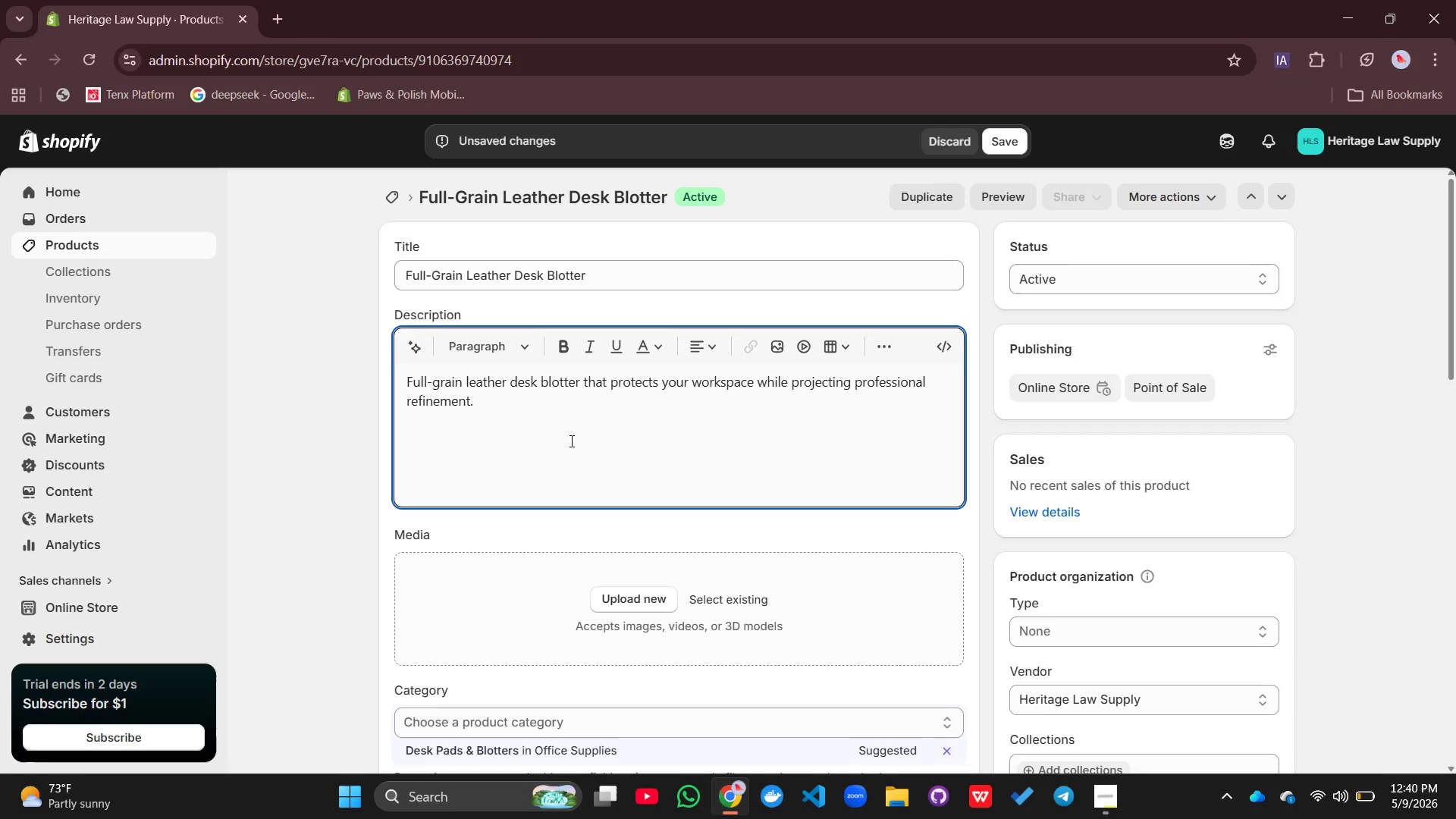 
type(Key Features:)
 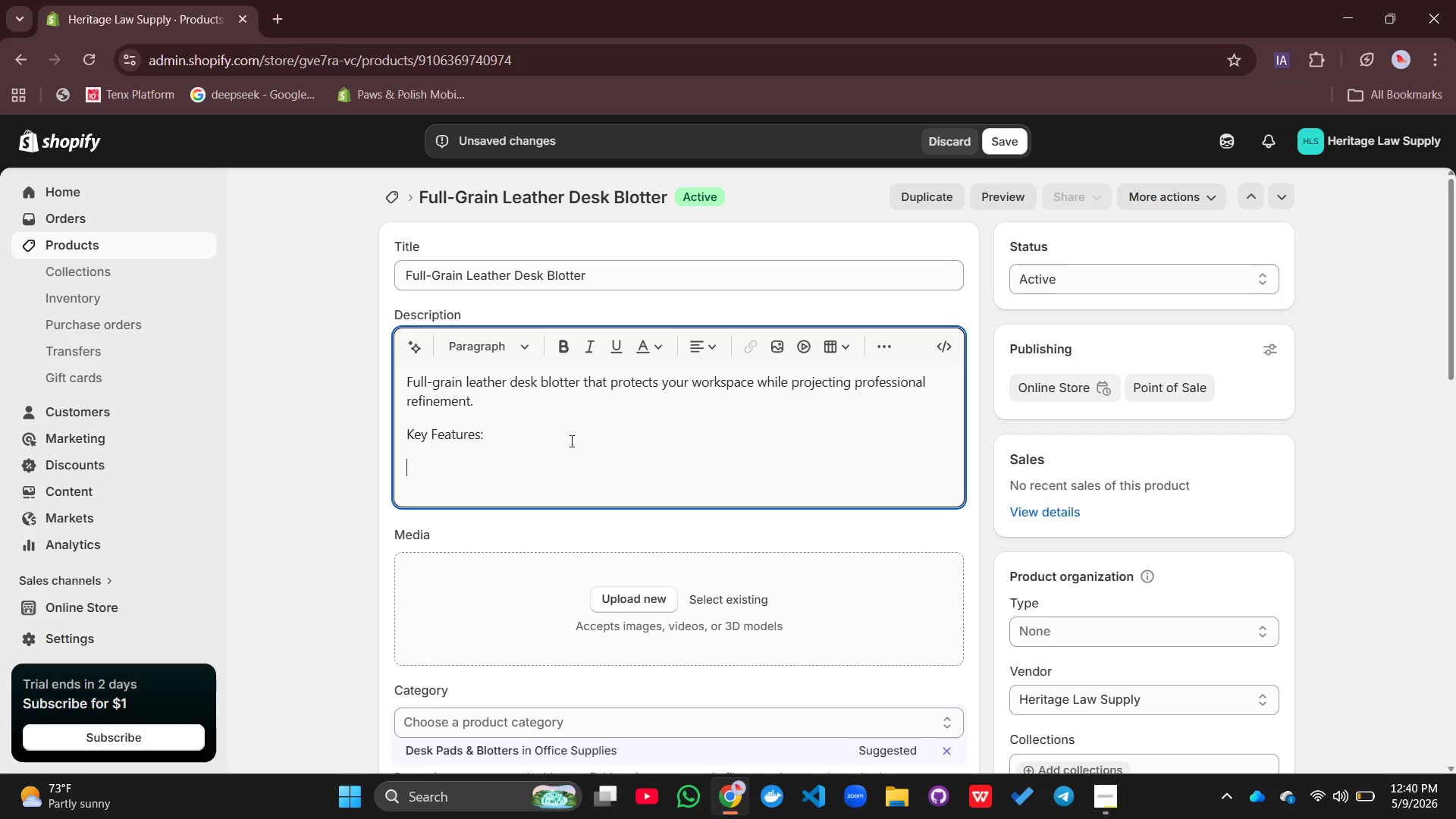 
 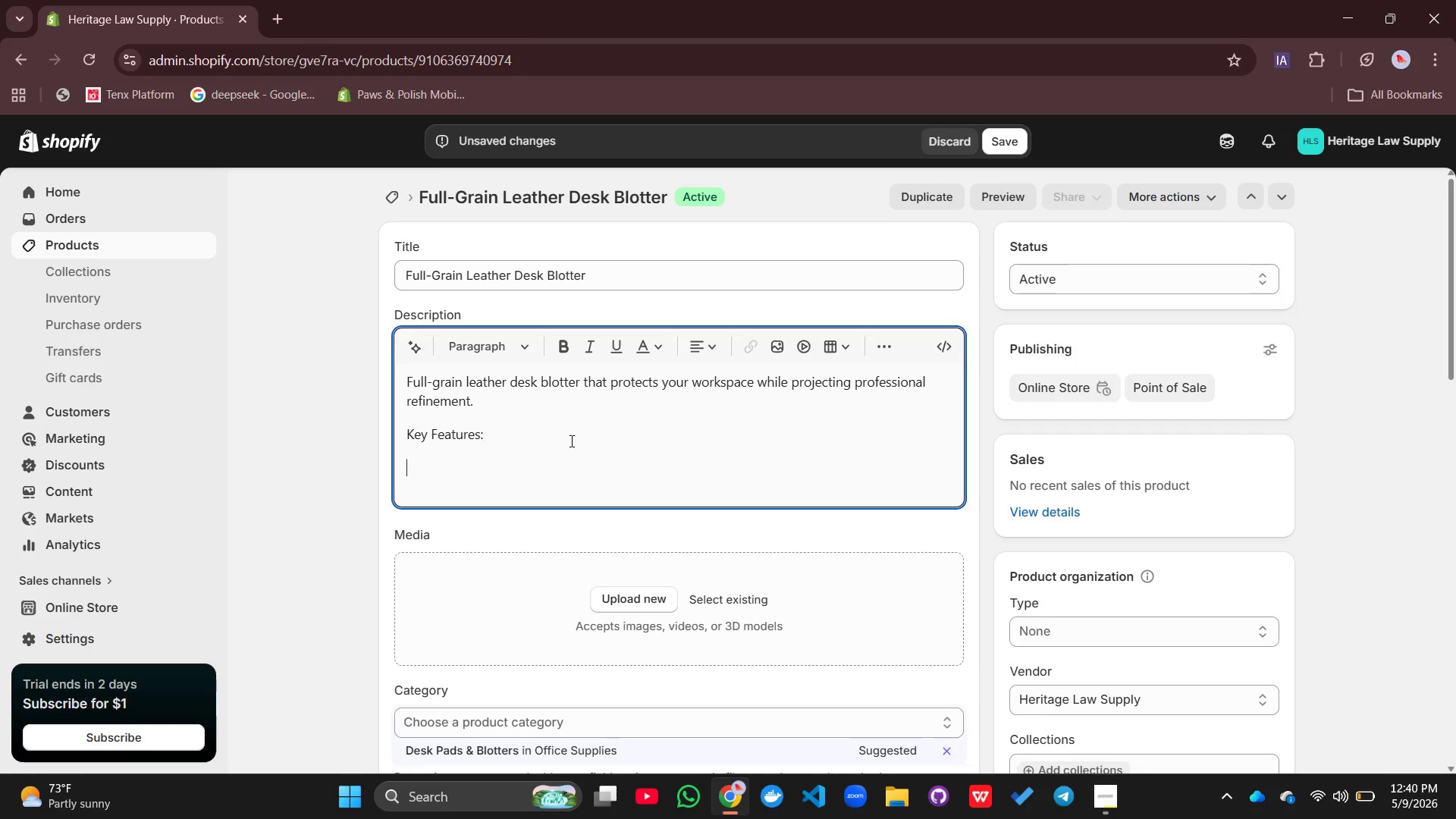 
key(Enter)
 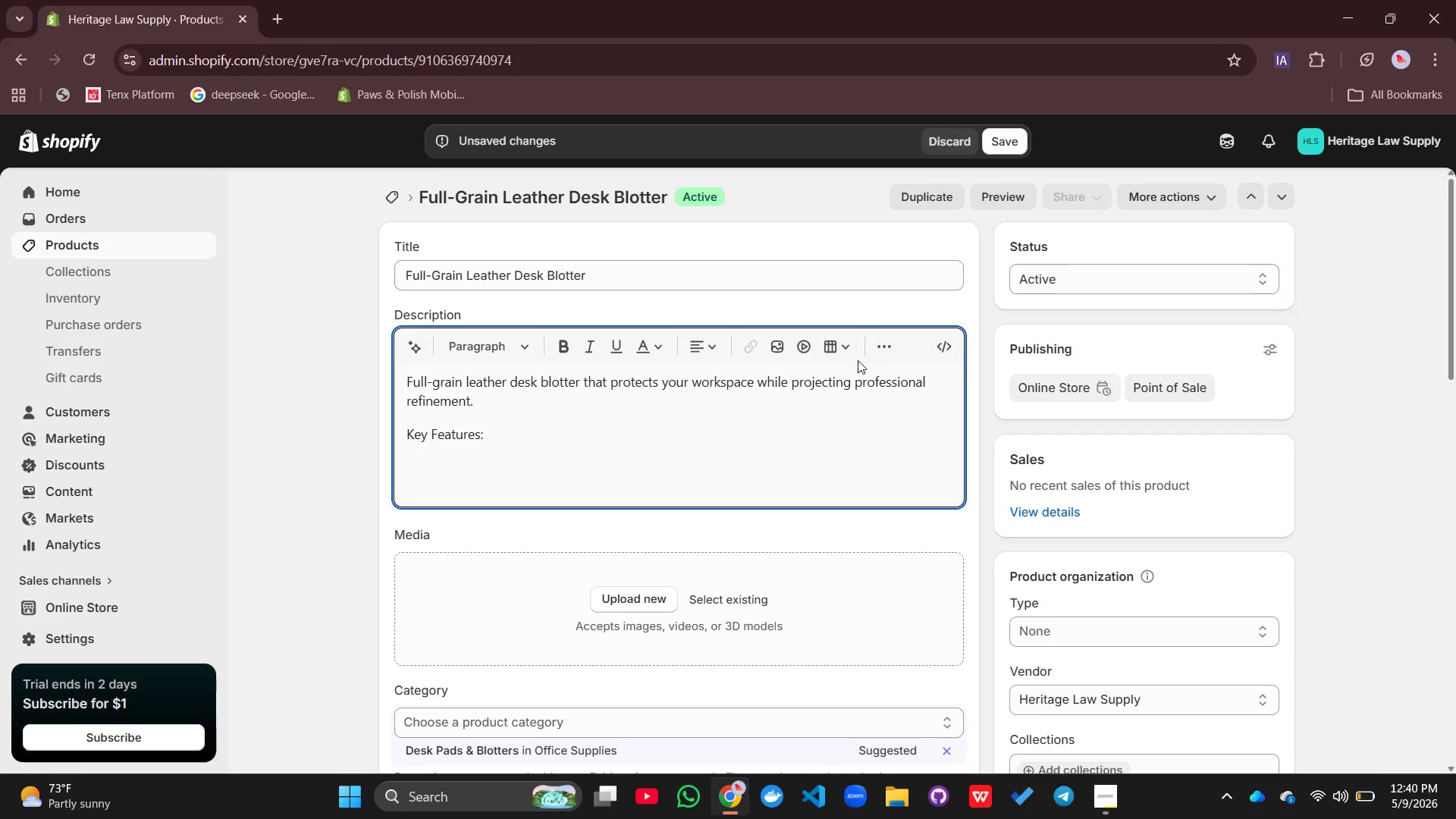 
left_click([890, 348])
 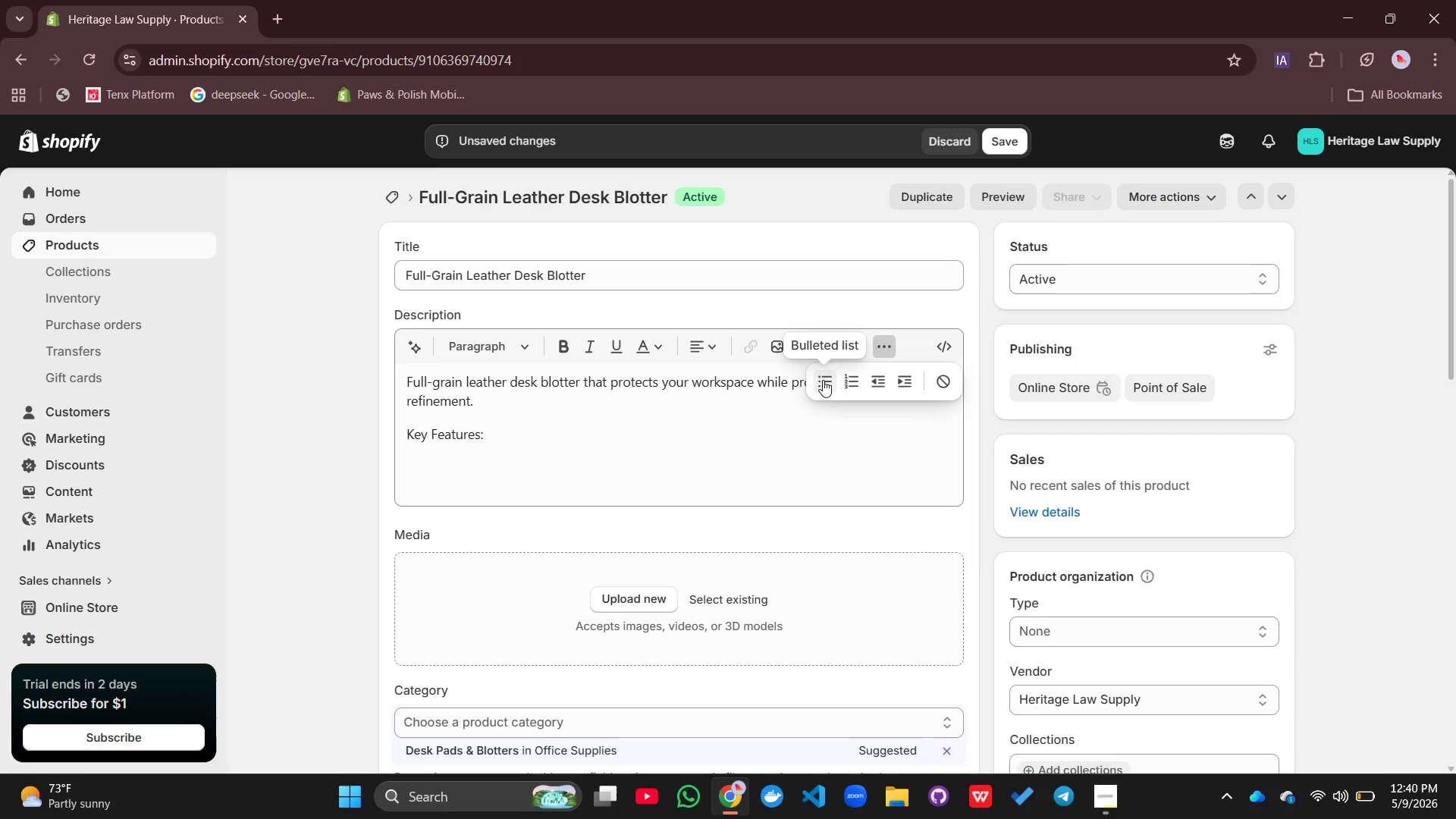 
left_click([823, 380])
 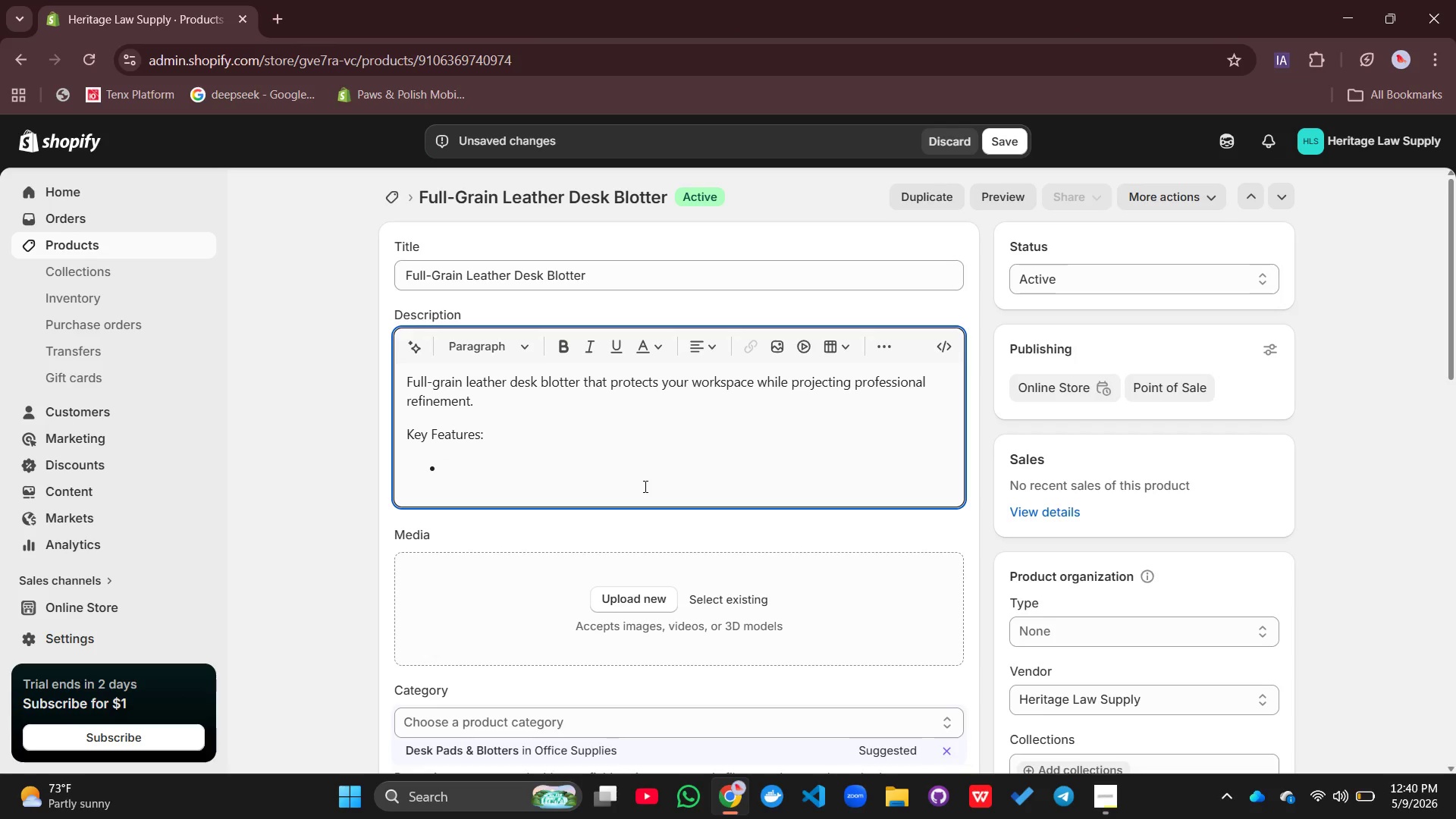 
type(Genuine full-grain leather in executive finishes)
 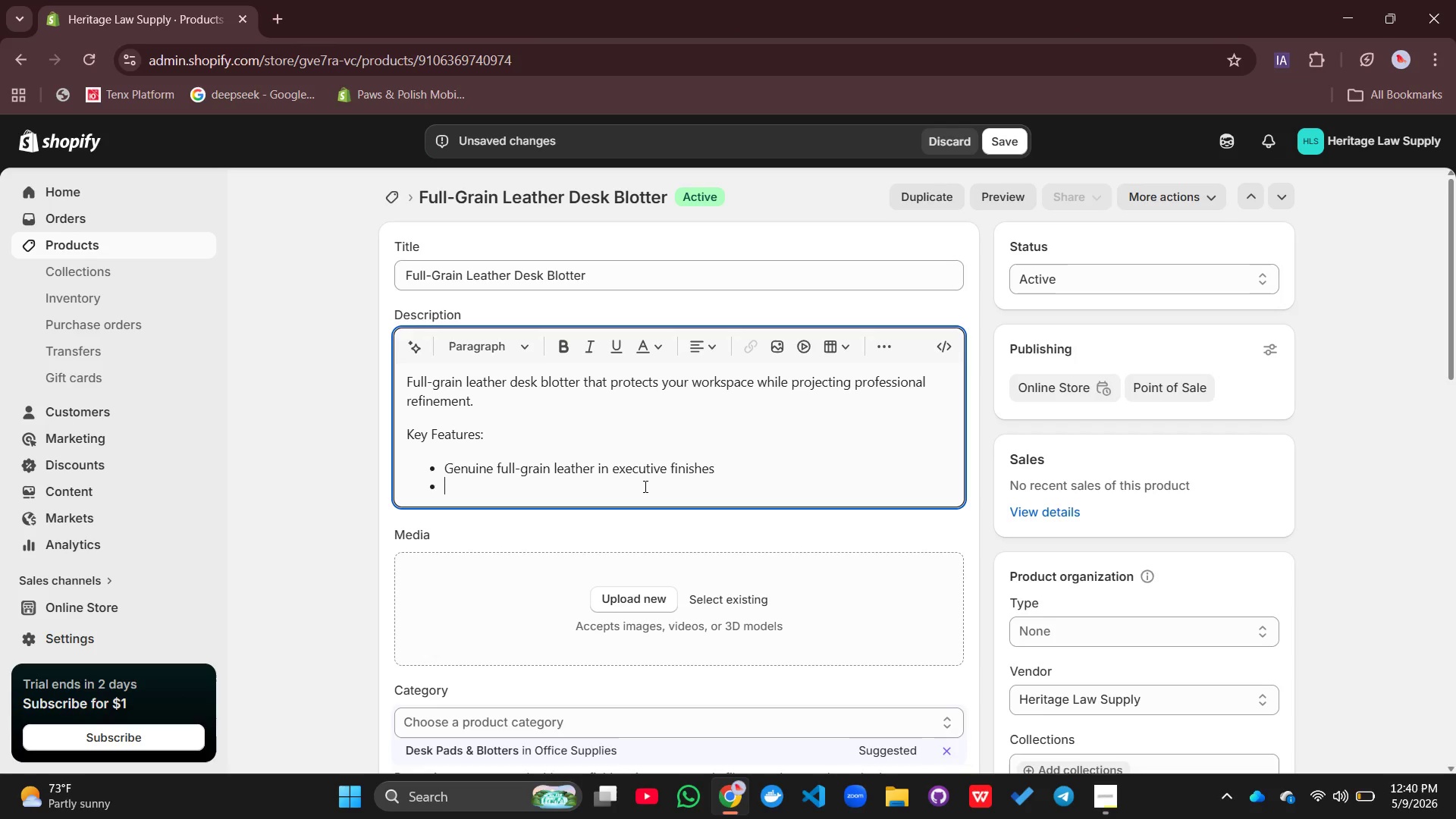 
key(Enter)
 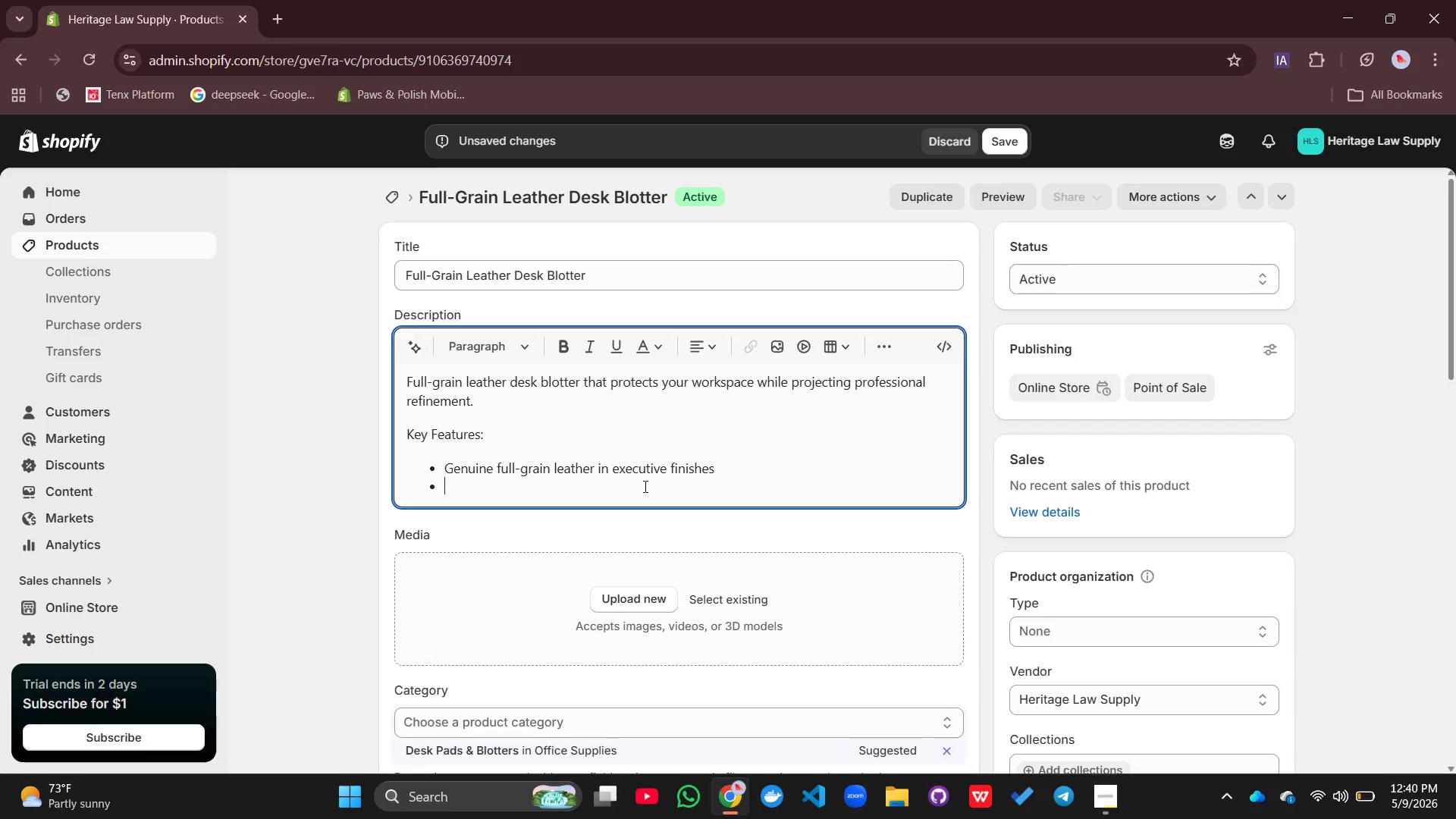 
type(Oversized 36 x 18 inch writin)
 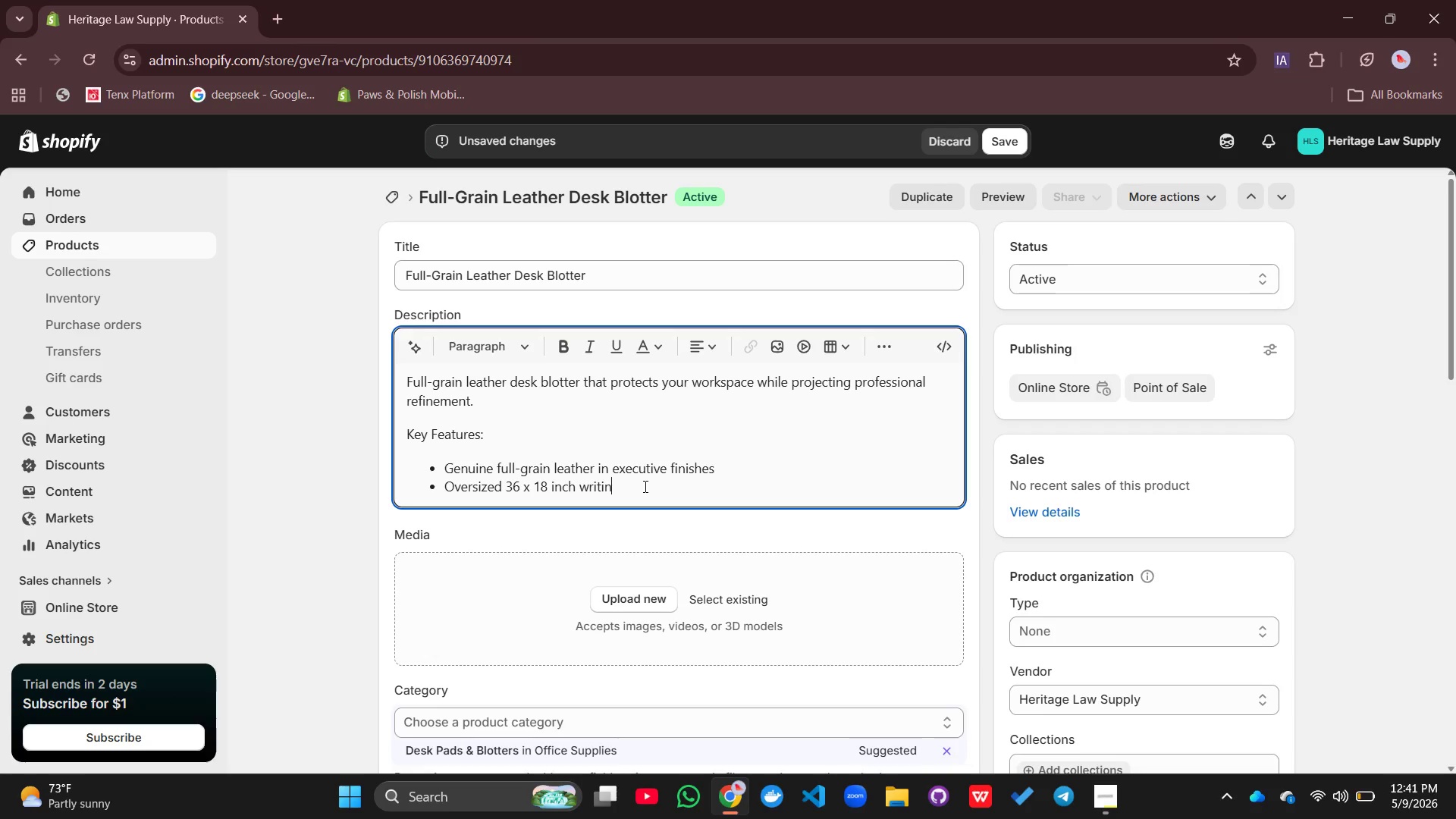 
type(g surface)
 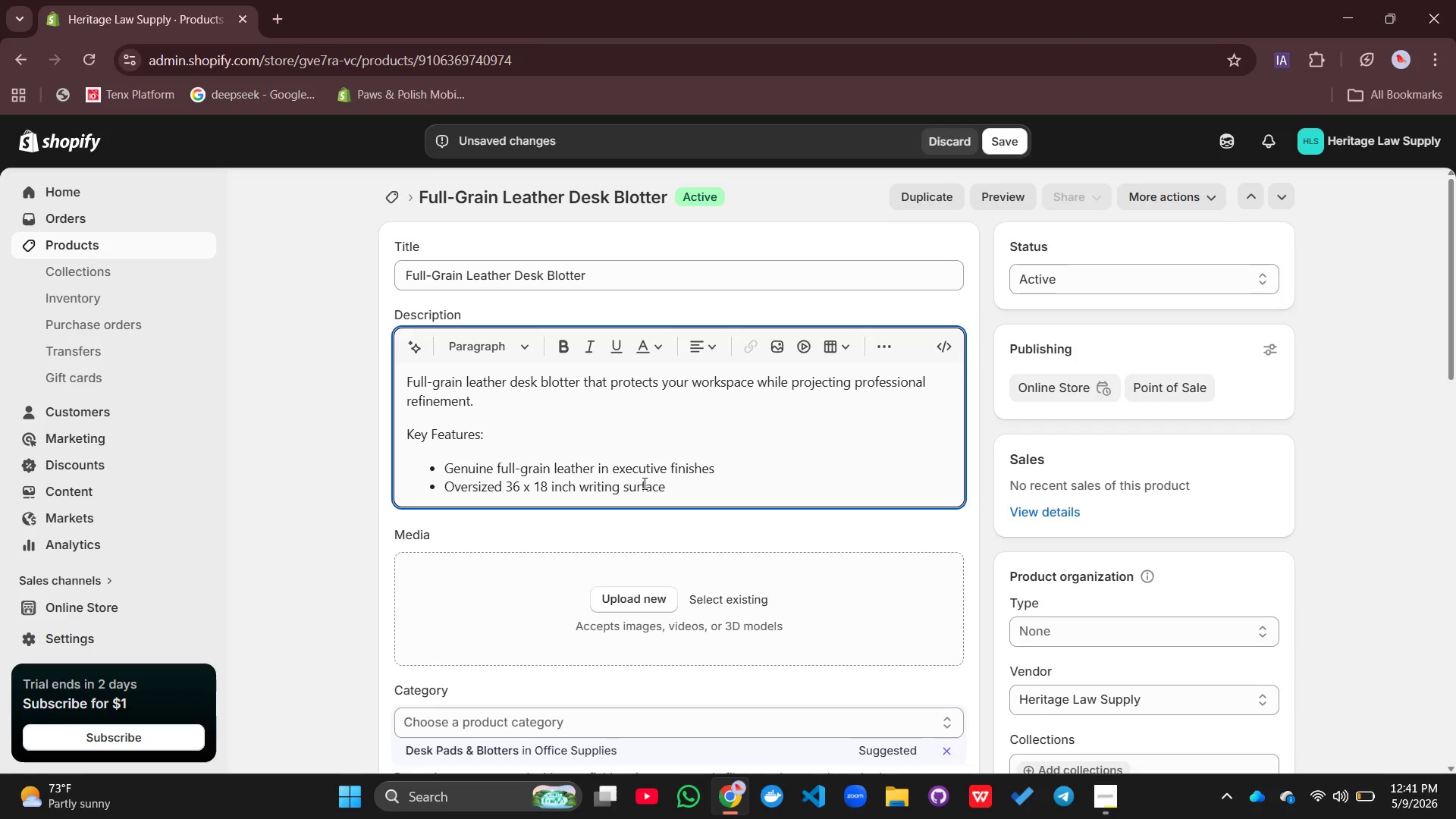 
key(Enter)
 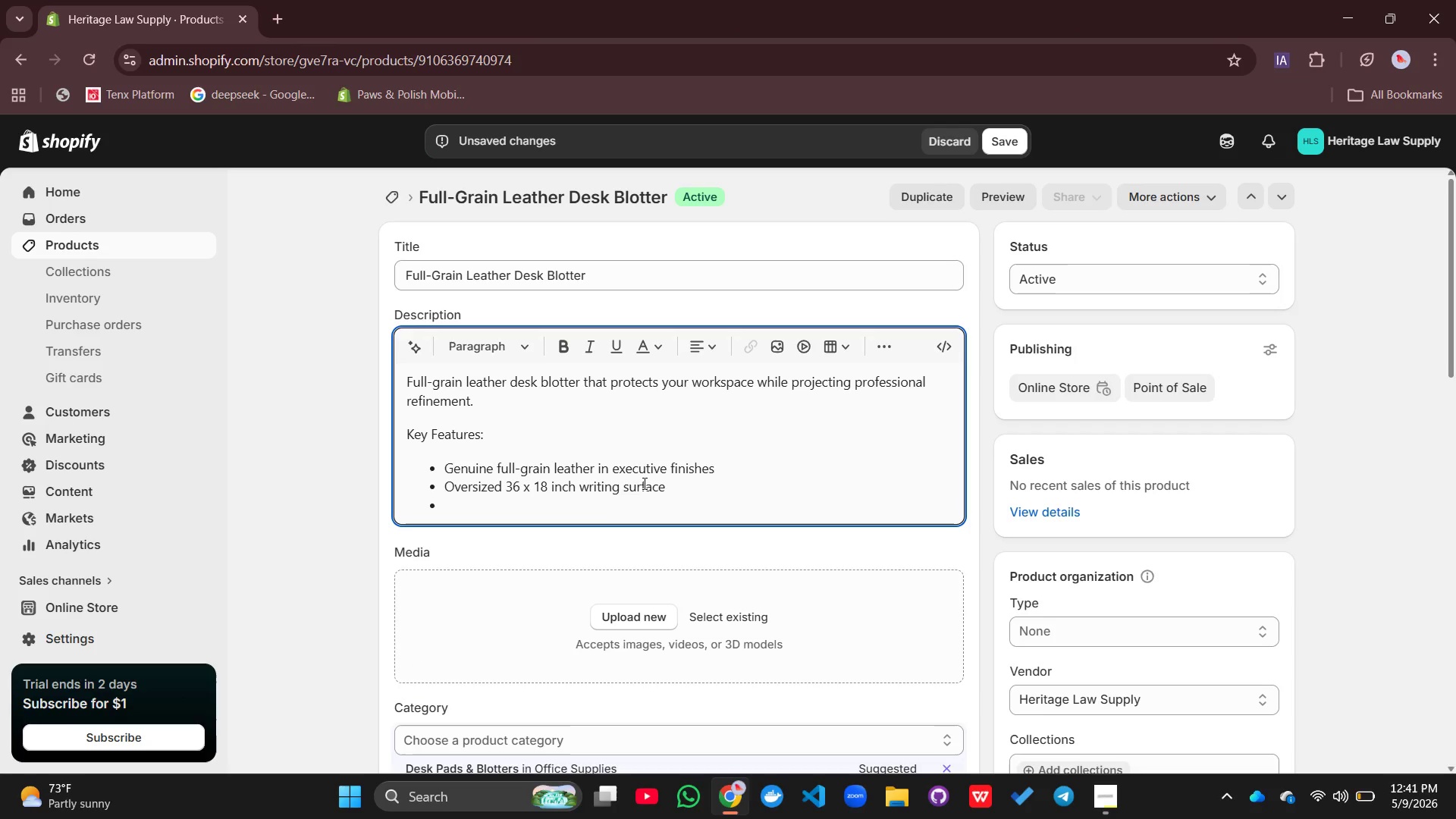 
type(Hand-stitched edges prevent fra)
 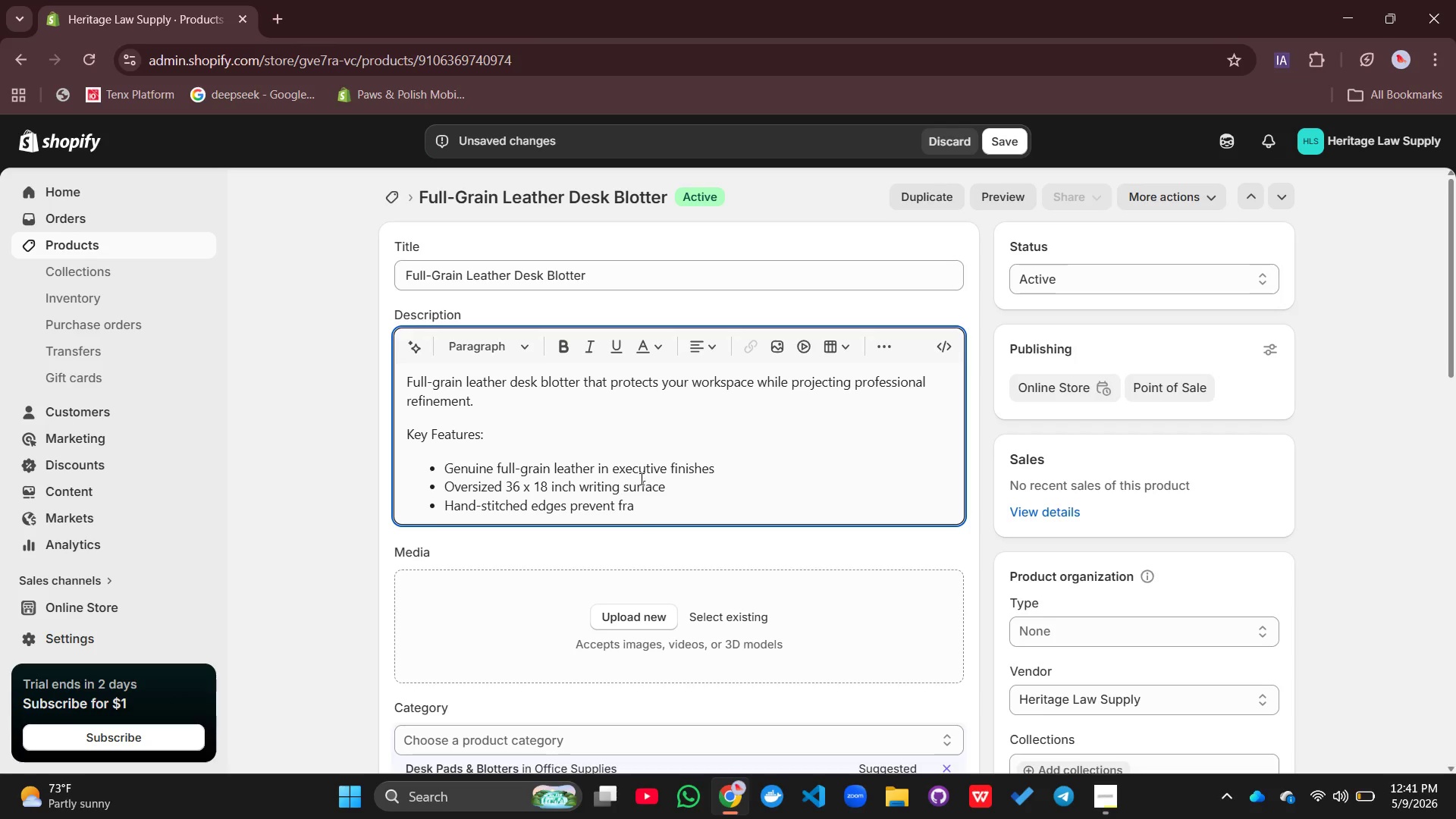 
type(ying)
 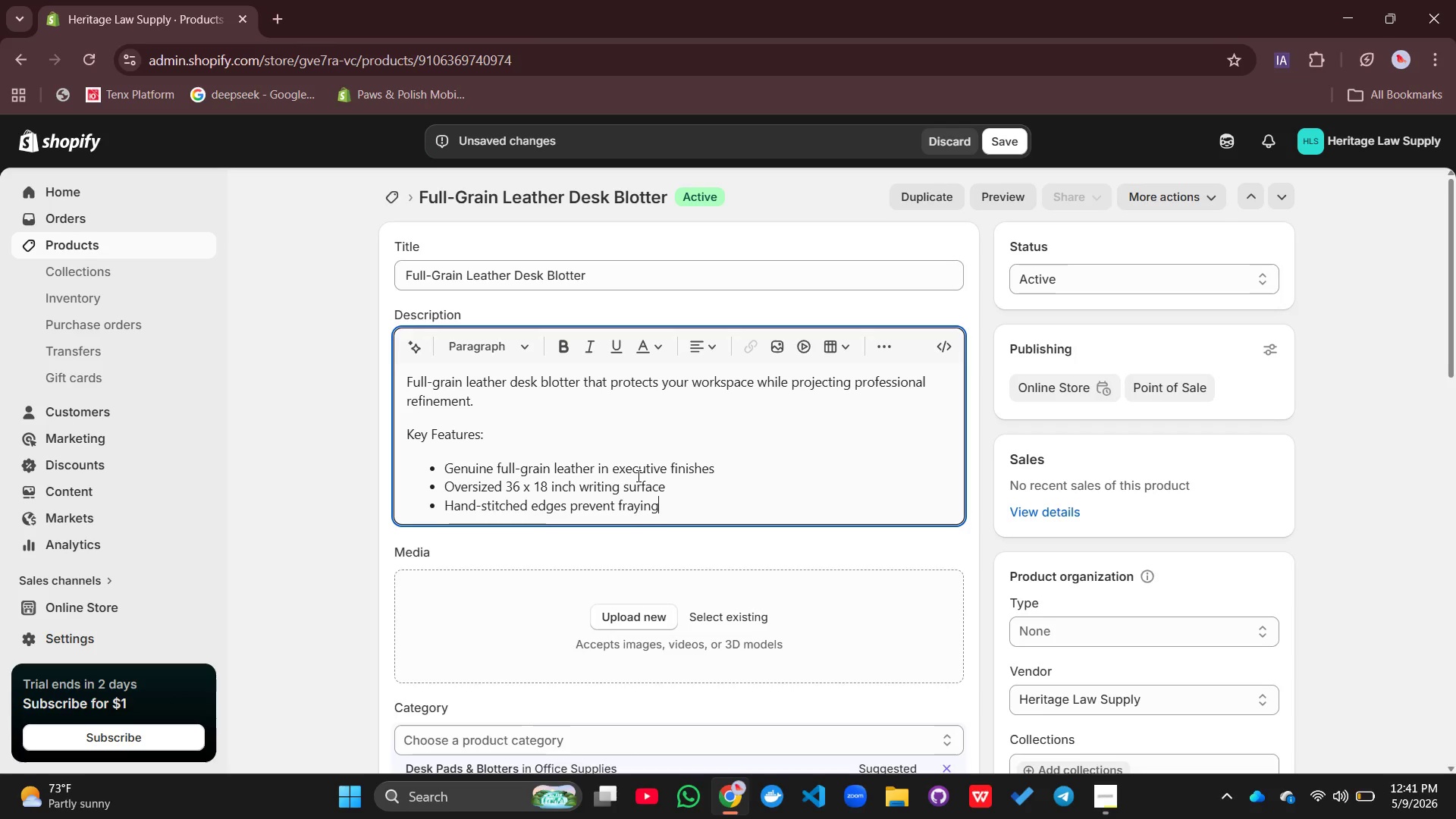 
key(Enter)
 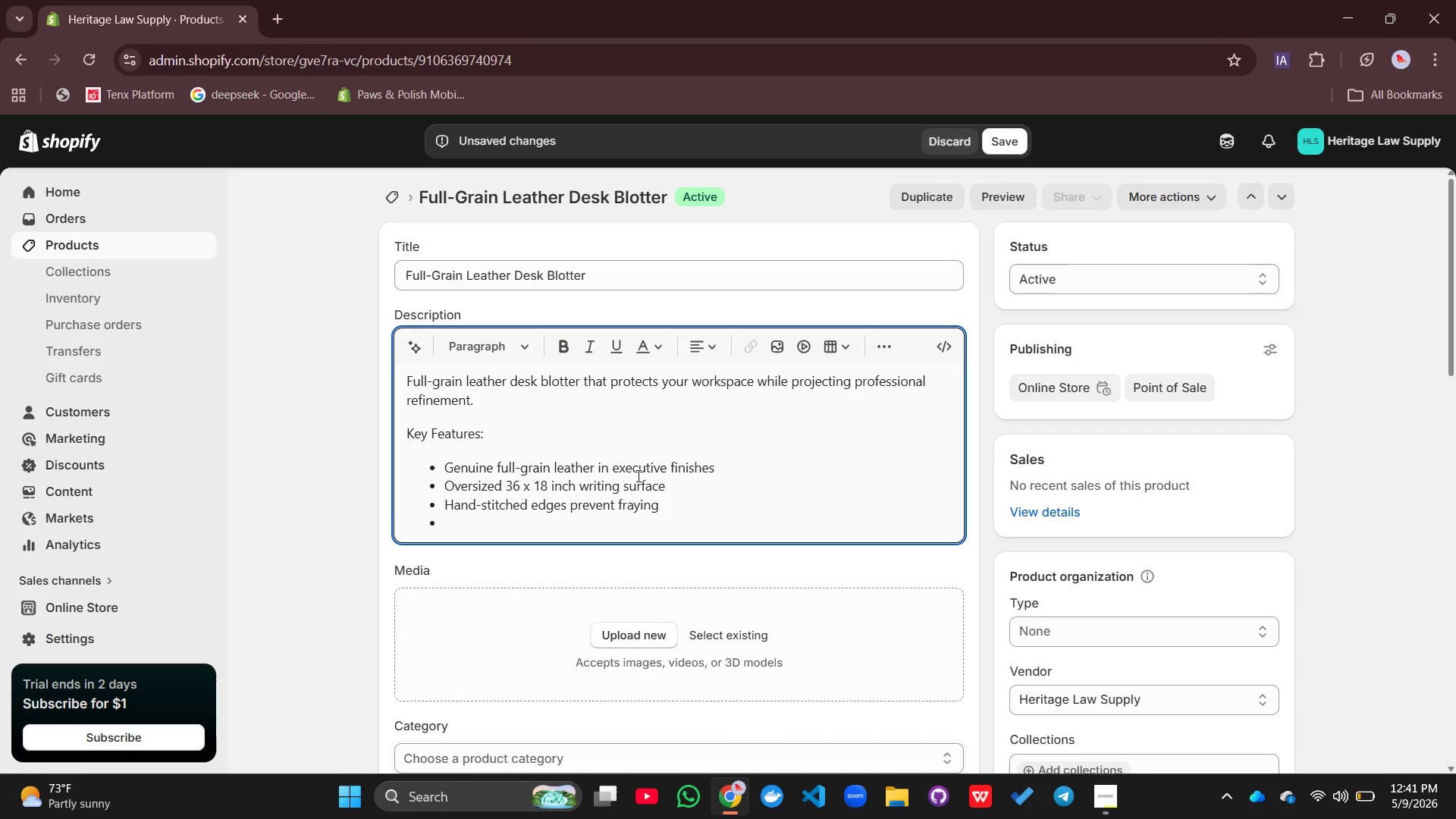 
type(Non-slip se)
key(Backspace)
type(u)
 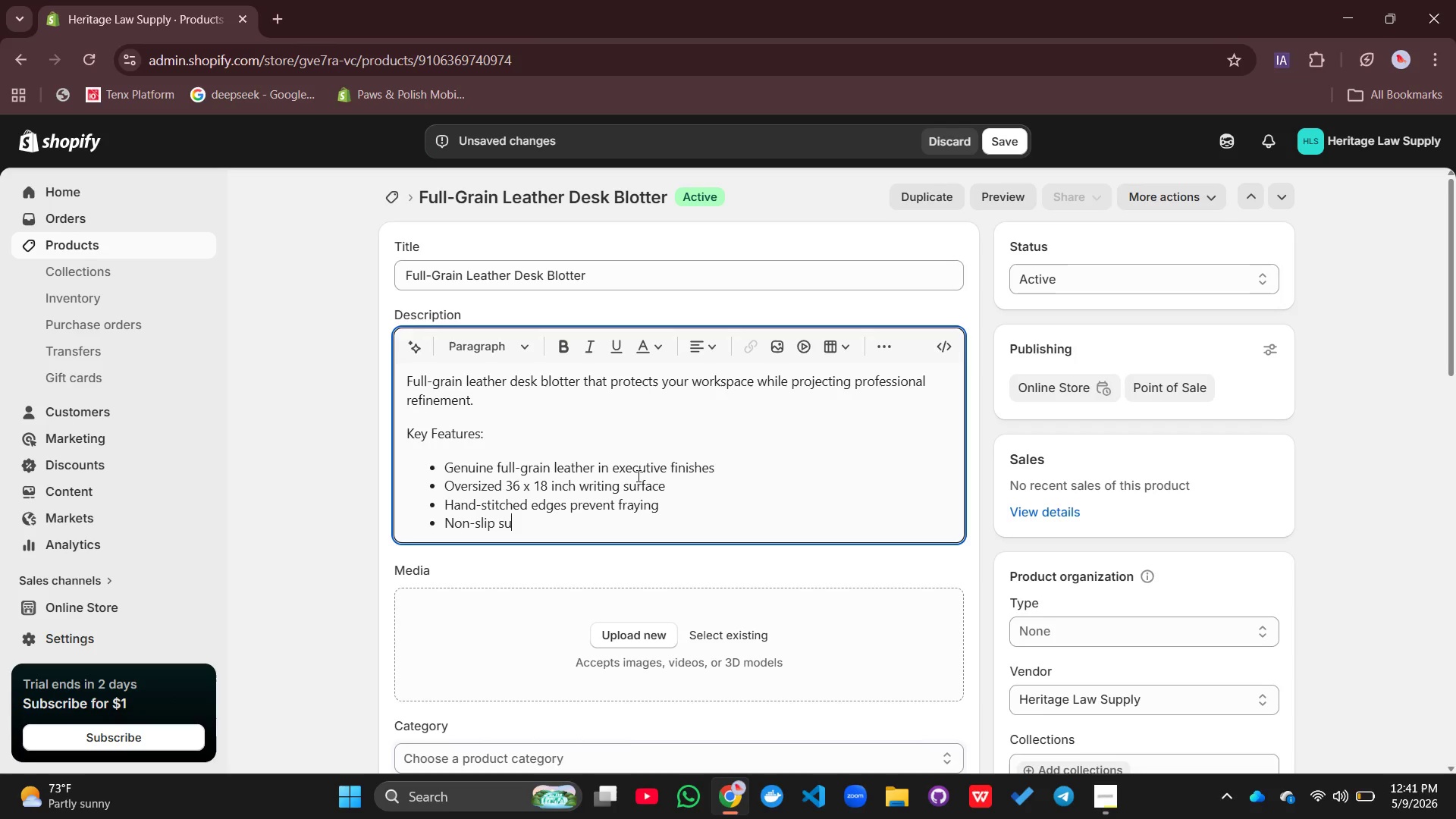 
left_click([637, 475])
 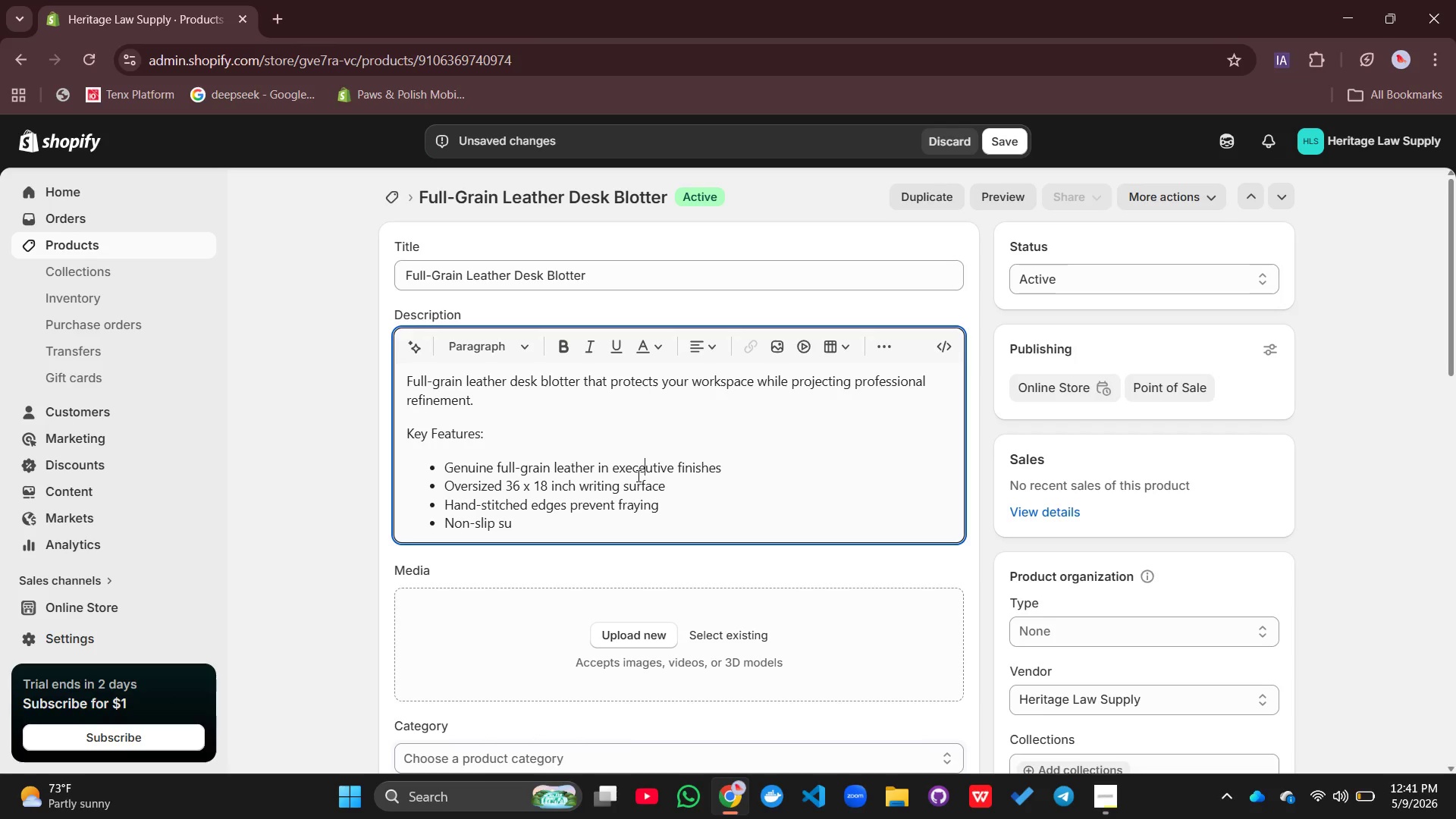 
type(ede)
 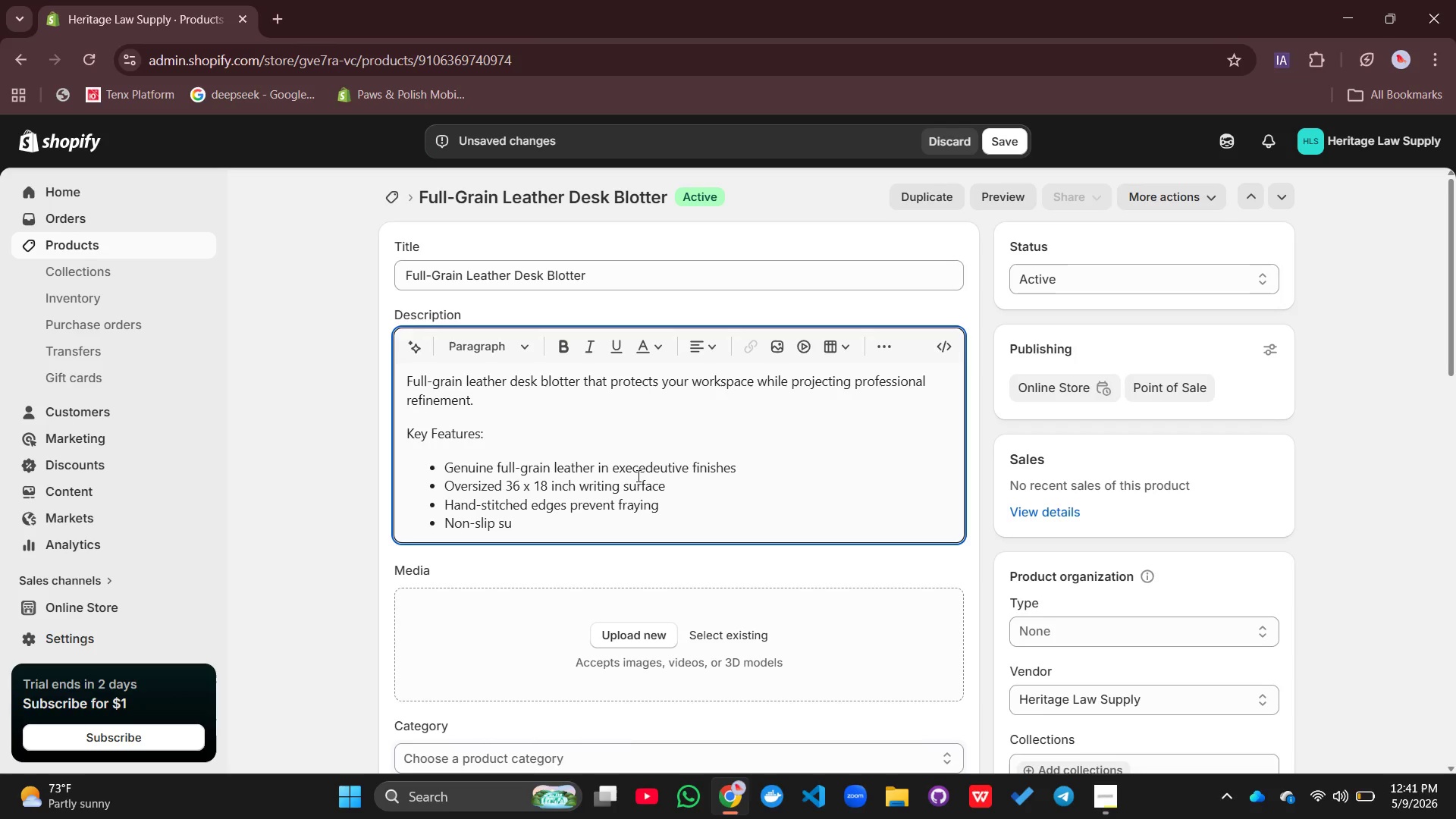 
key(Control+Z)
 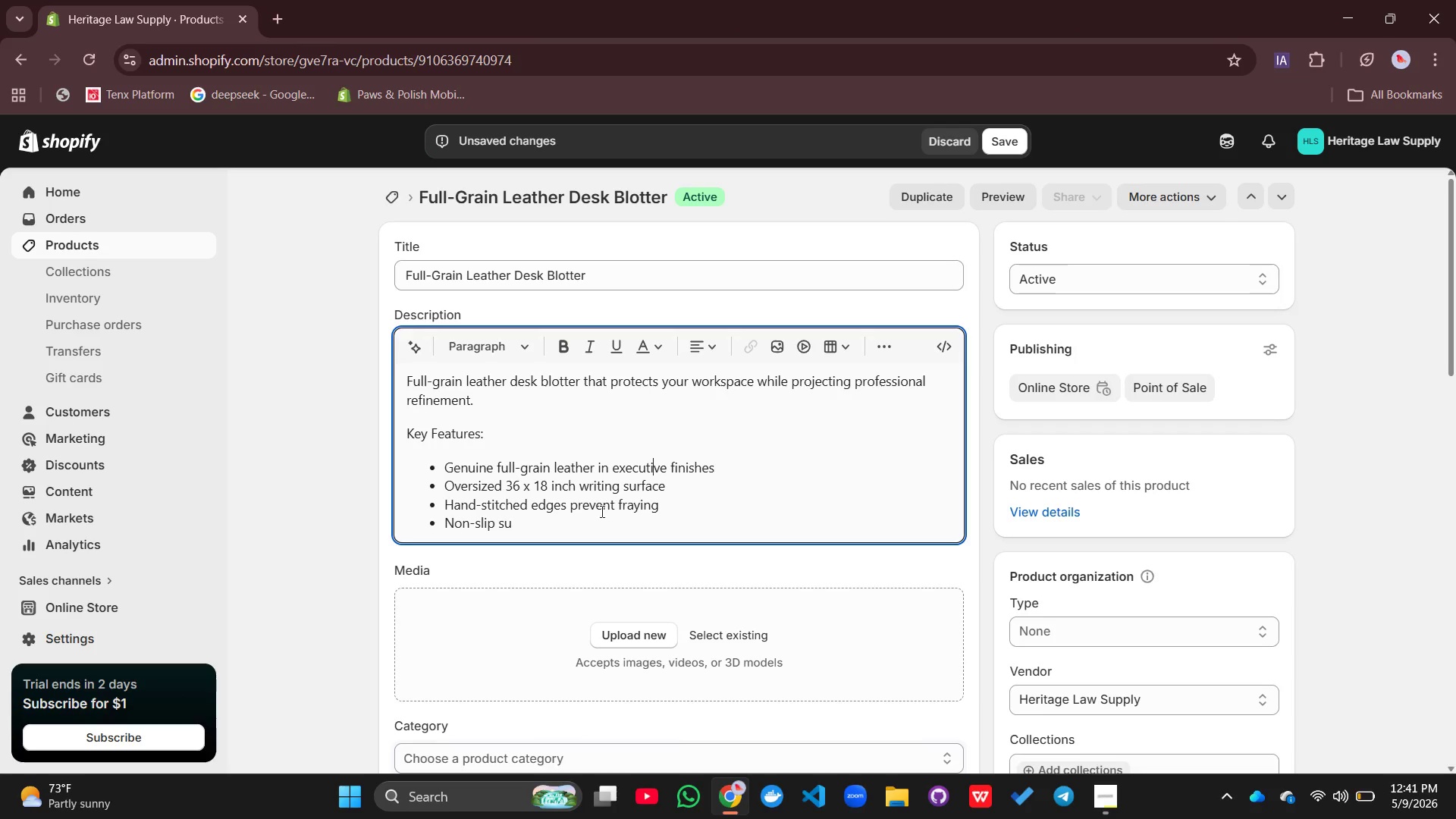 
left_click([548, 525])
 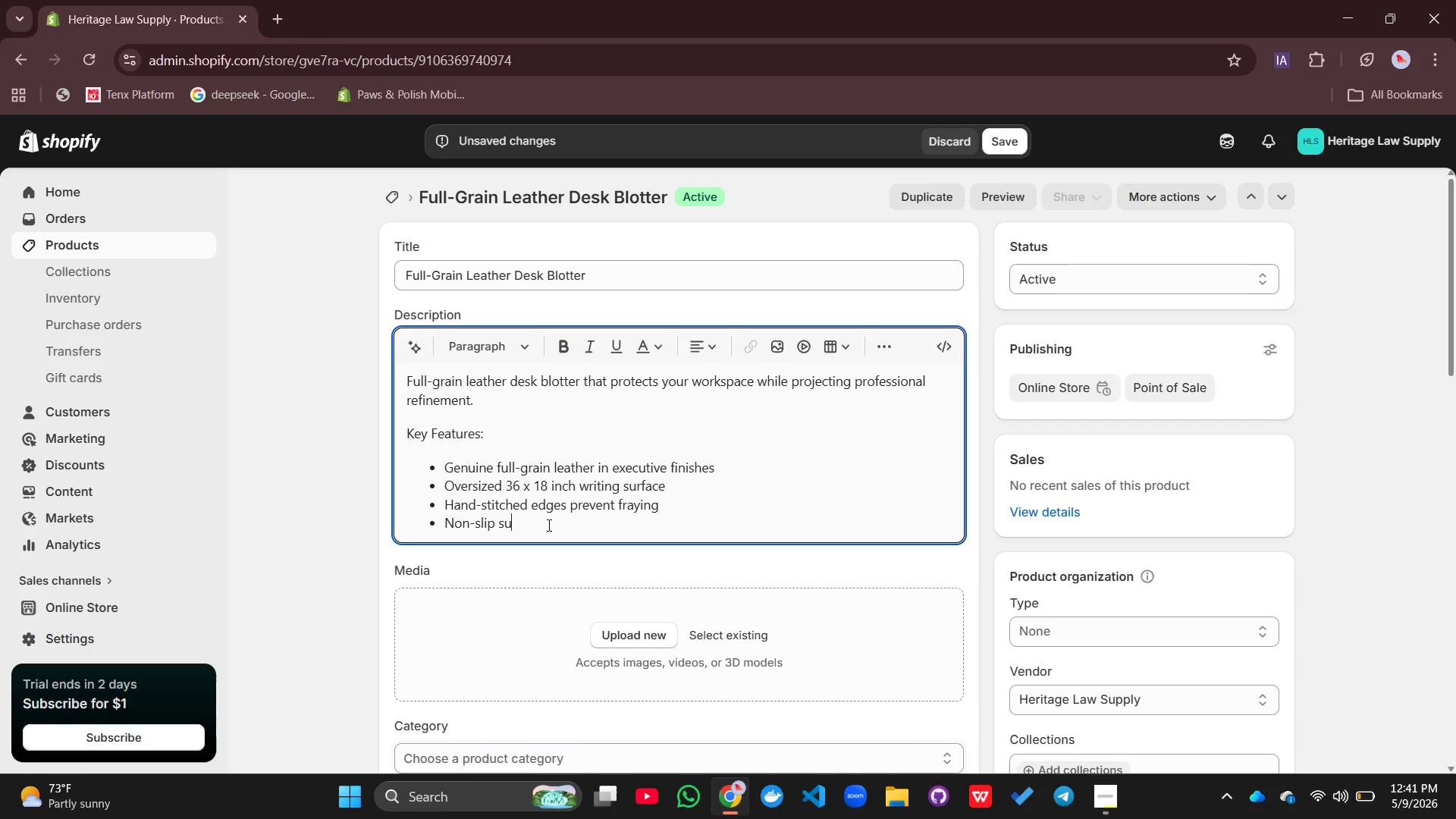 
type(ede )
 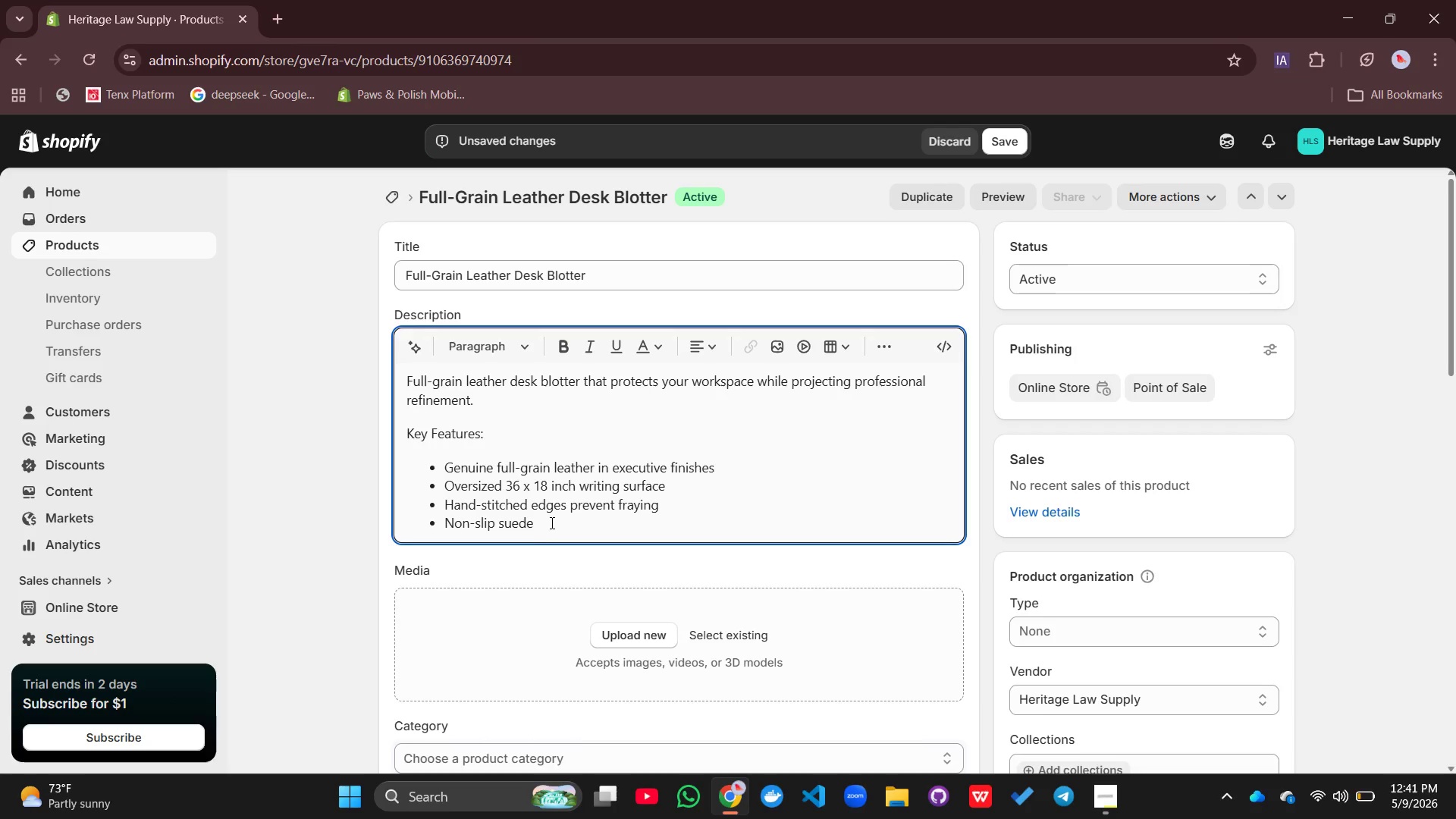 
left_click([551, 522])
 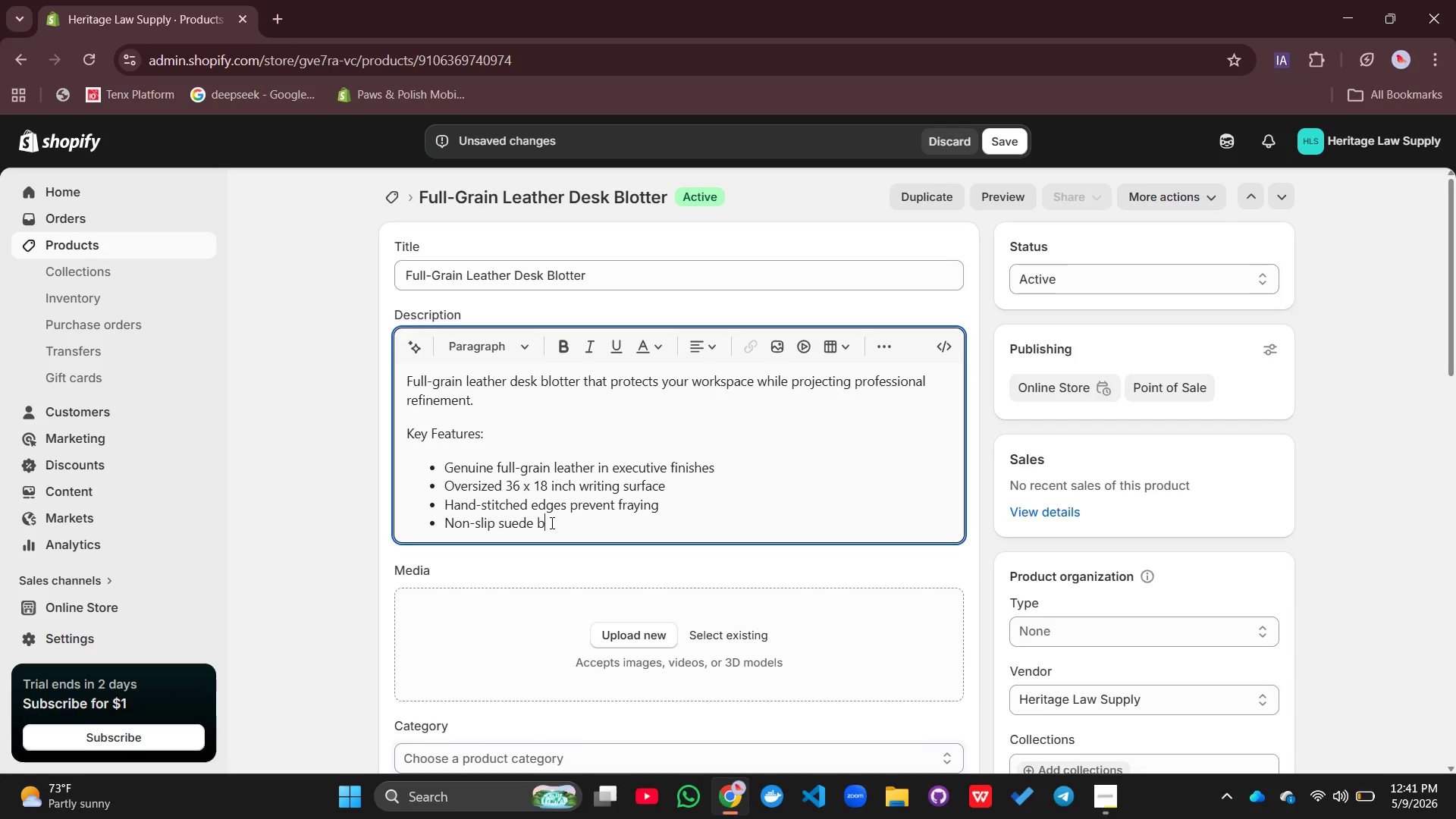 
type(backing stays in place)
 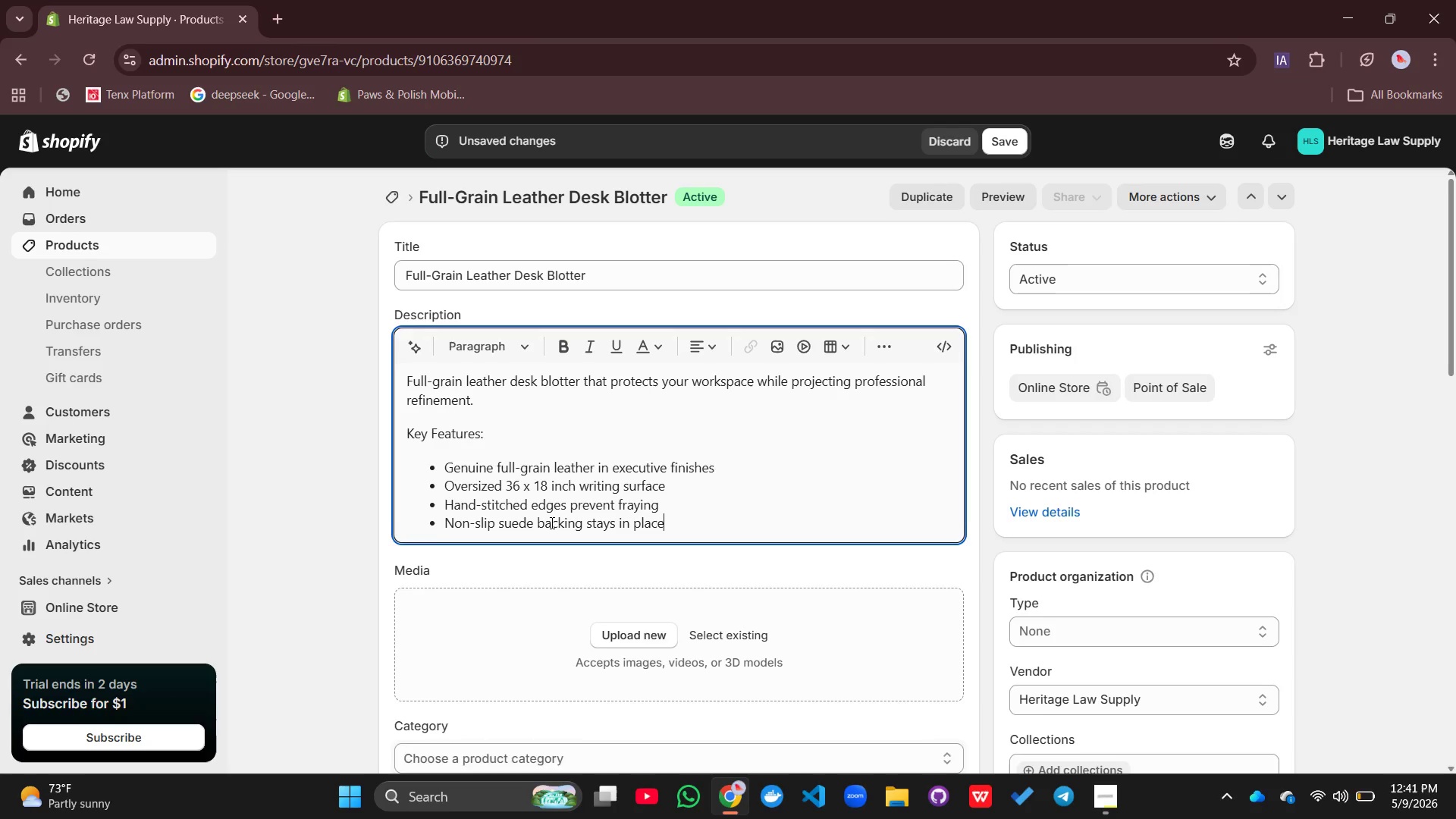 
key(Enter)
 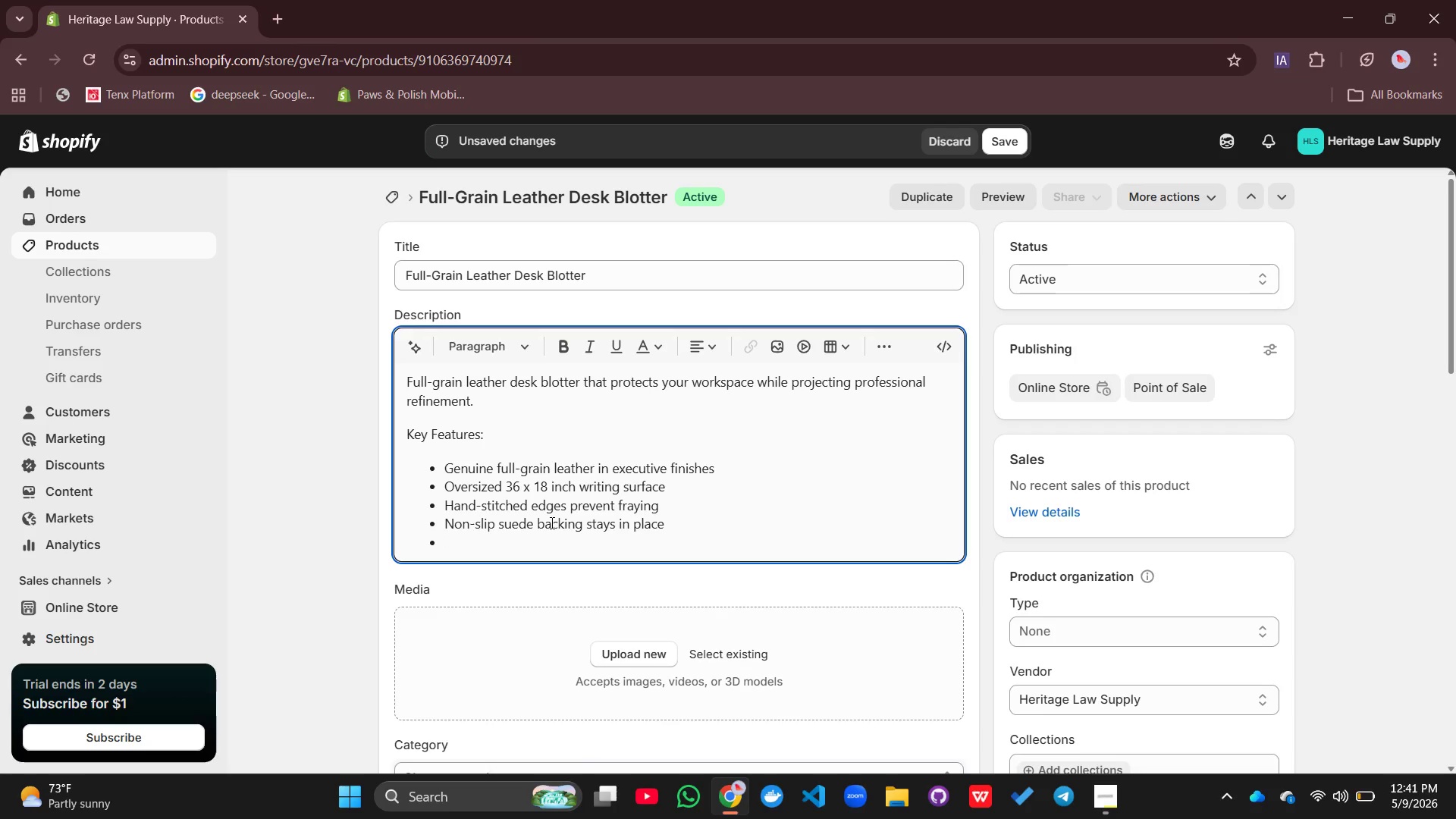 
type(Replaceable blotter paper not requires)
key(Backspace)
type(d.)
 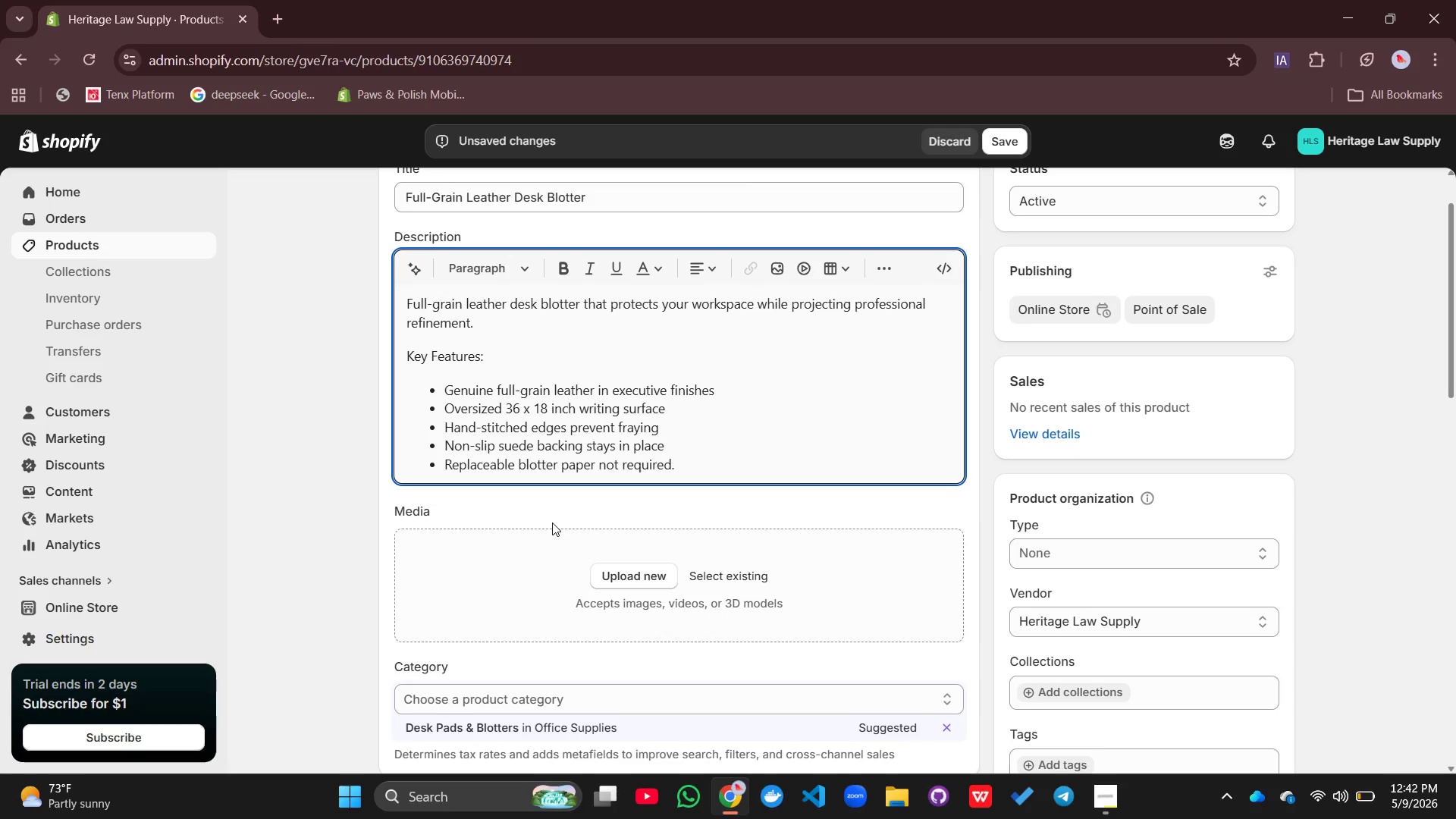 
key(Enter)
 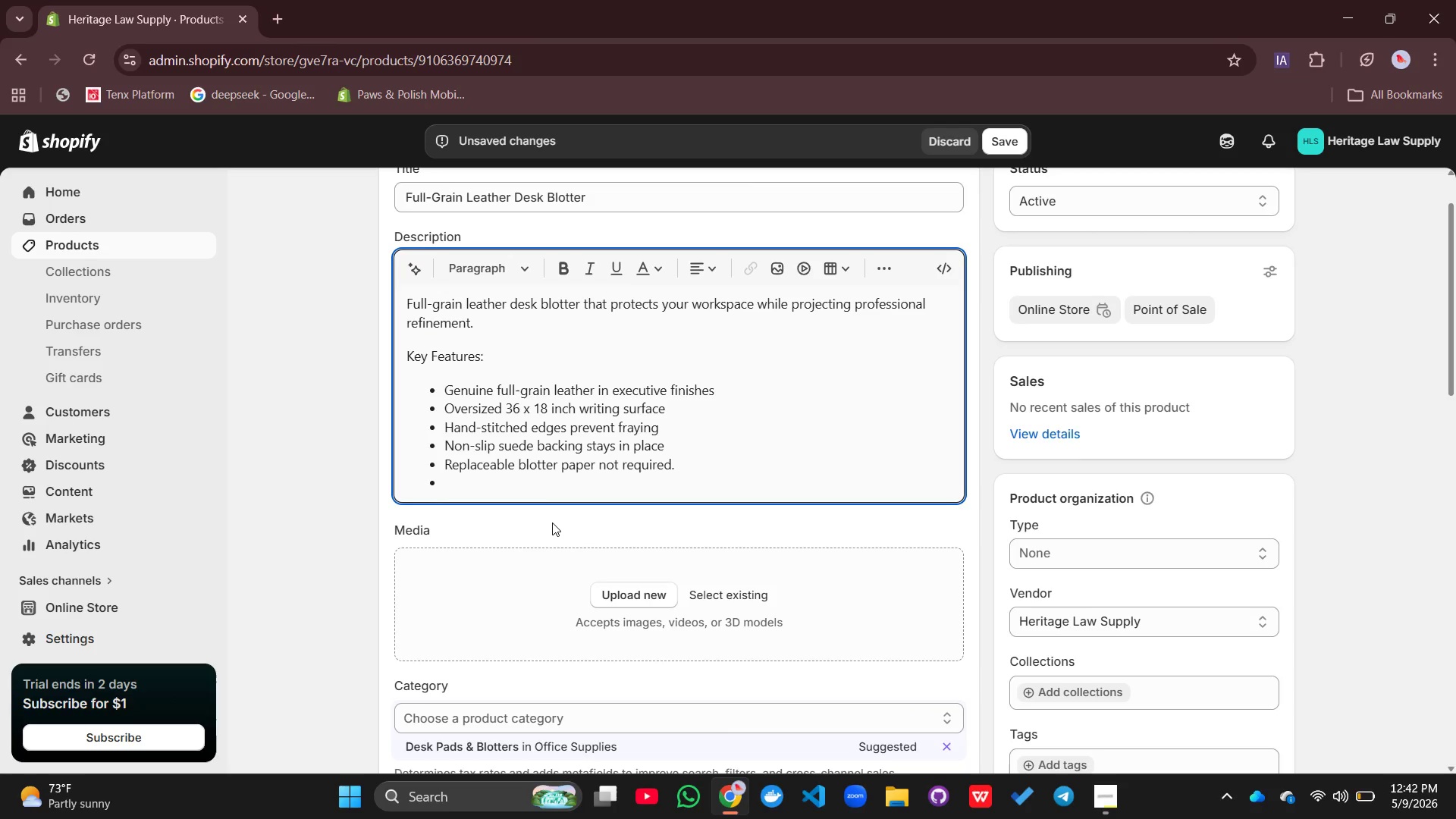 
key(Shift+M)
 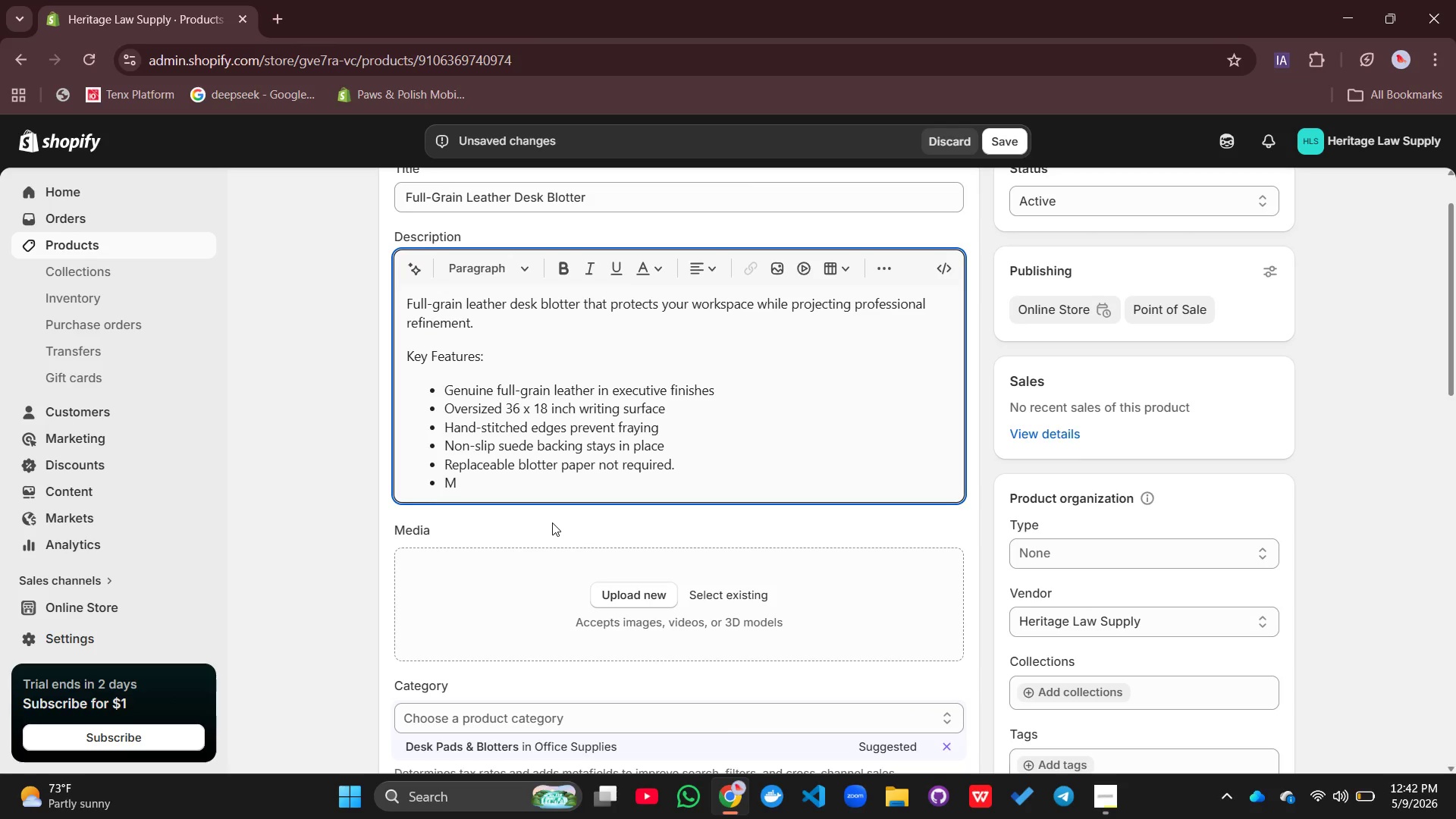 
type(aterials Available:)
 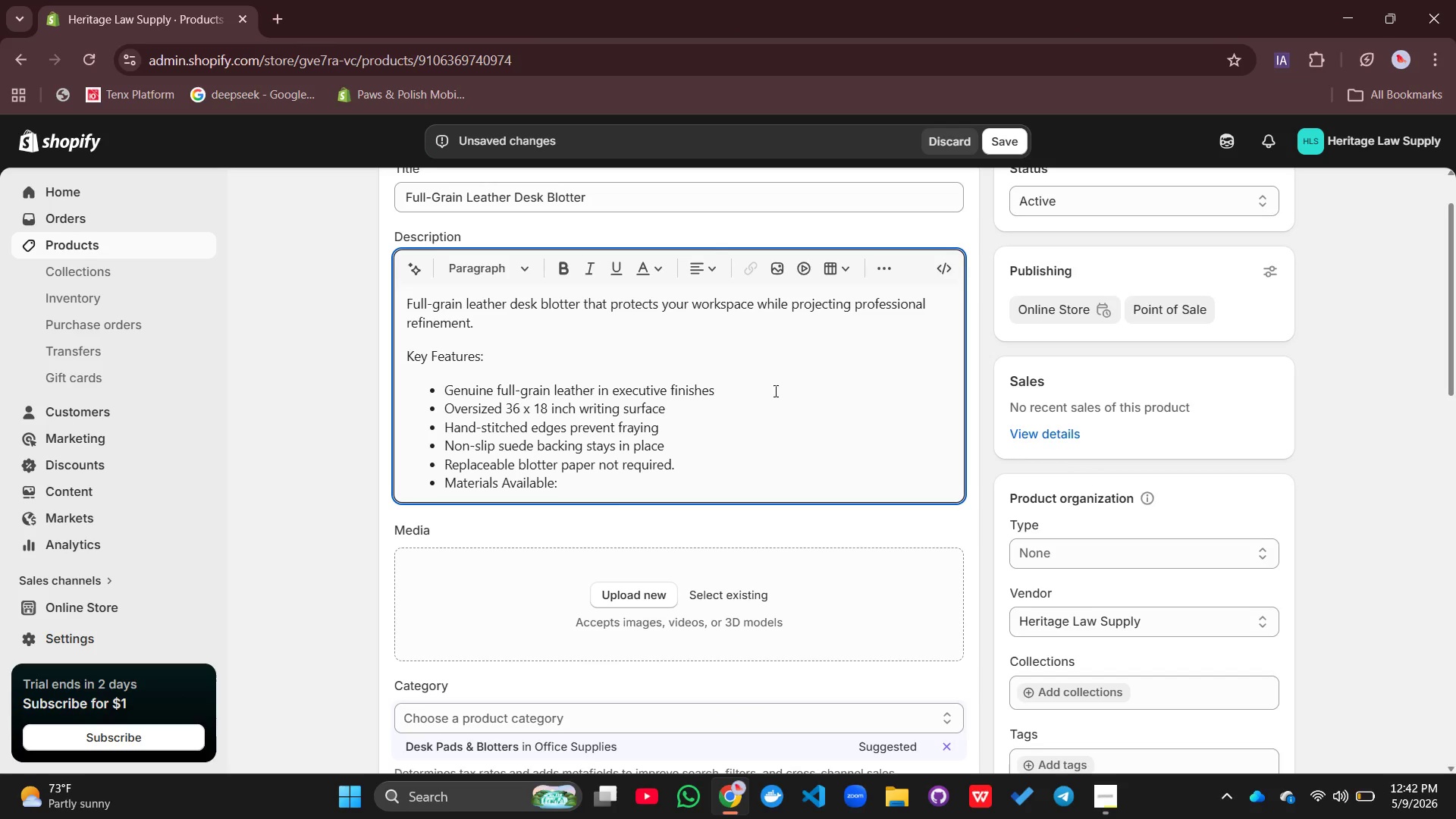 
left_click([887, 271])
 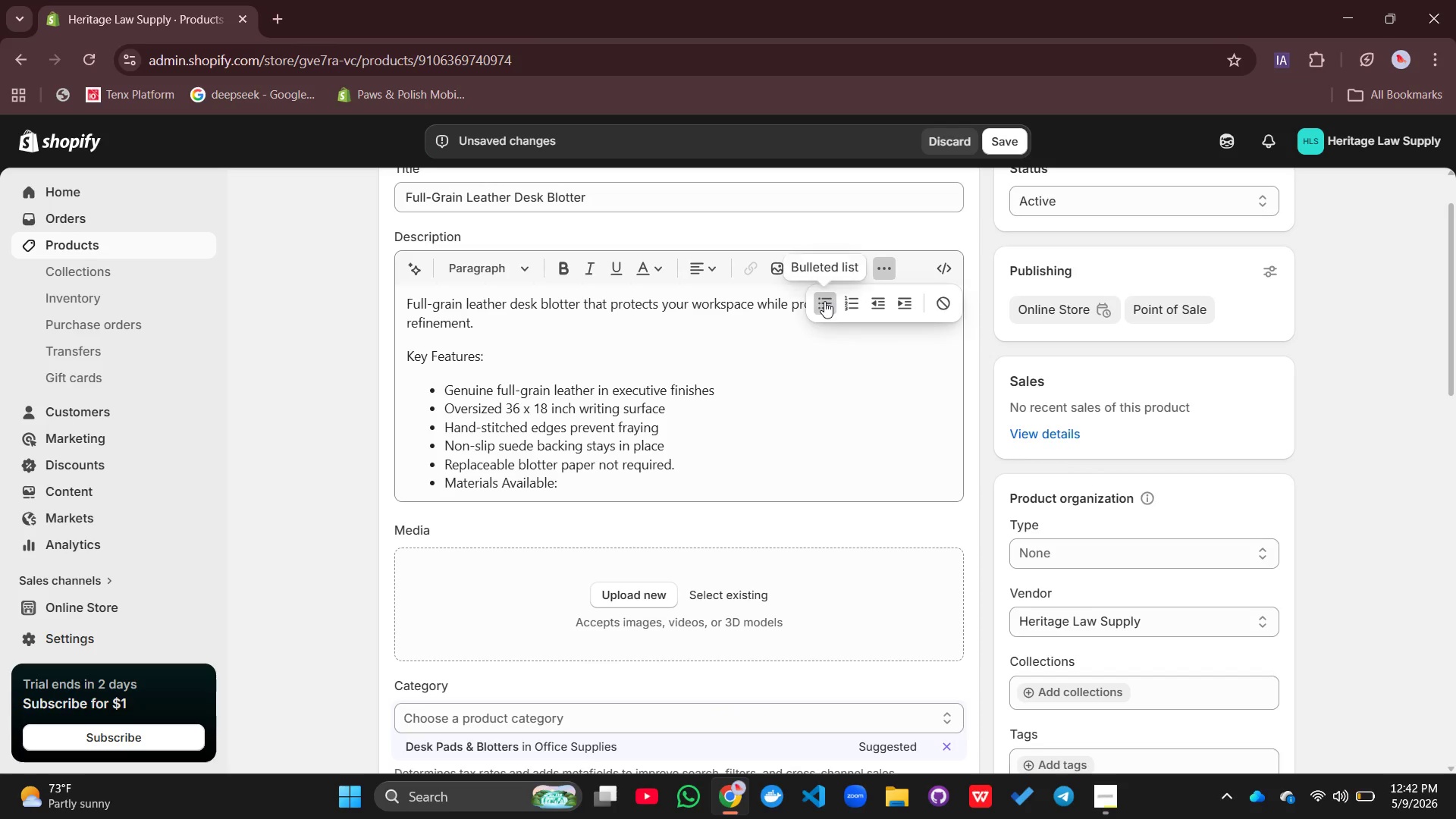 
left_click([824, 301])
 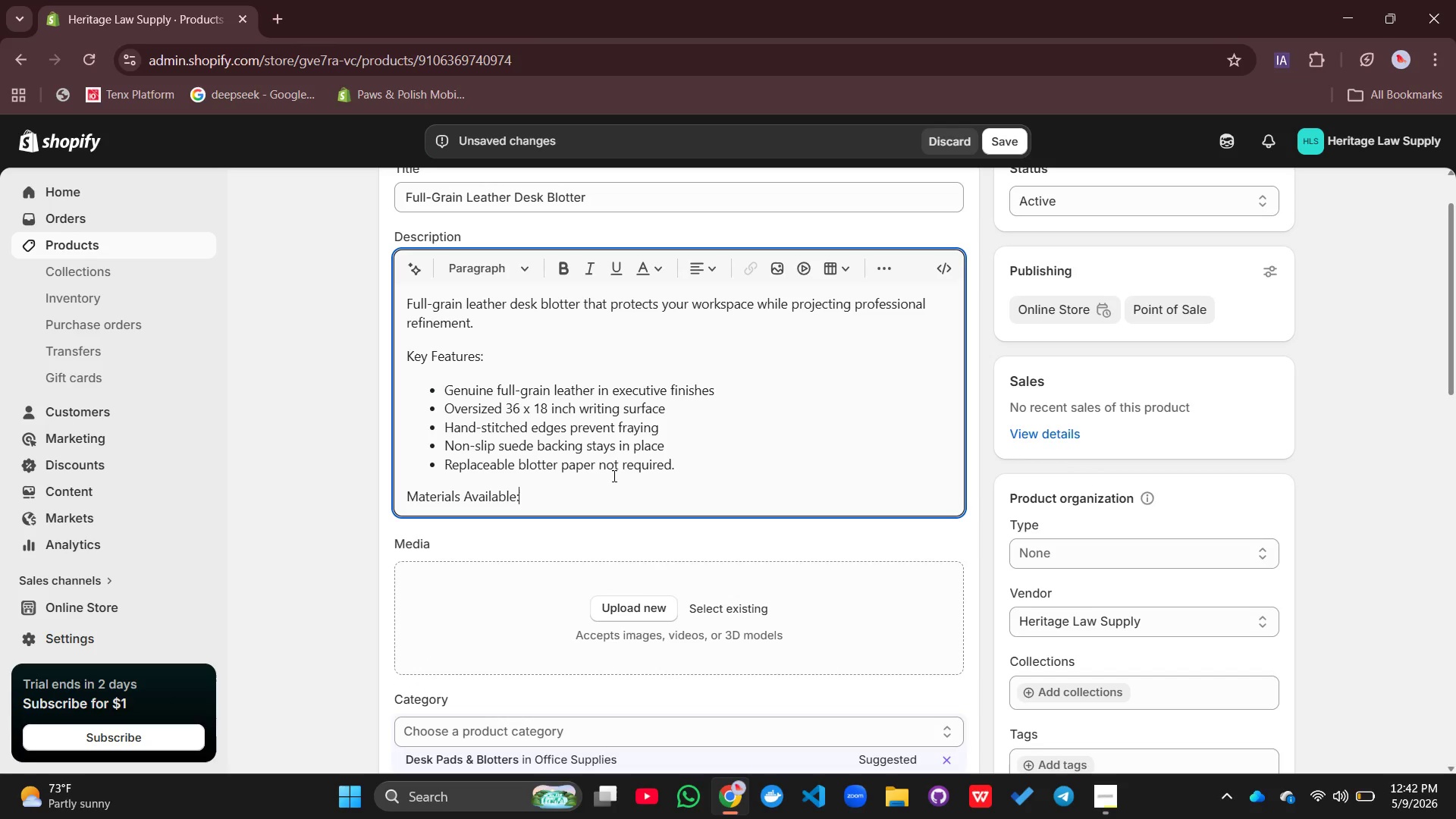 
key(Enter)
 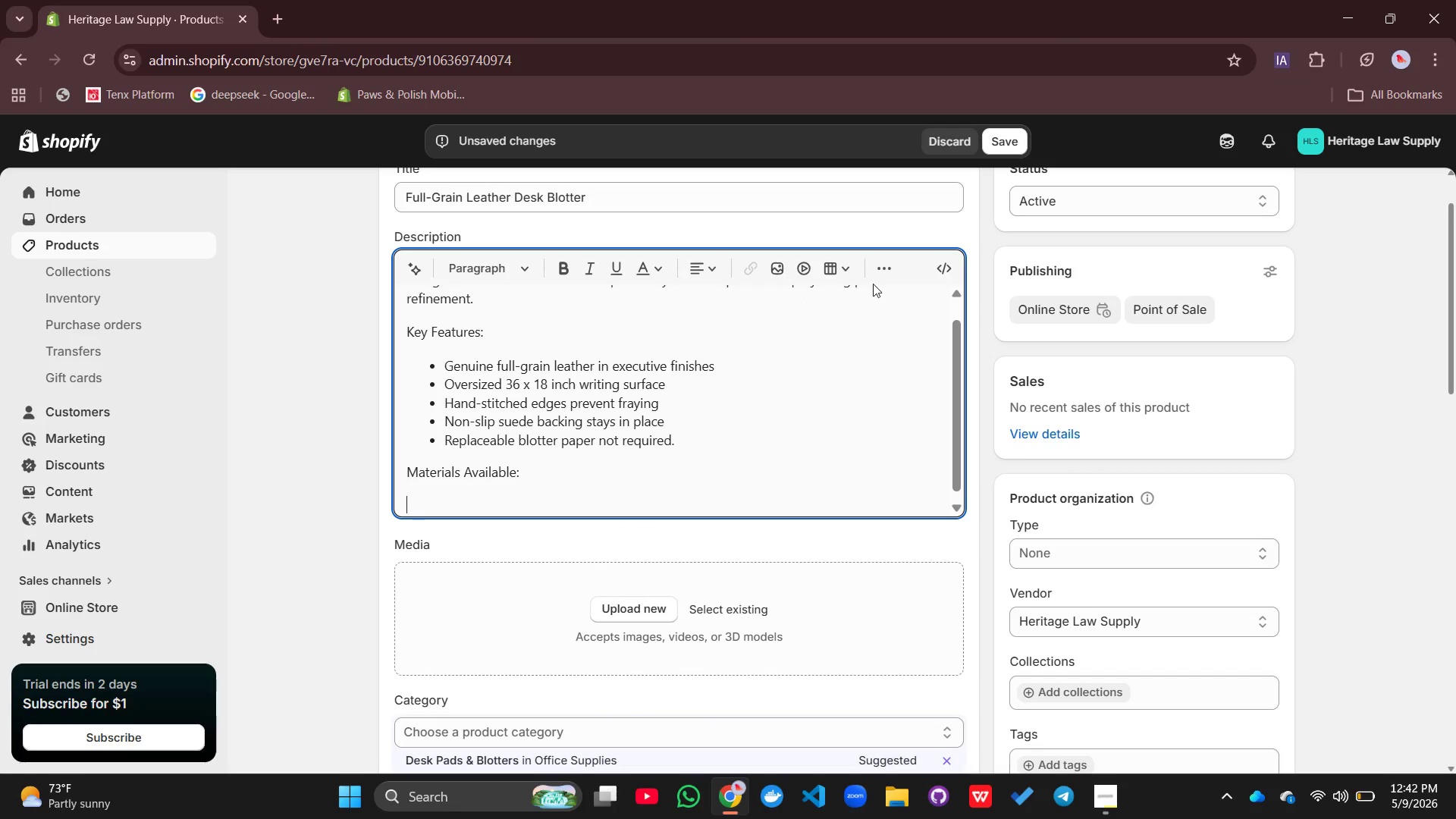 
left_click([878, 277])
 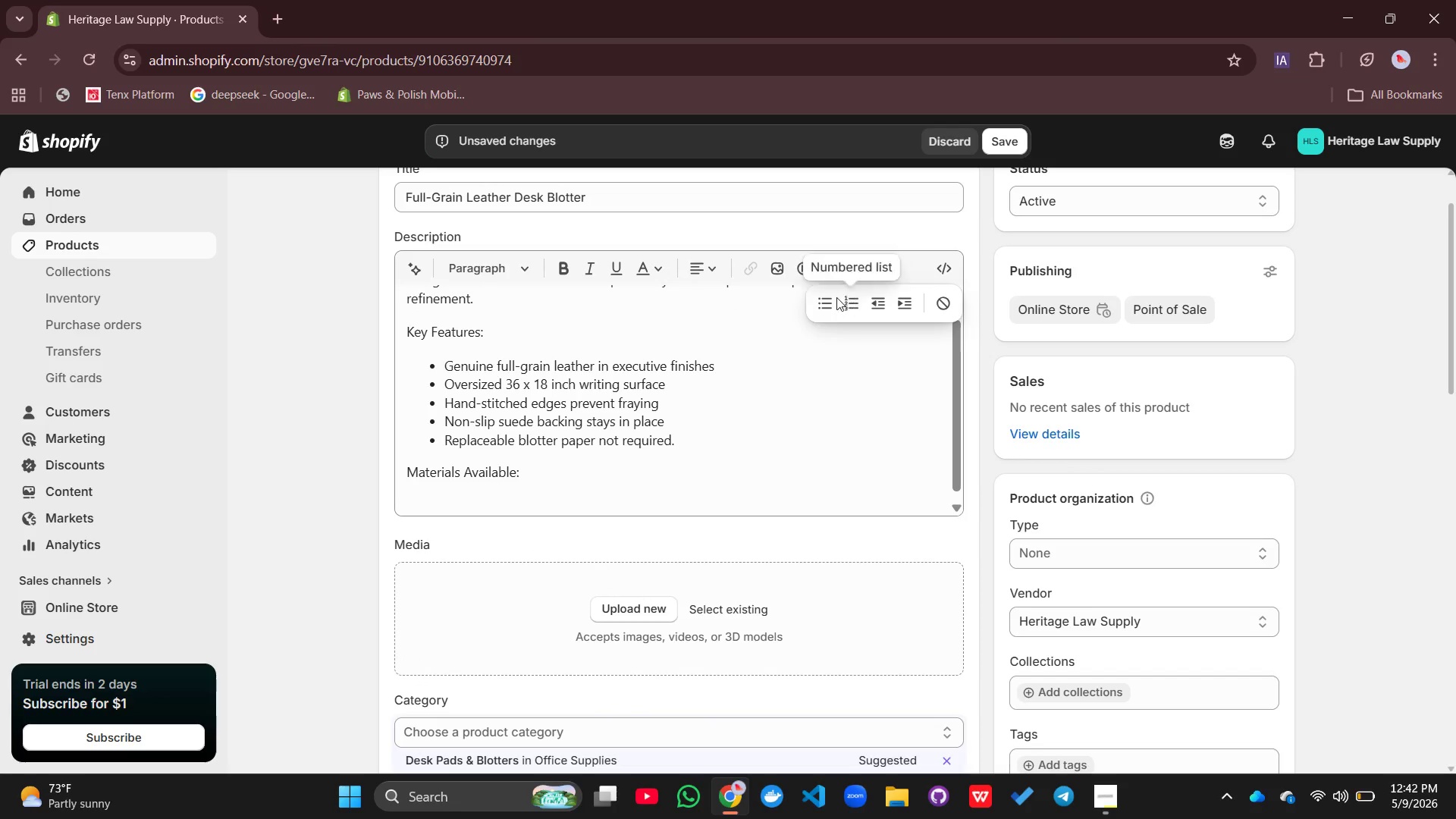 
left_click([830, 300])
 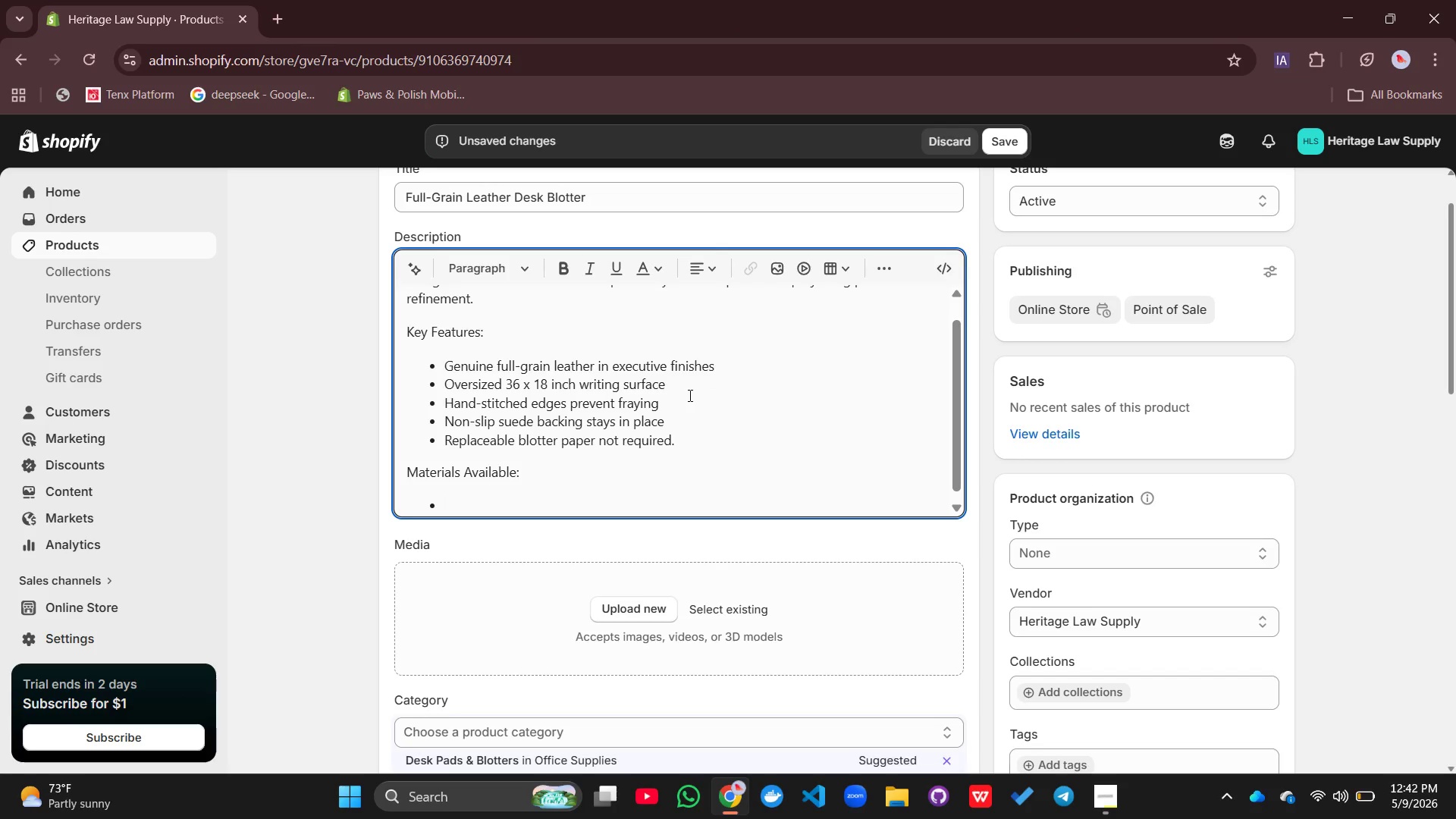 
type(Full )
key(Backspace)
type(-Grain Leather - Rich cognac and b;ack)
 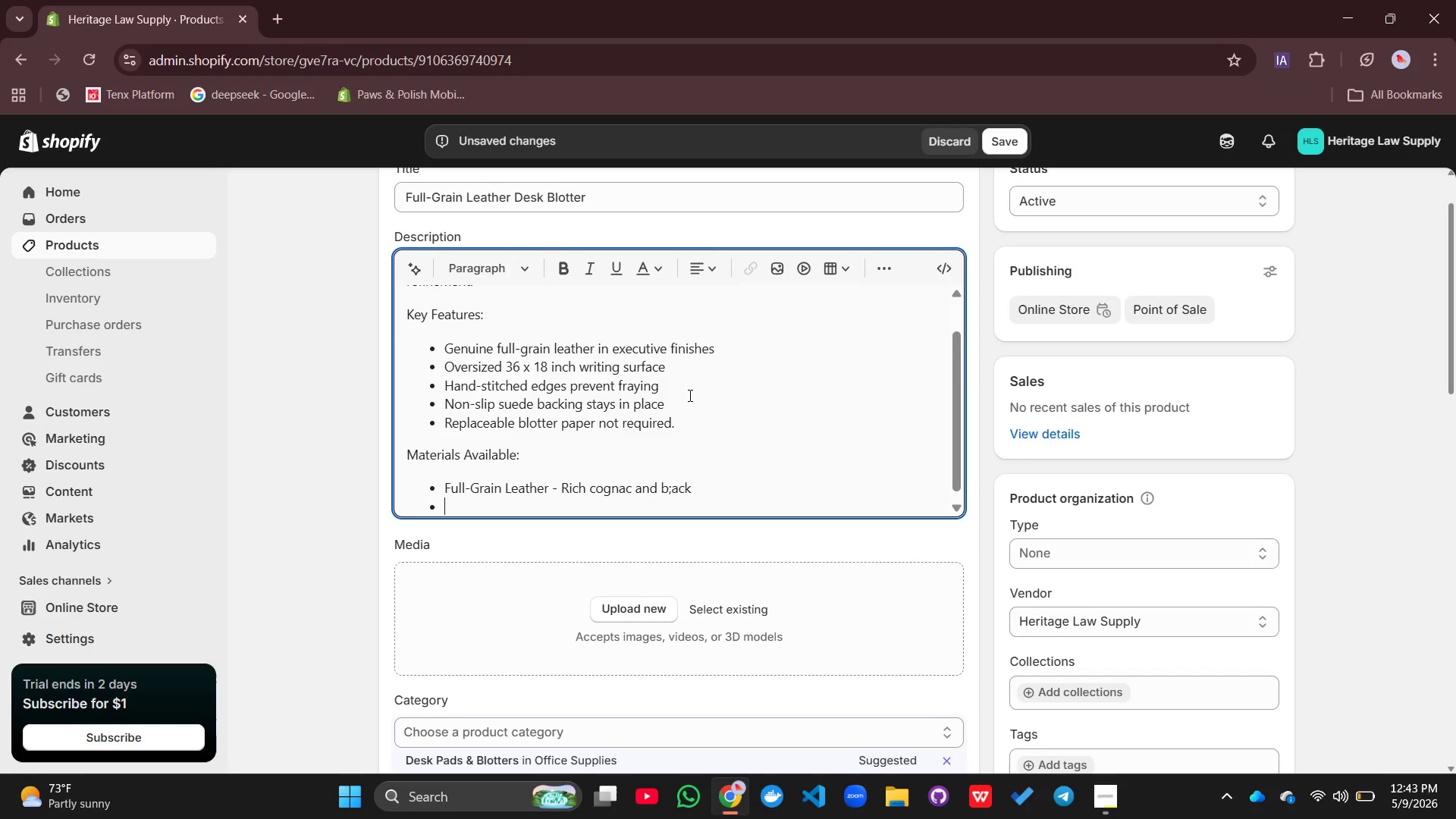 
 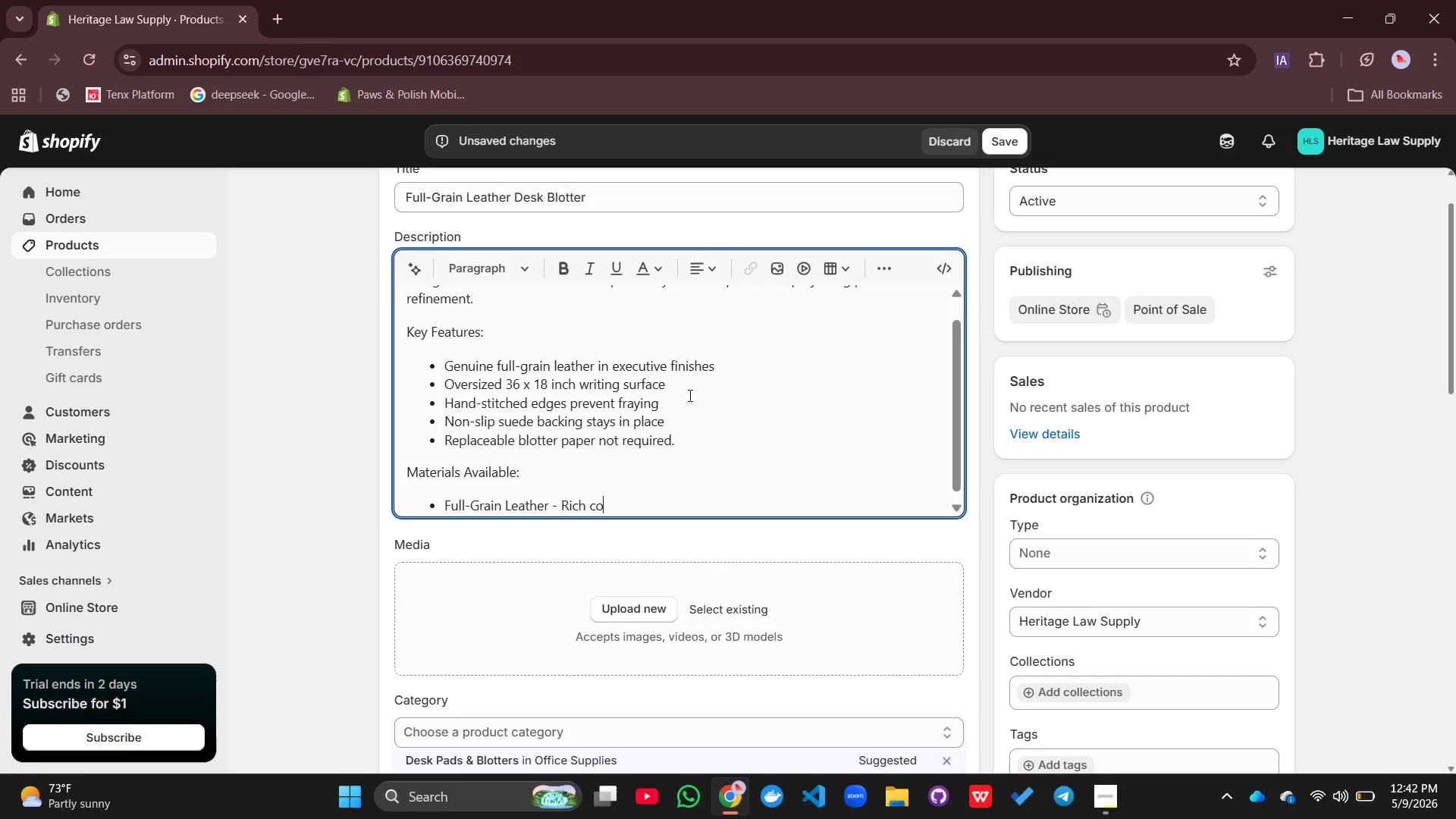 
key(Enter)
 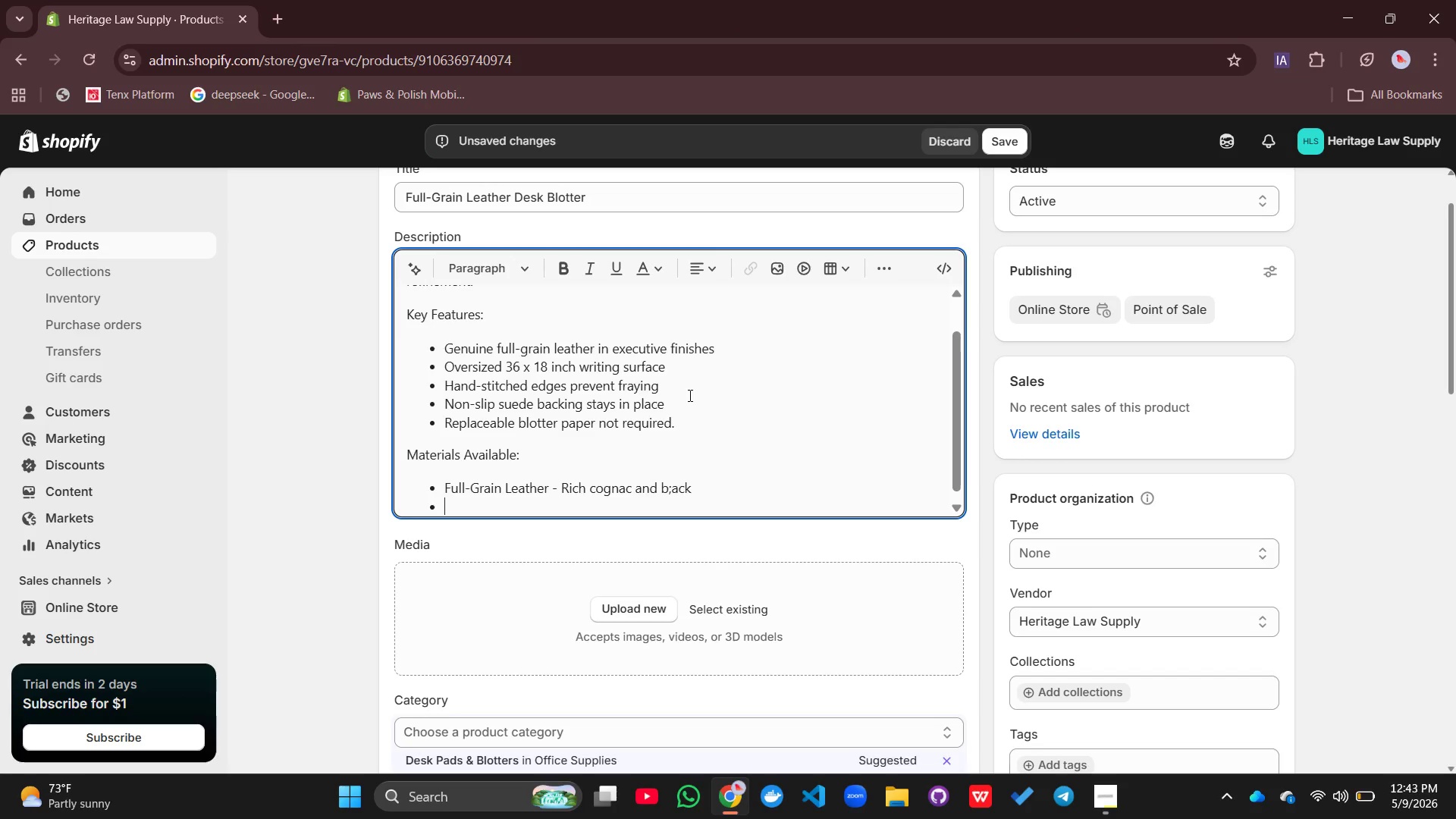 
key(Backspace)
key(Backspace)
key(Backspace)
key(Backspace)
key(Backspace)
type(lack)
 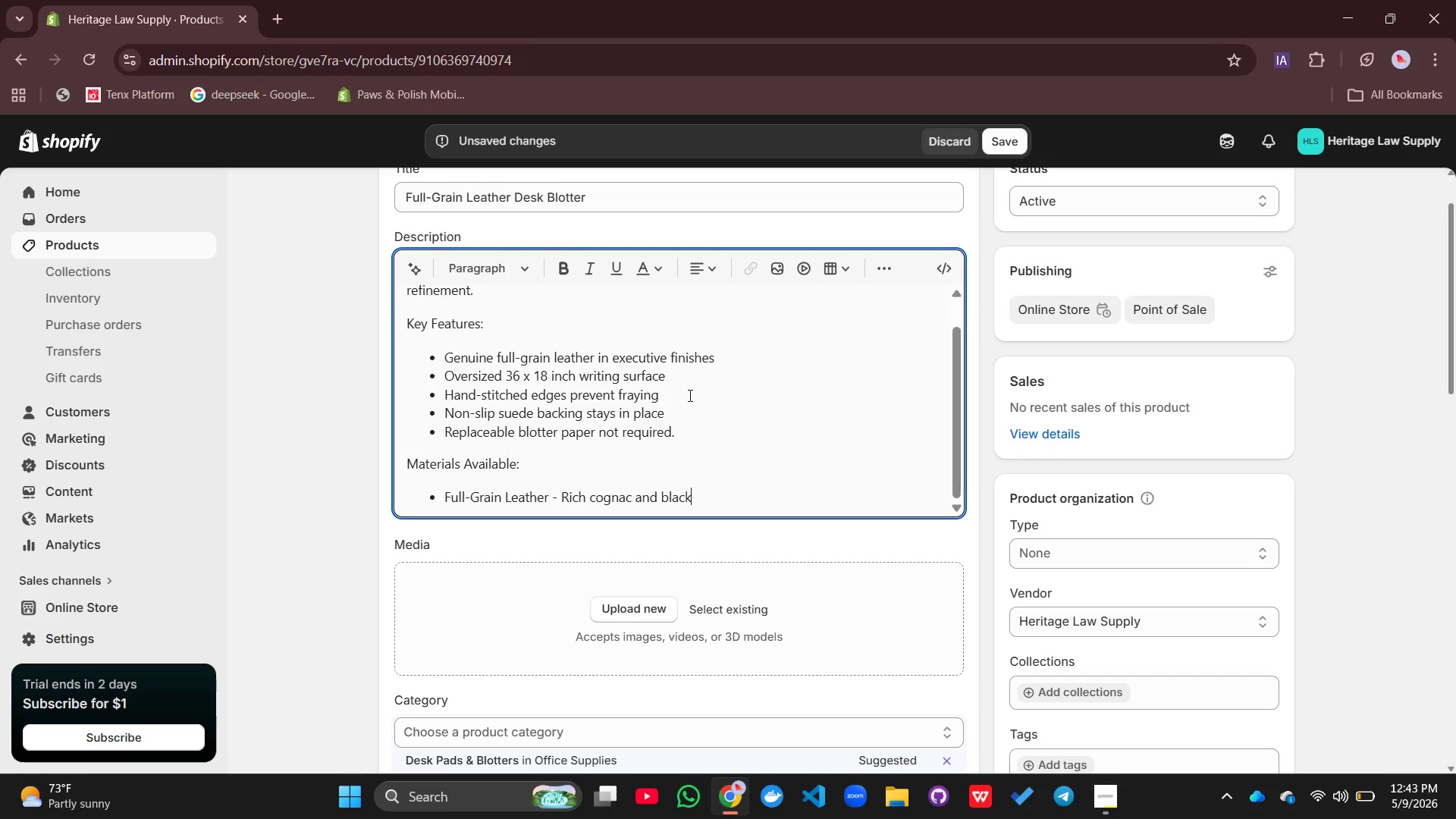 
key(Enter)
 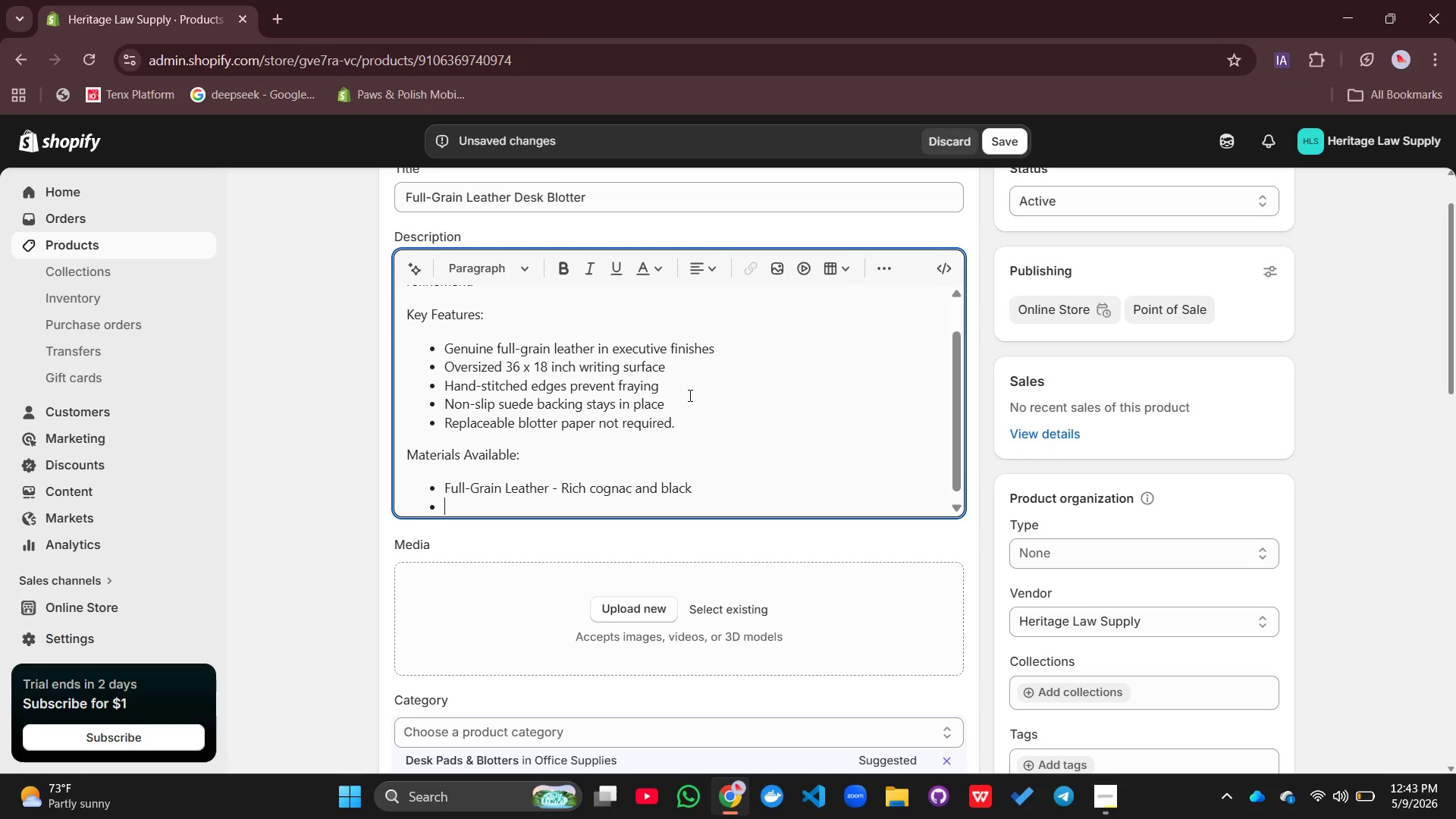 
type(Brushed Sr)
key(Backspace)
type(teel - Modern industrial matte)
 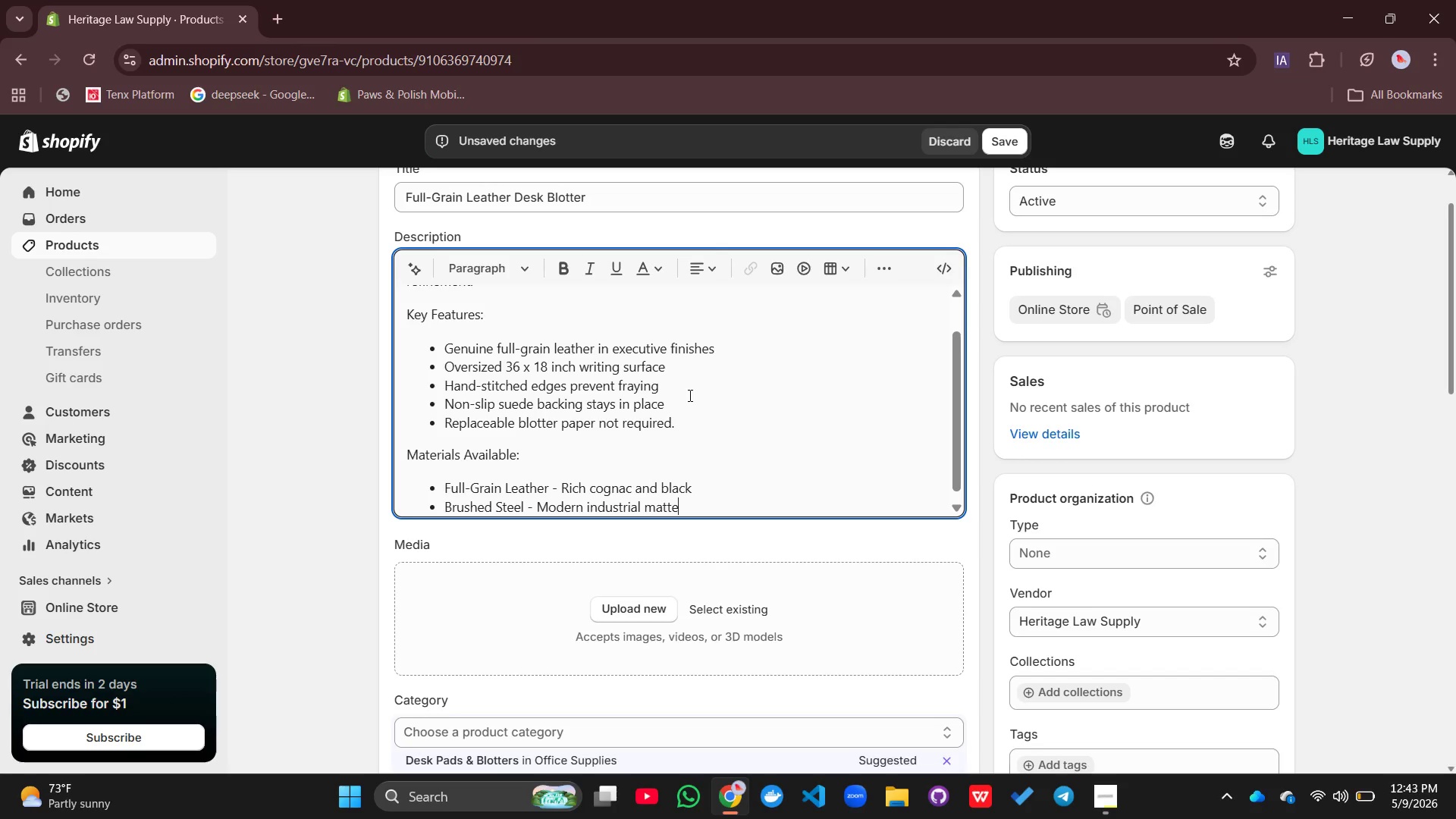 
key(Enter)
 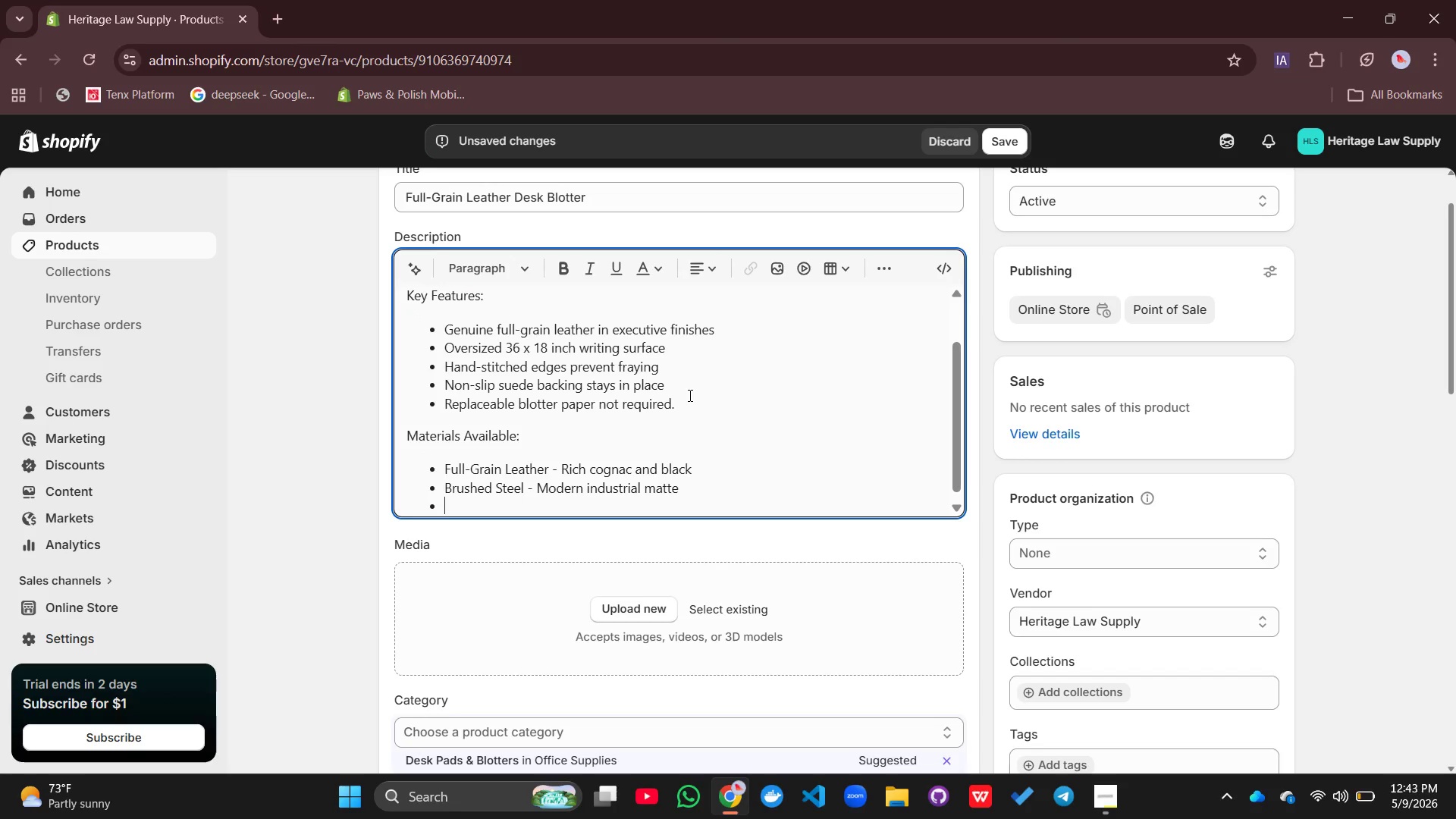 
type(Premium Vellum - Traditional lawyer feel)
 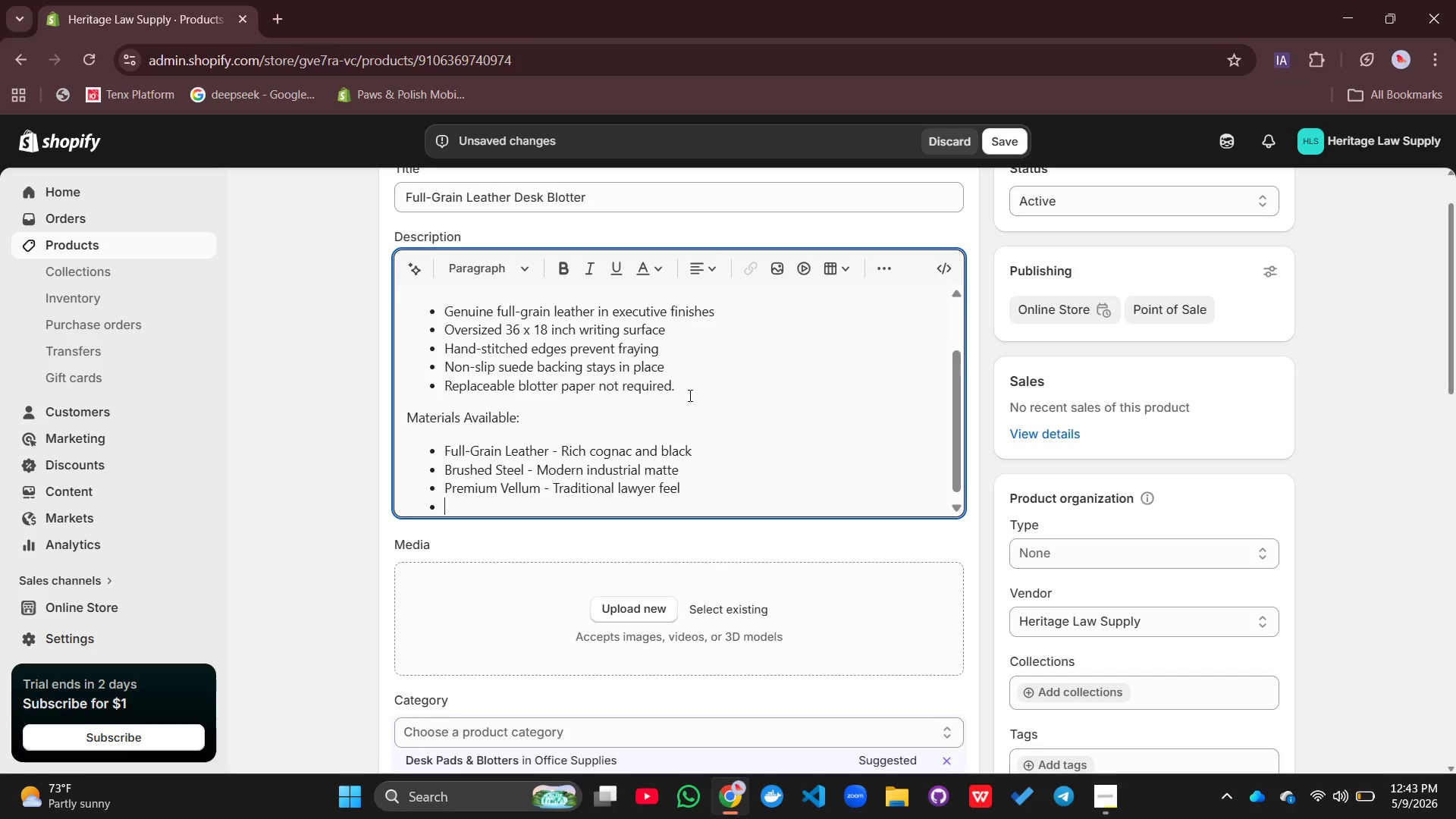 
 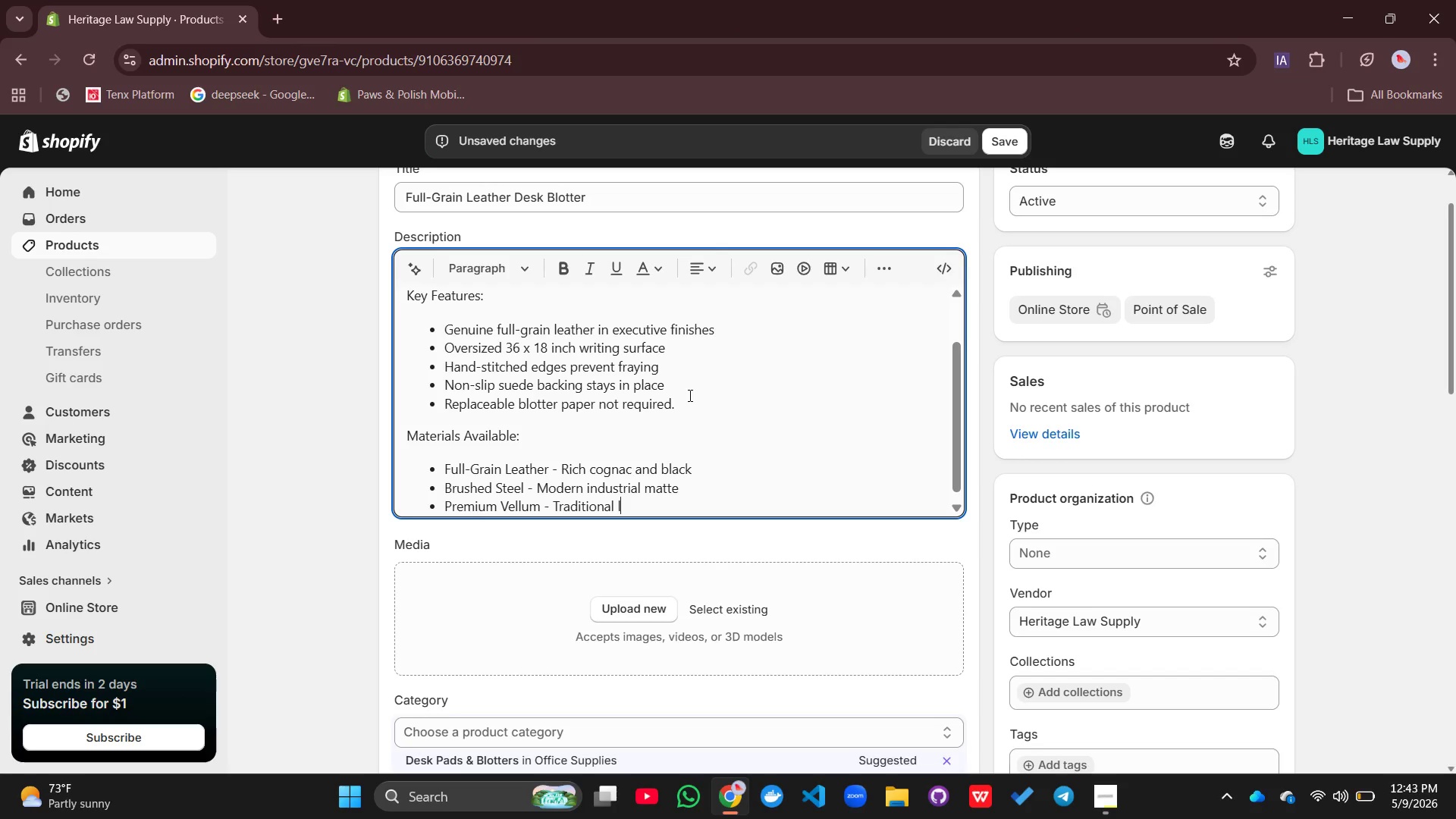 
key(Enter)
 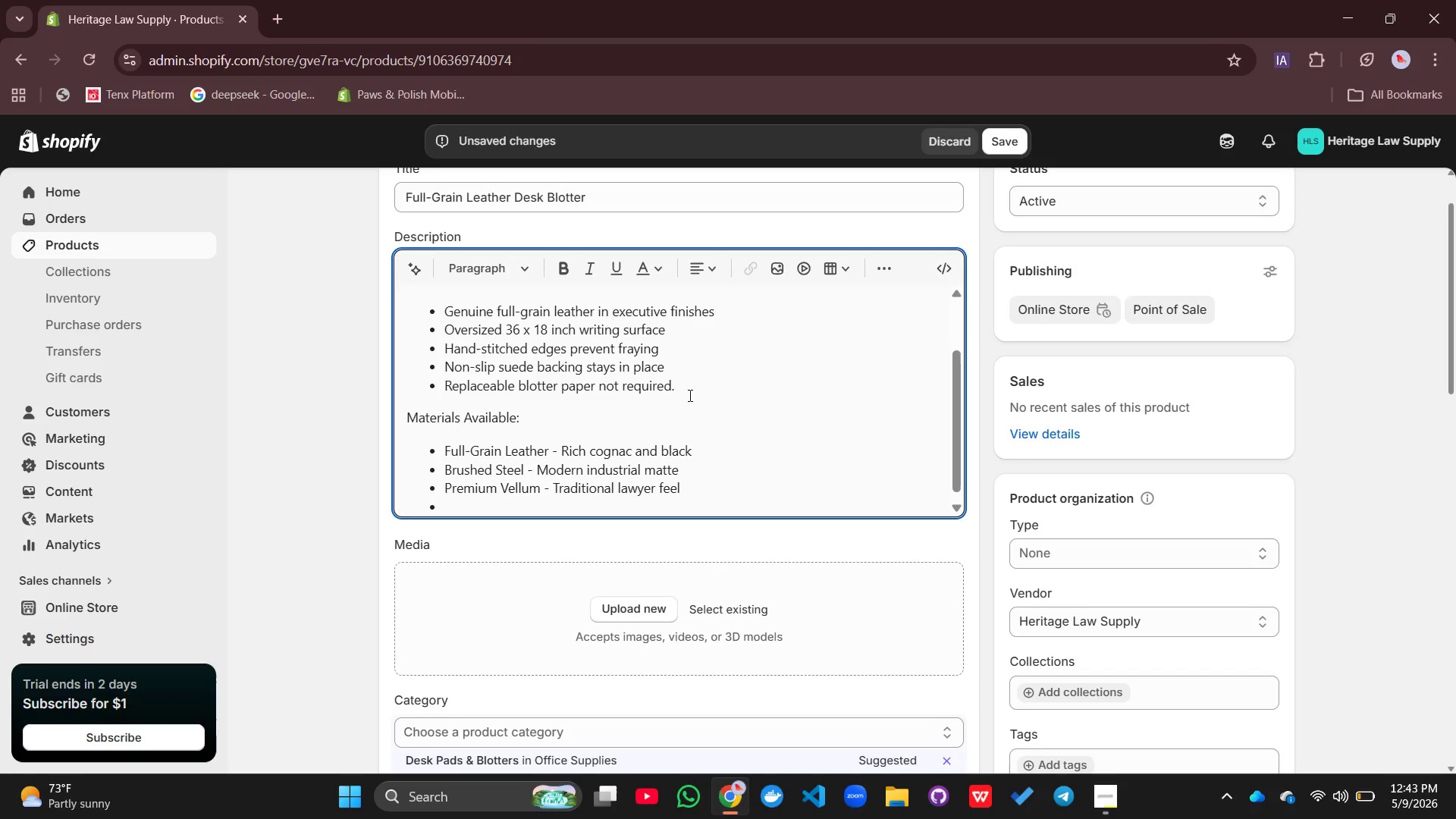 
type(Italian MArble -)
key(Backspace)
key(Backspace)
key(Backspace)
key(Backspace)
key(Backspace)
key(Backspace)
key(Backspace)
type(arblw)
key(Backspace)
type(e - Stone wro)
key(Backspace)
 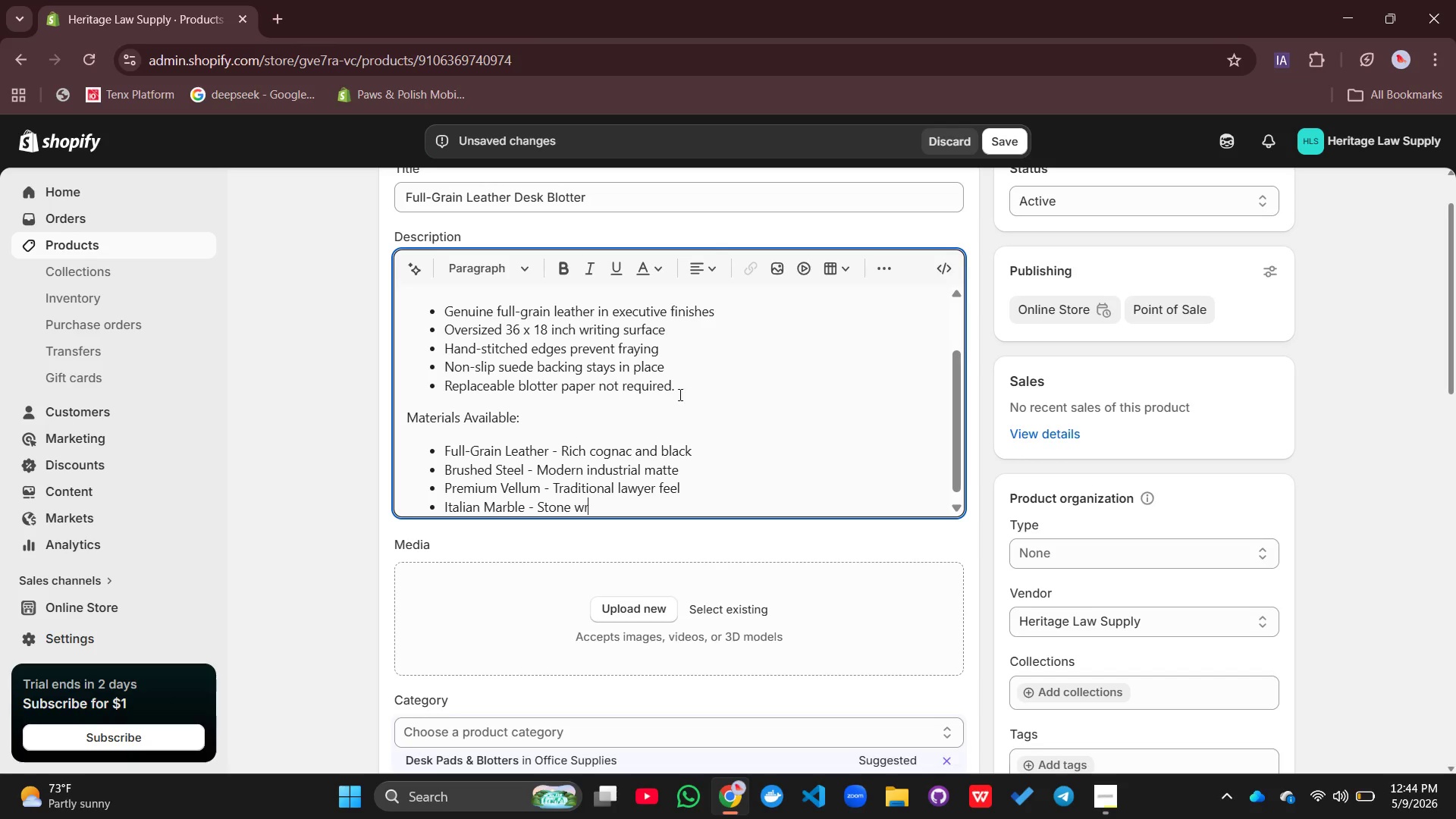 
type(iting srface)
key(Backspace)
key(Backspace)
key(Backspace)
key(Backspace)
key(Backspace)
type(urface)
 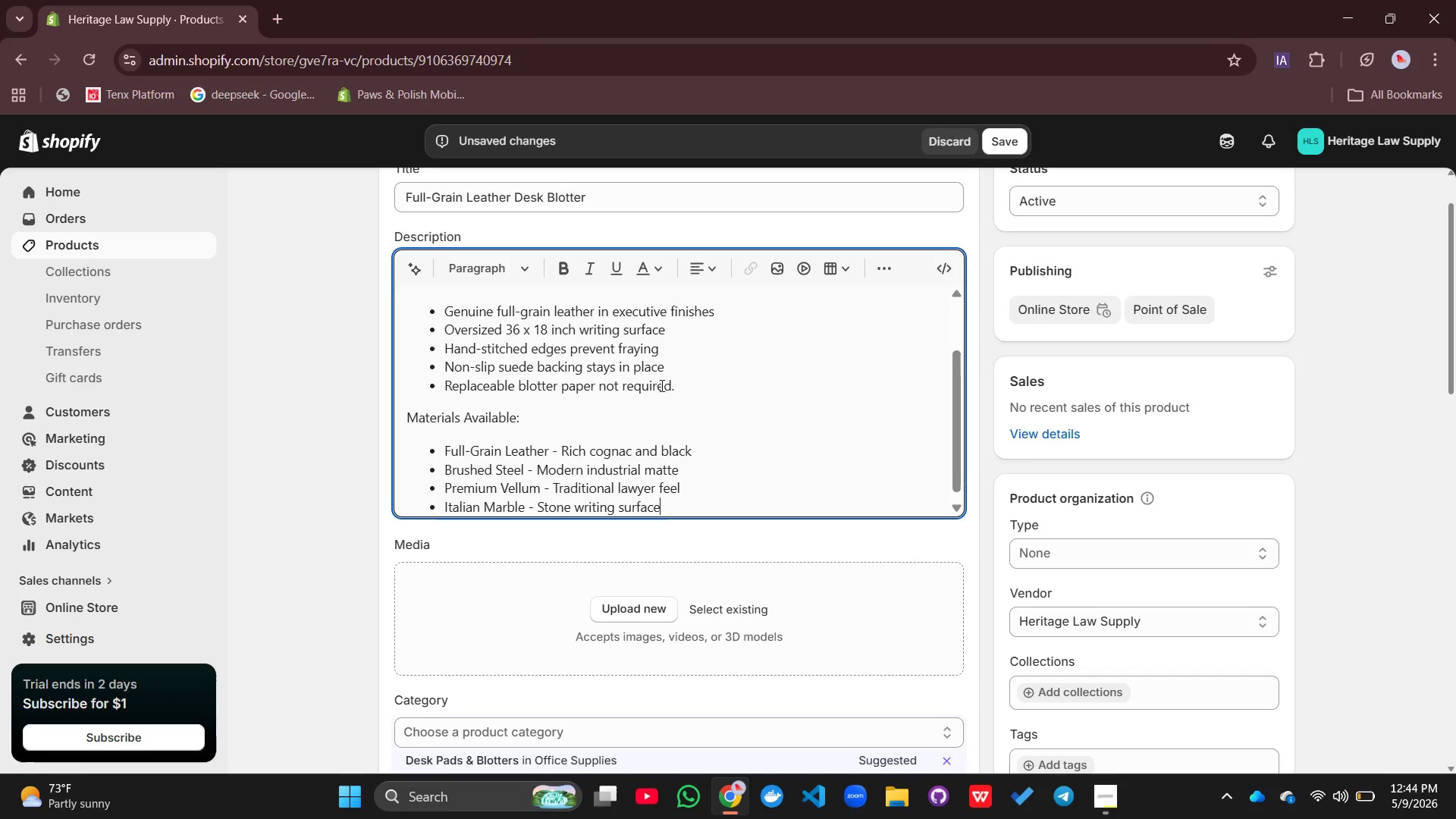 
key(Enter)
 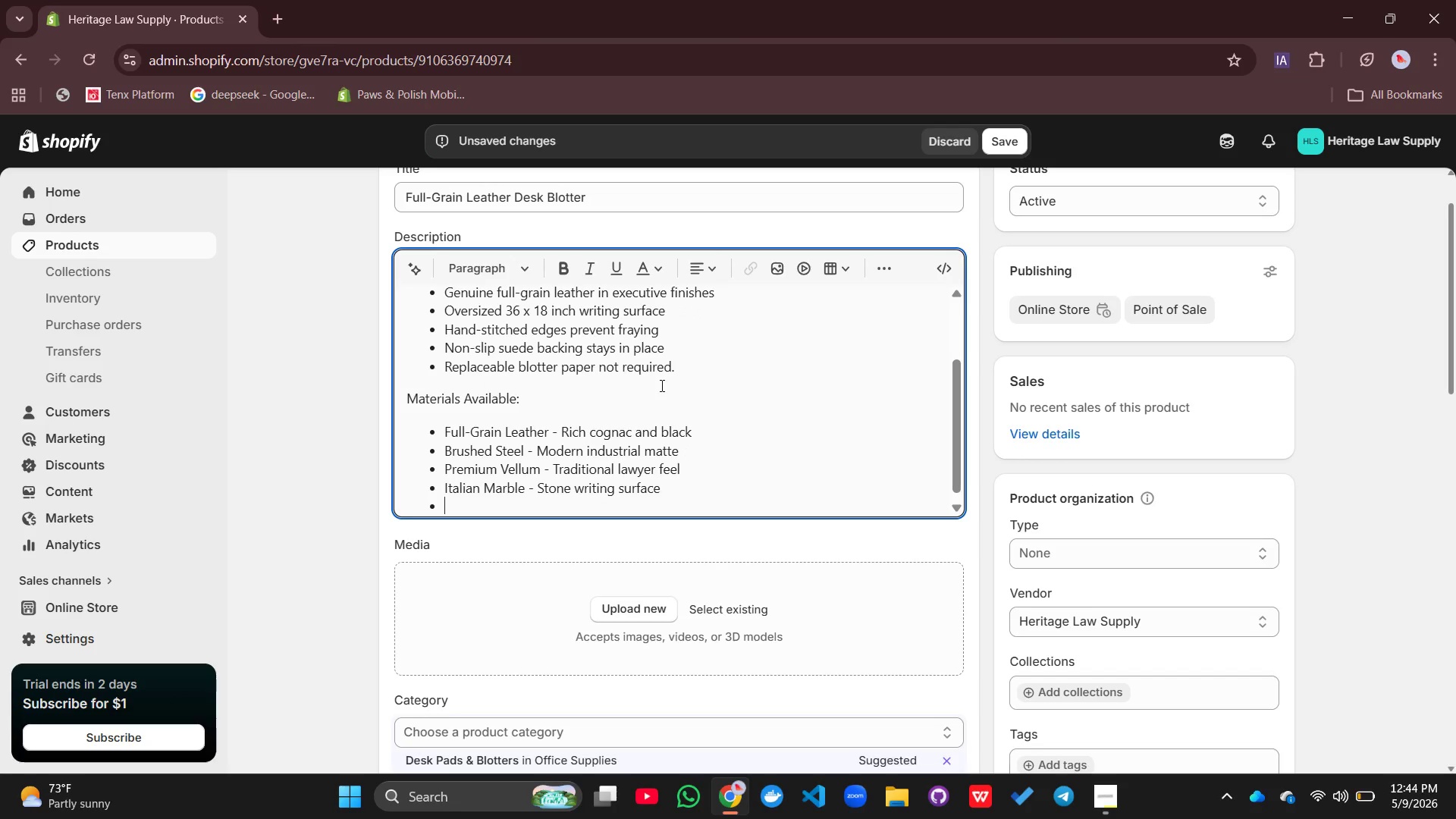 
type(Polished Brass - Warm dis)
 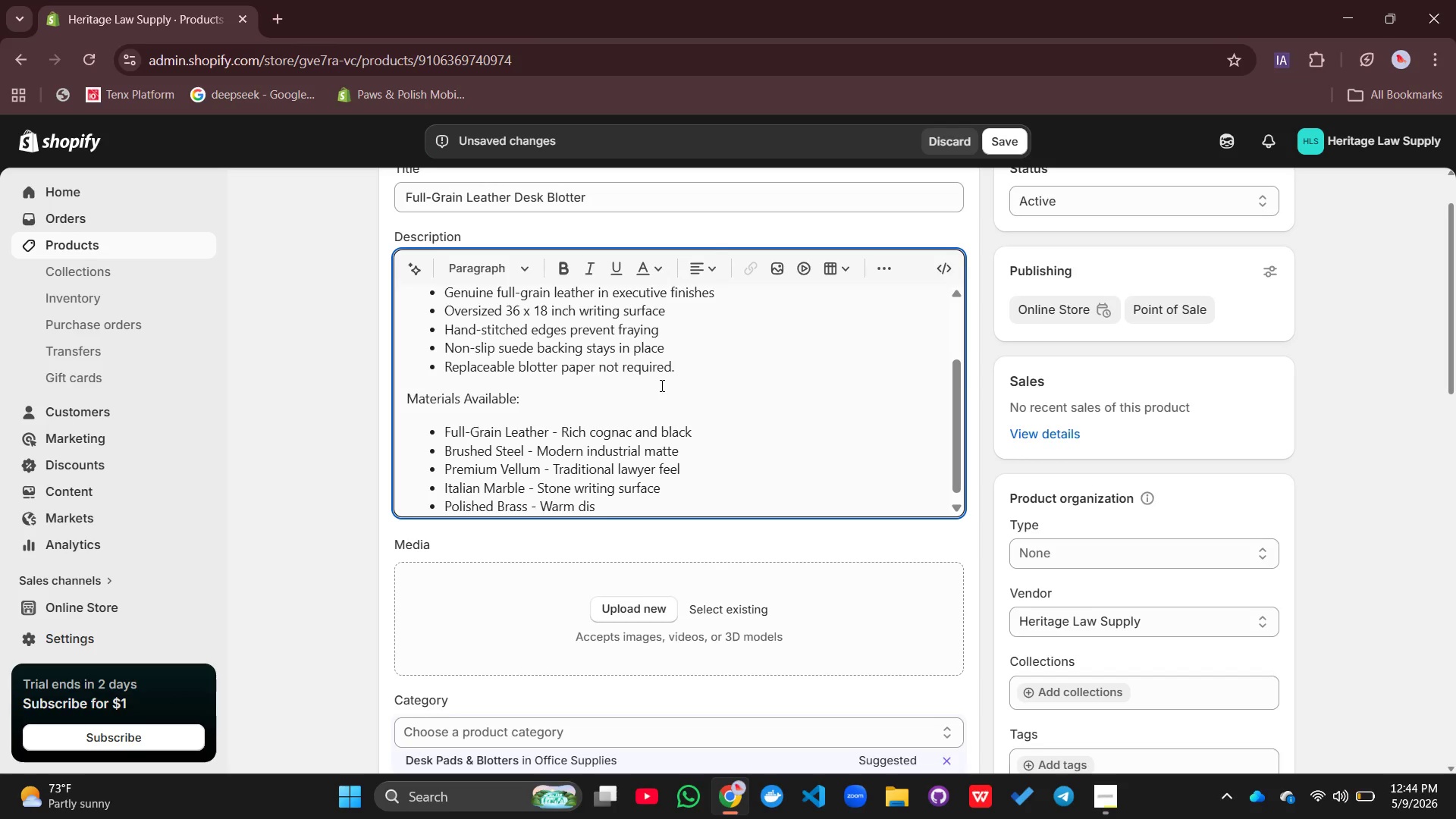 
wait(6.7)
 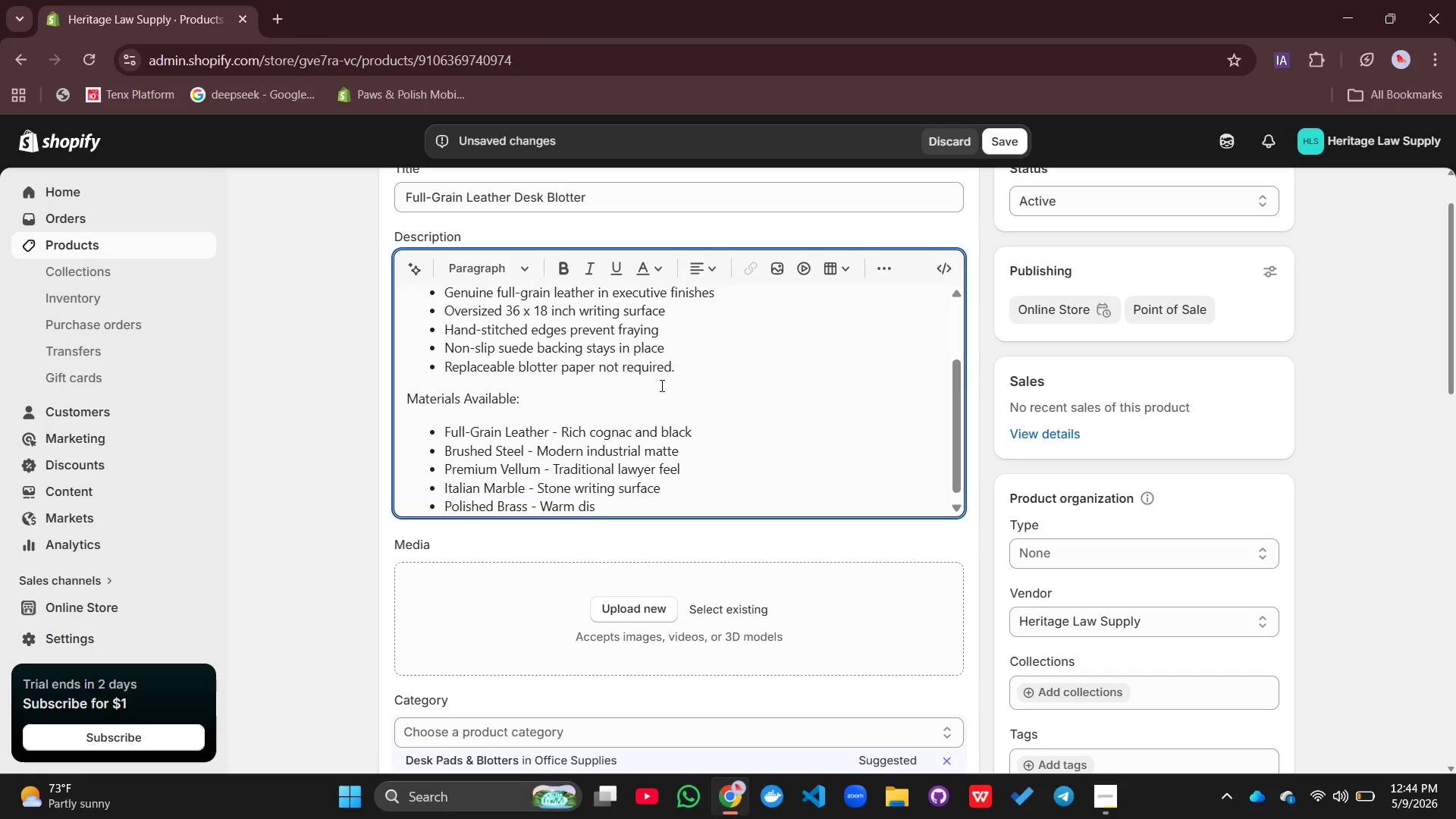 
type(tinguished)
 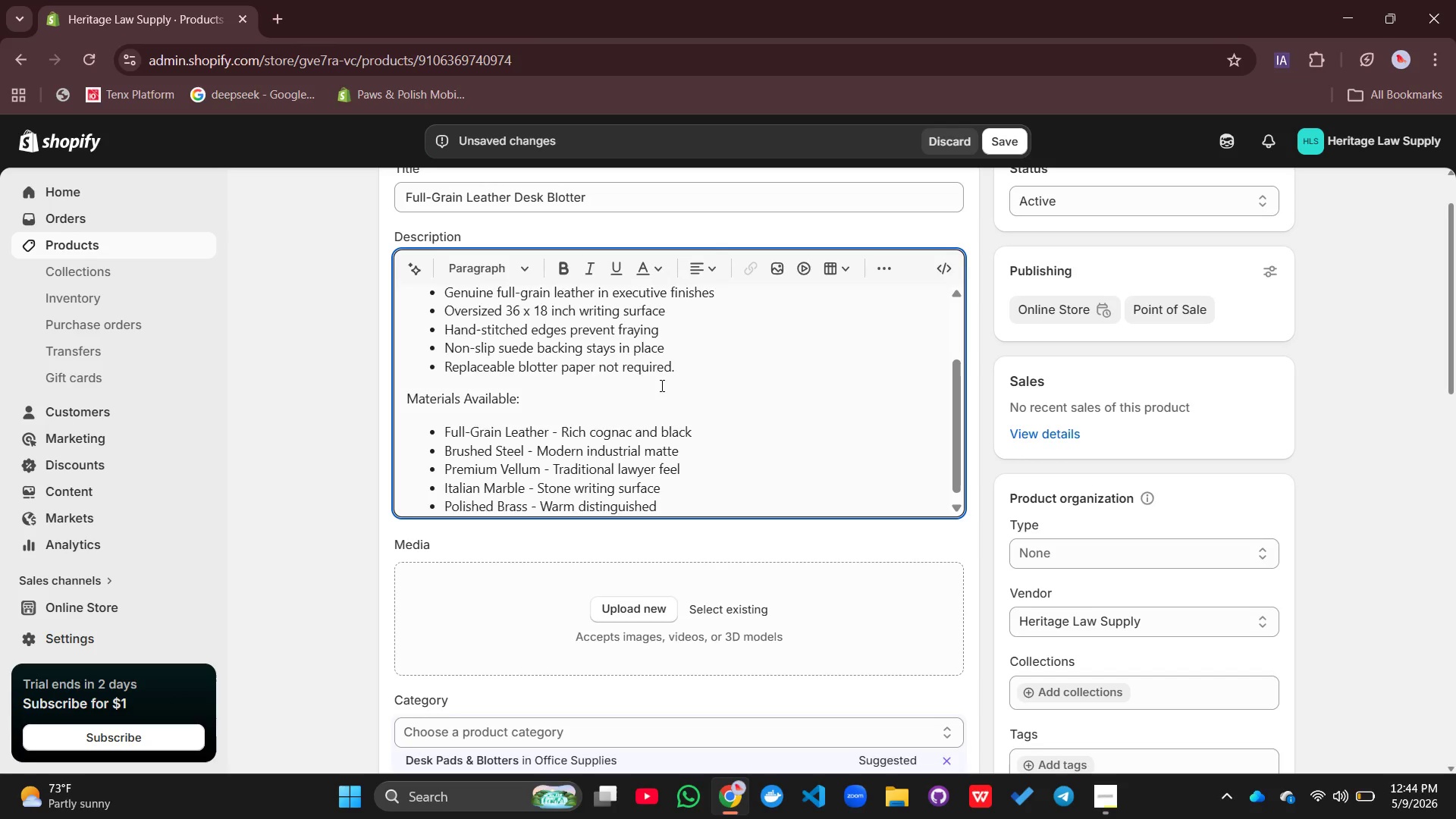 
key(Enter)
 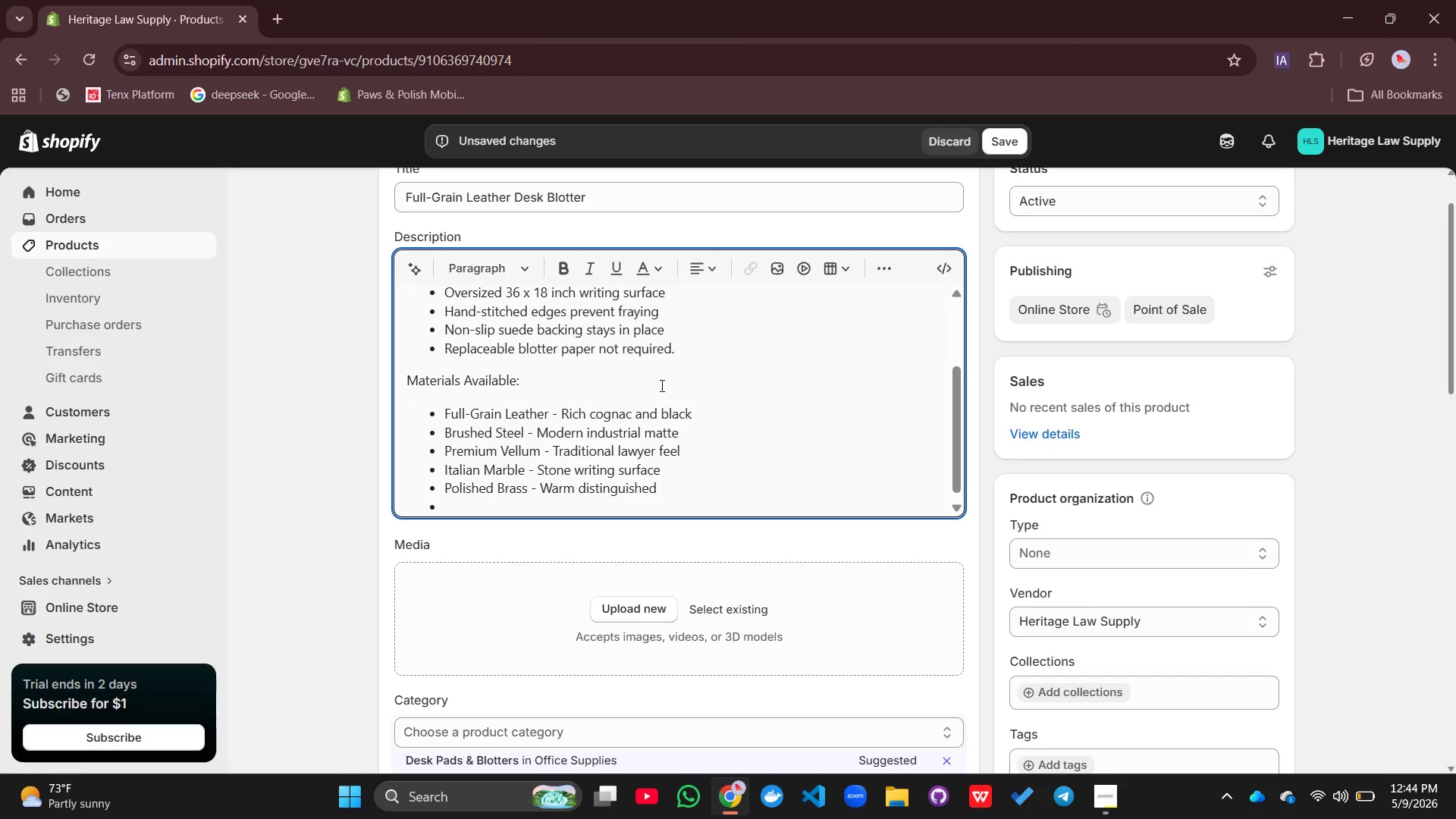 
type(Frosted )
 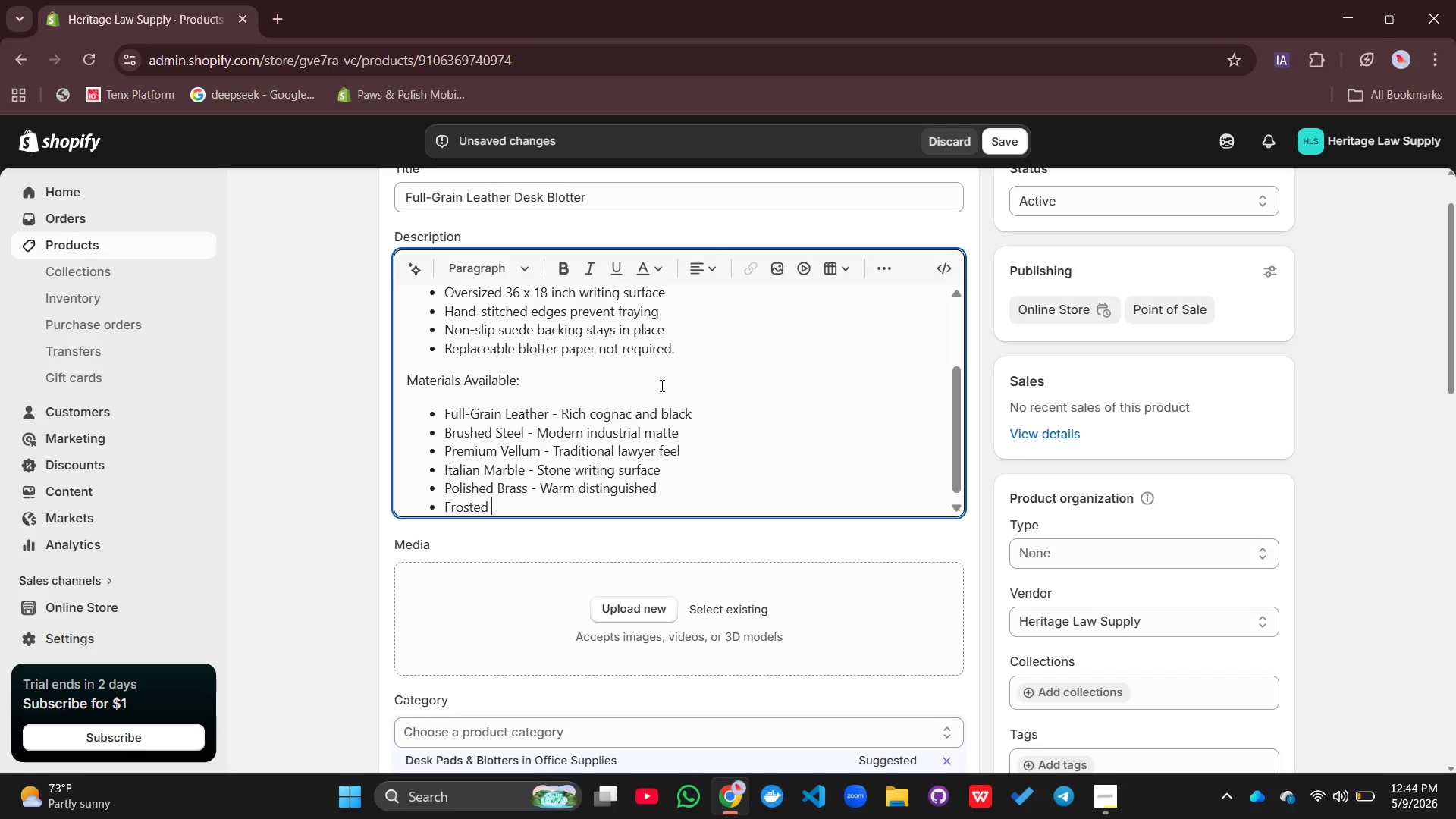 
type(Glass - con)
 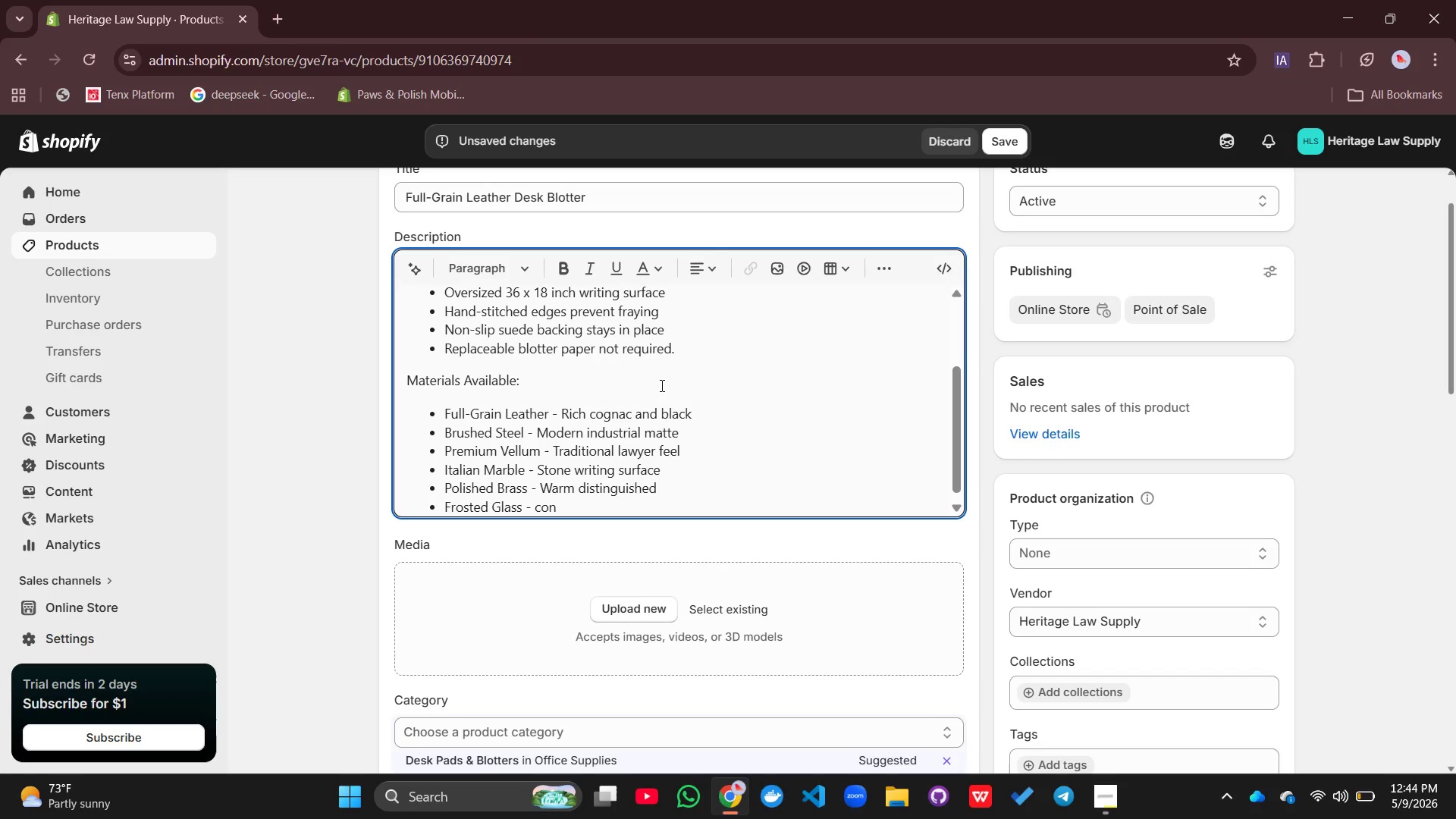 
wait(14.09)
 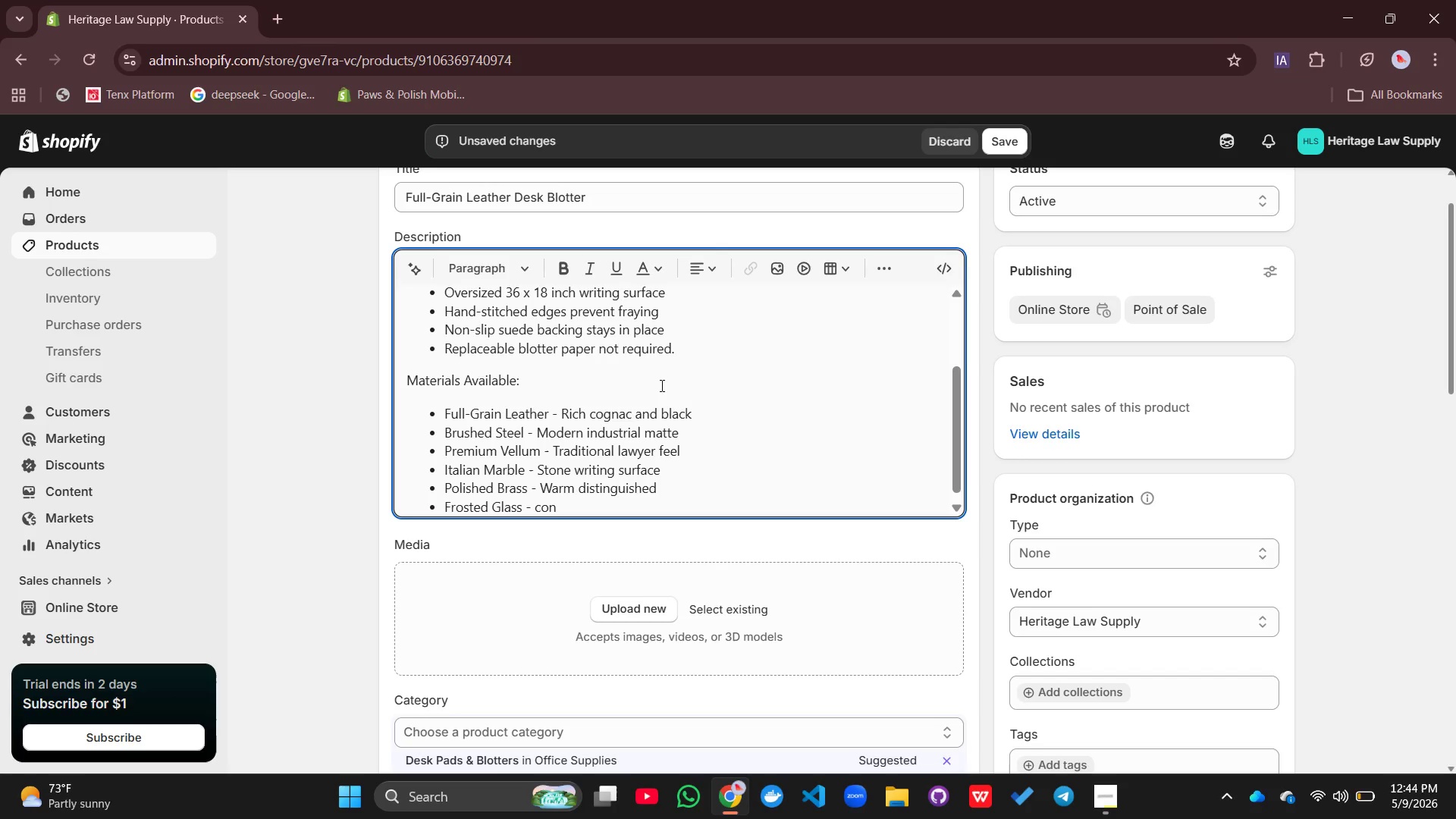 
type(tem)
 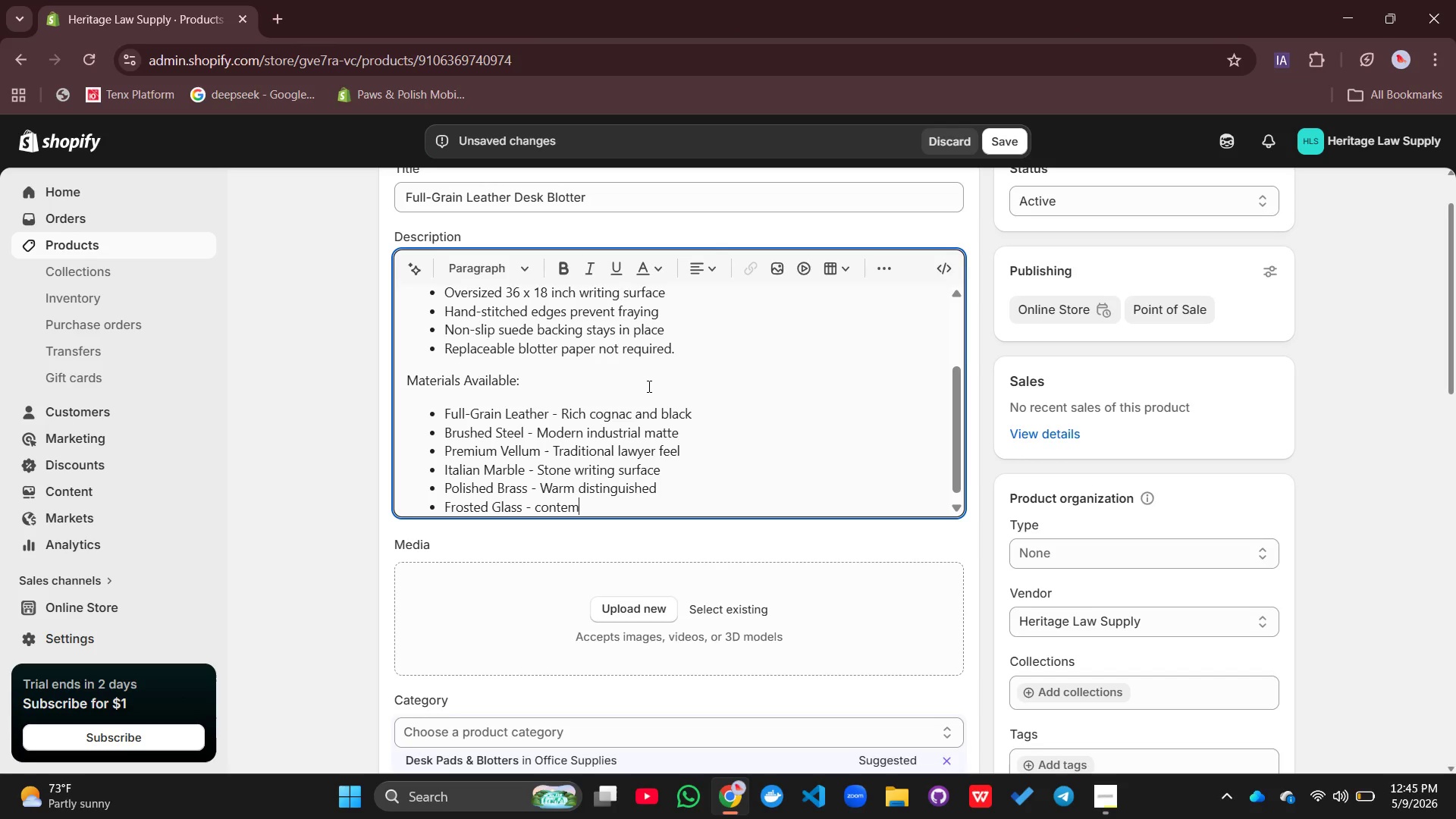 
type(porary clear)
 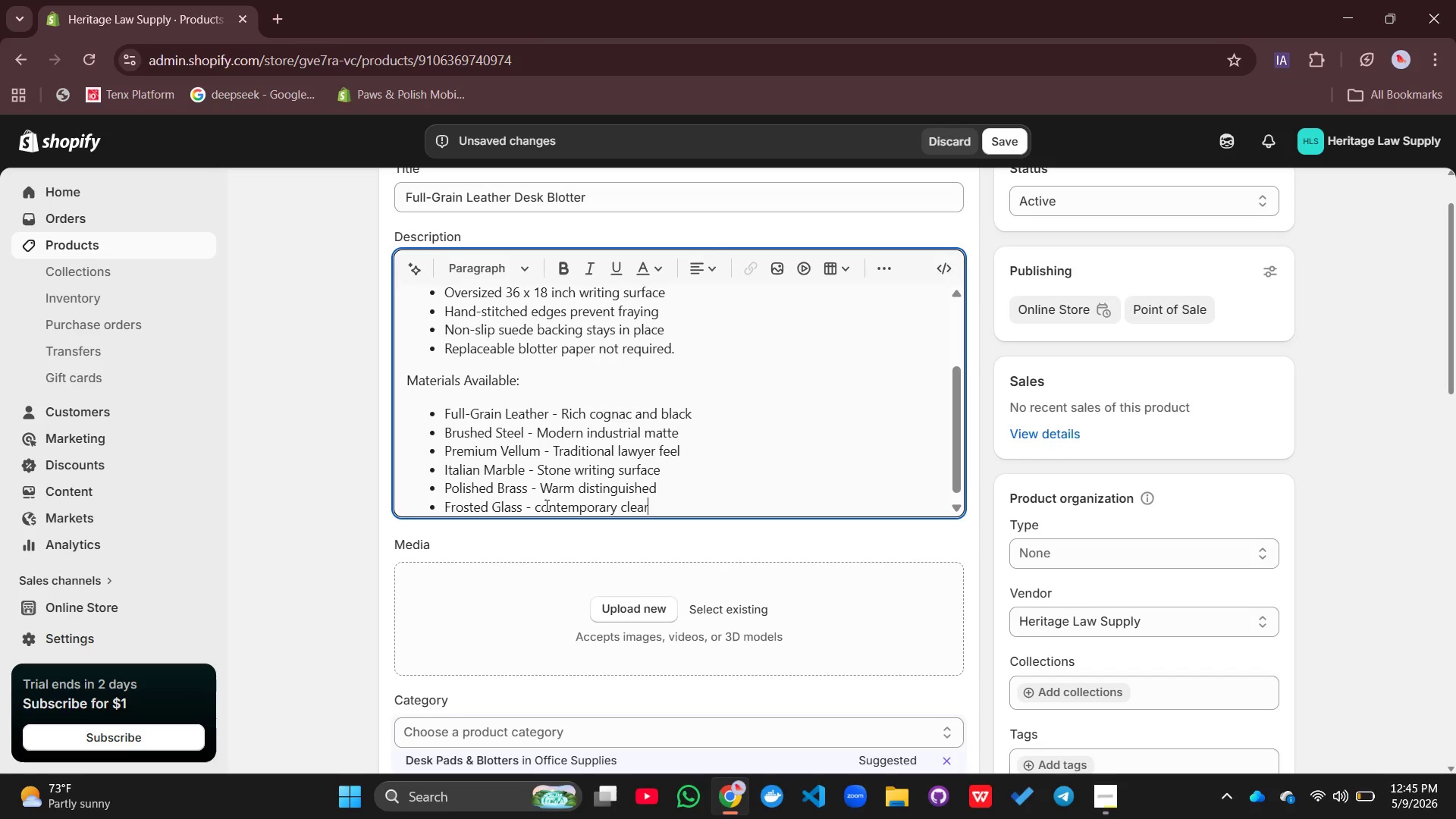 
left_click([541, 503])
 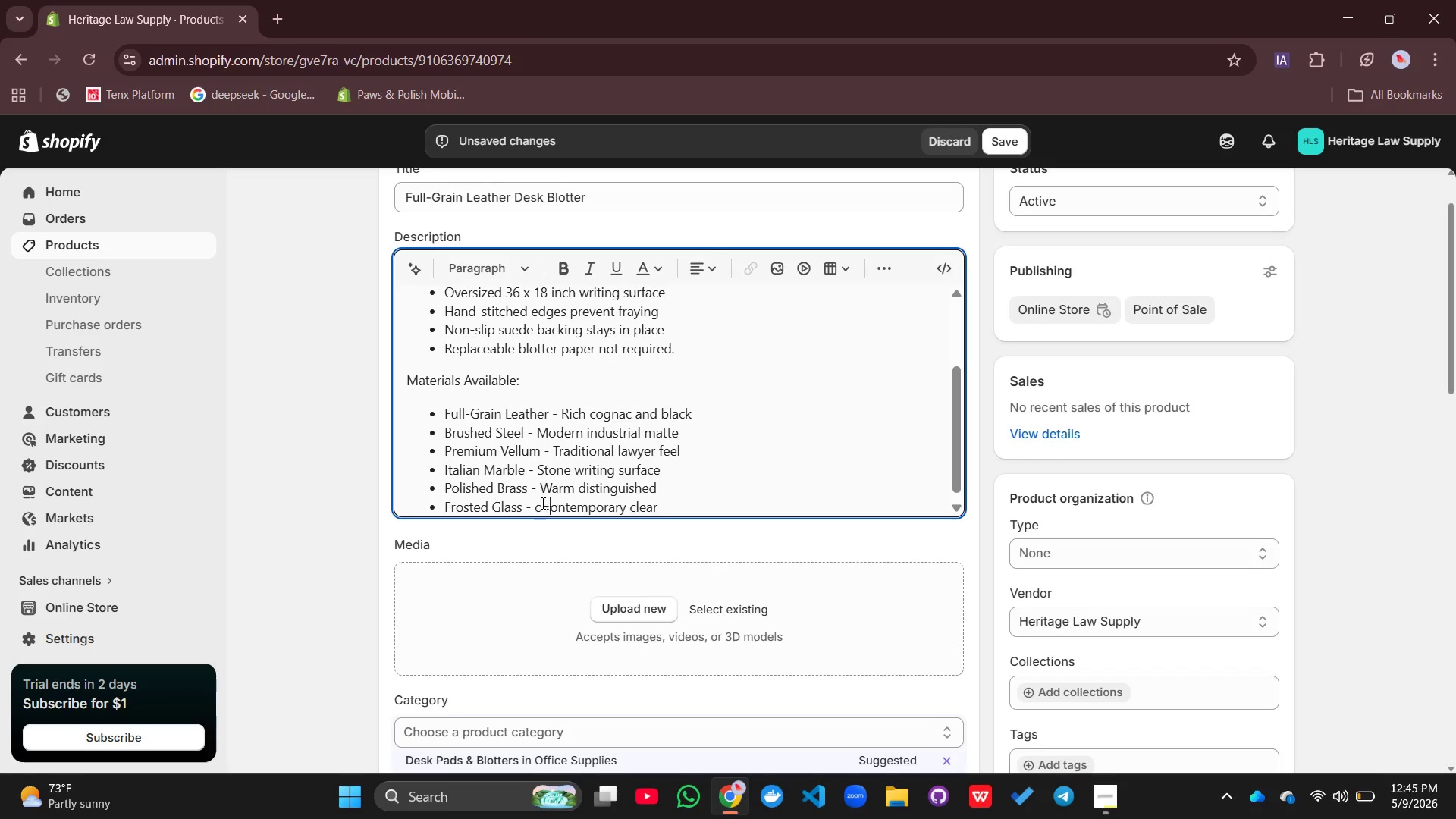 
key(Equal)
 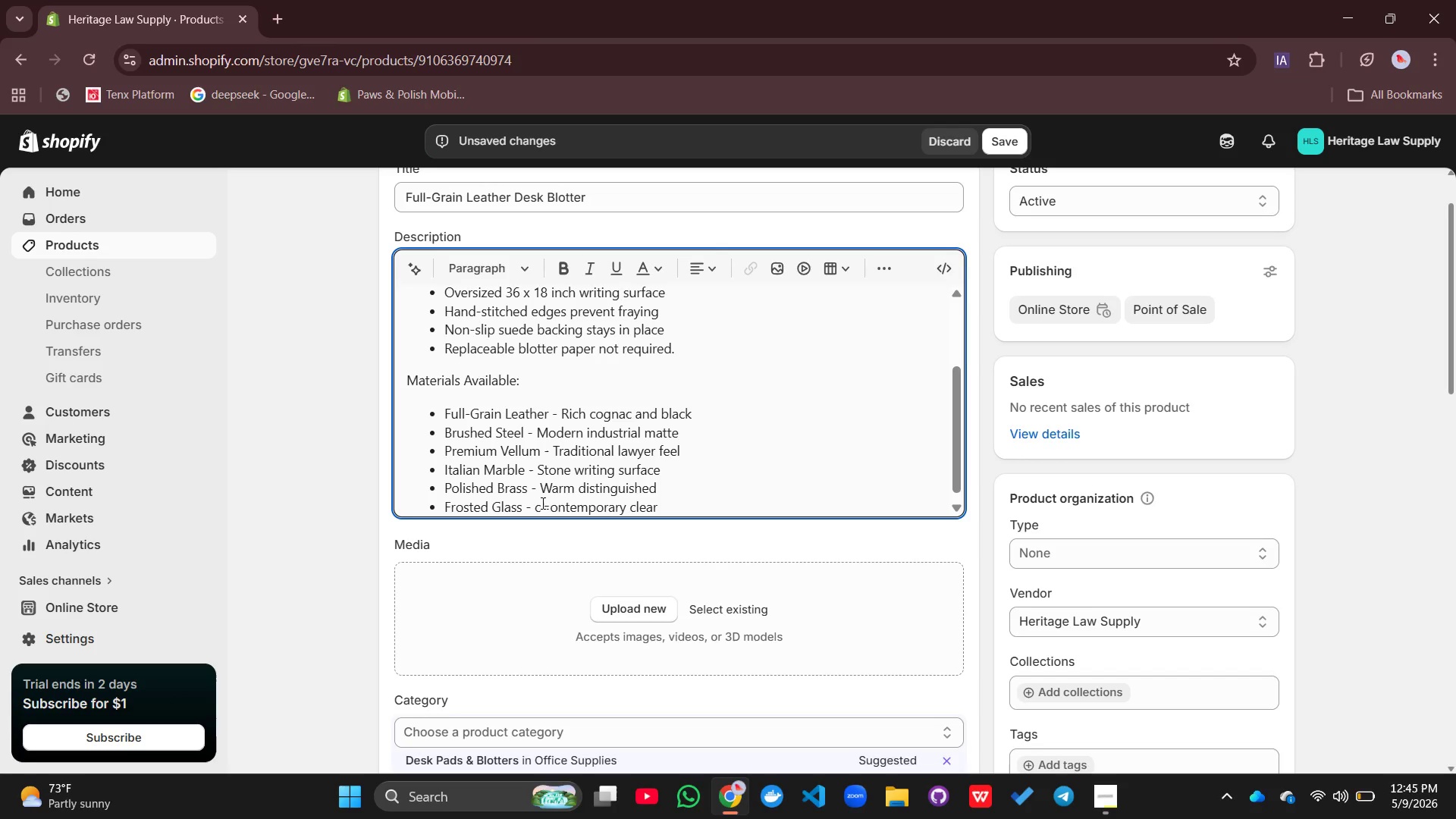 
key(Backspace)
 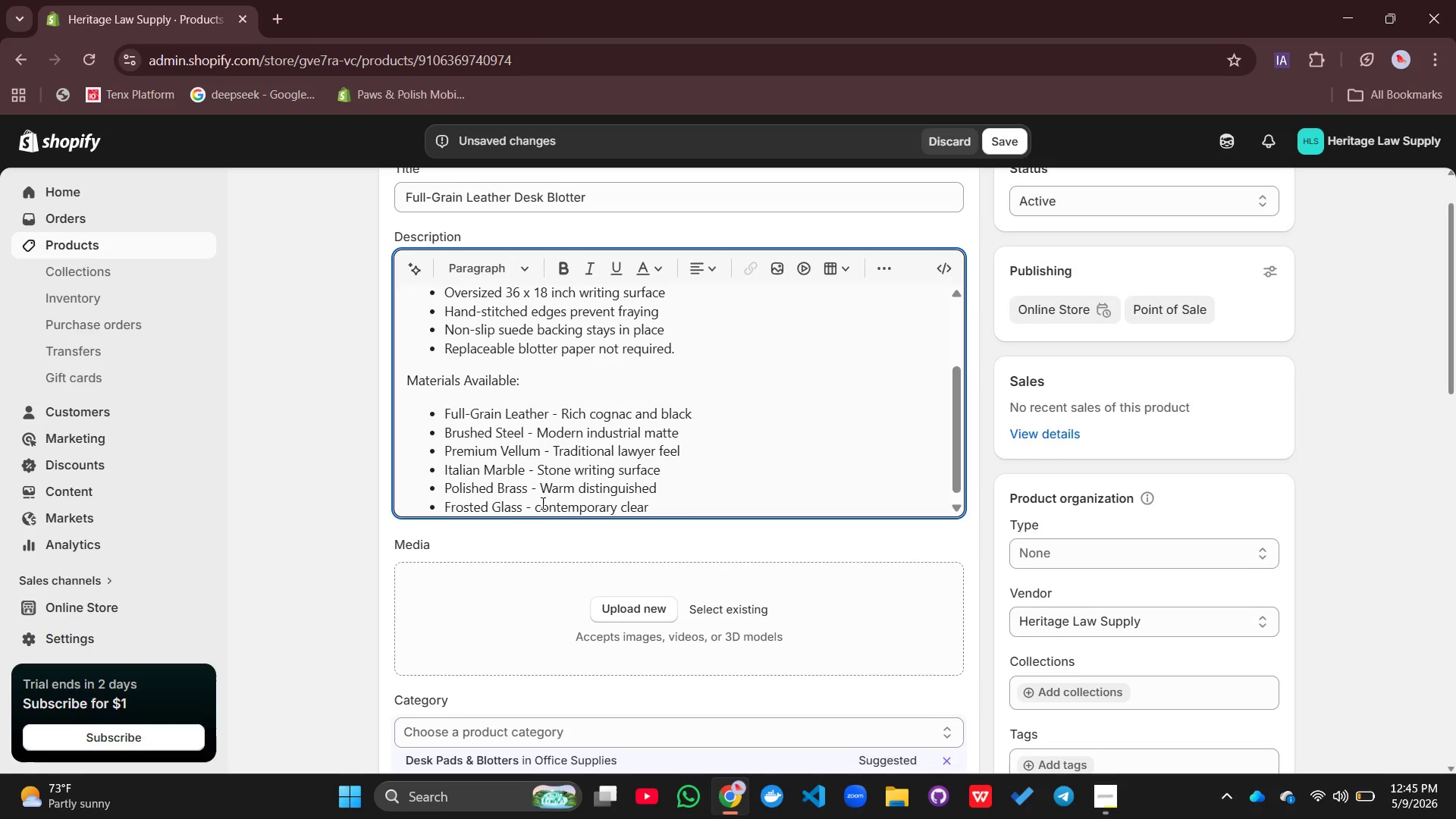 
key(Backspace)
 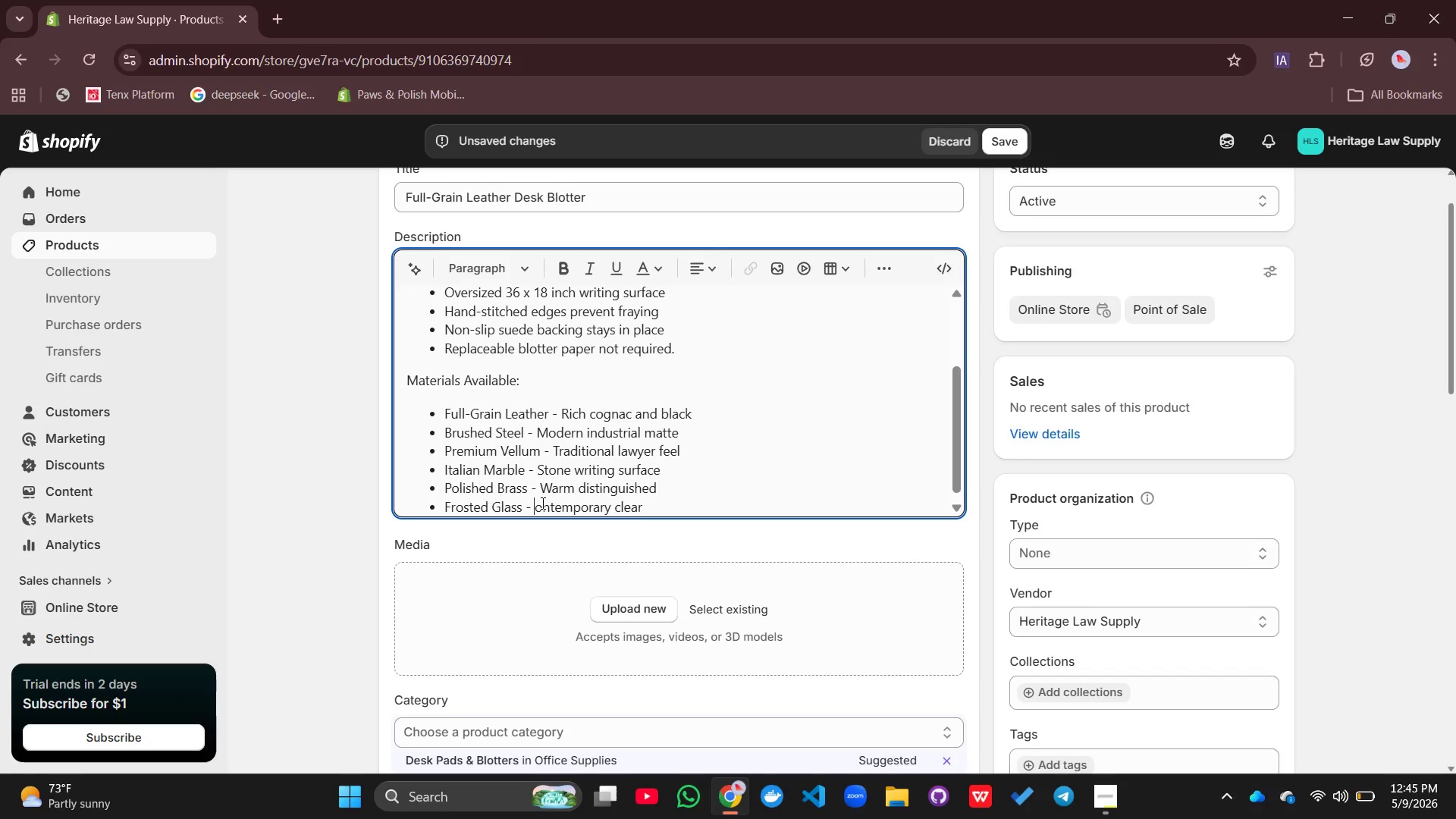 
key(Shift+C)
 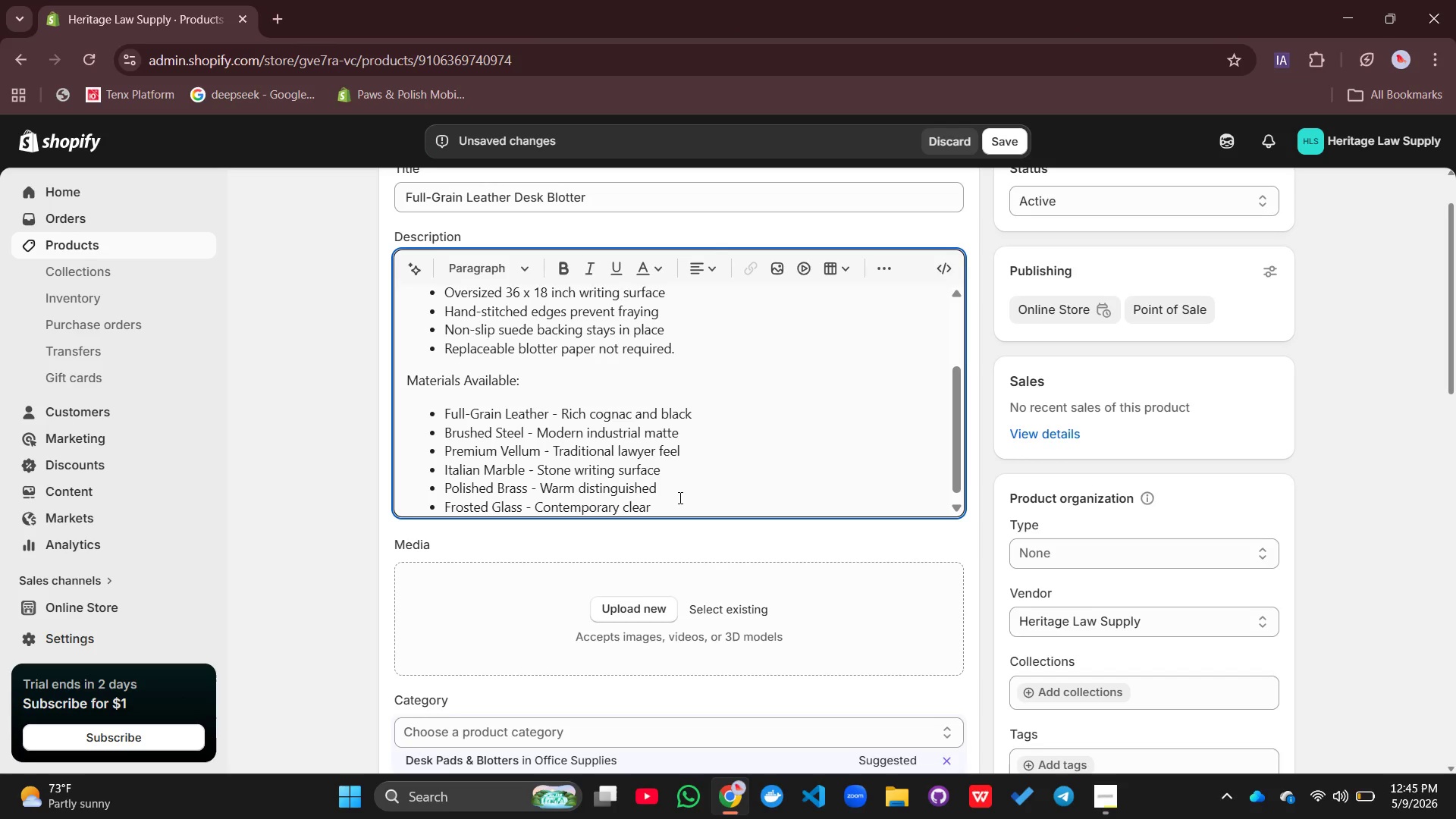 
left_click([679, 497])
 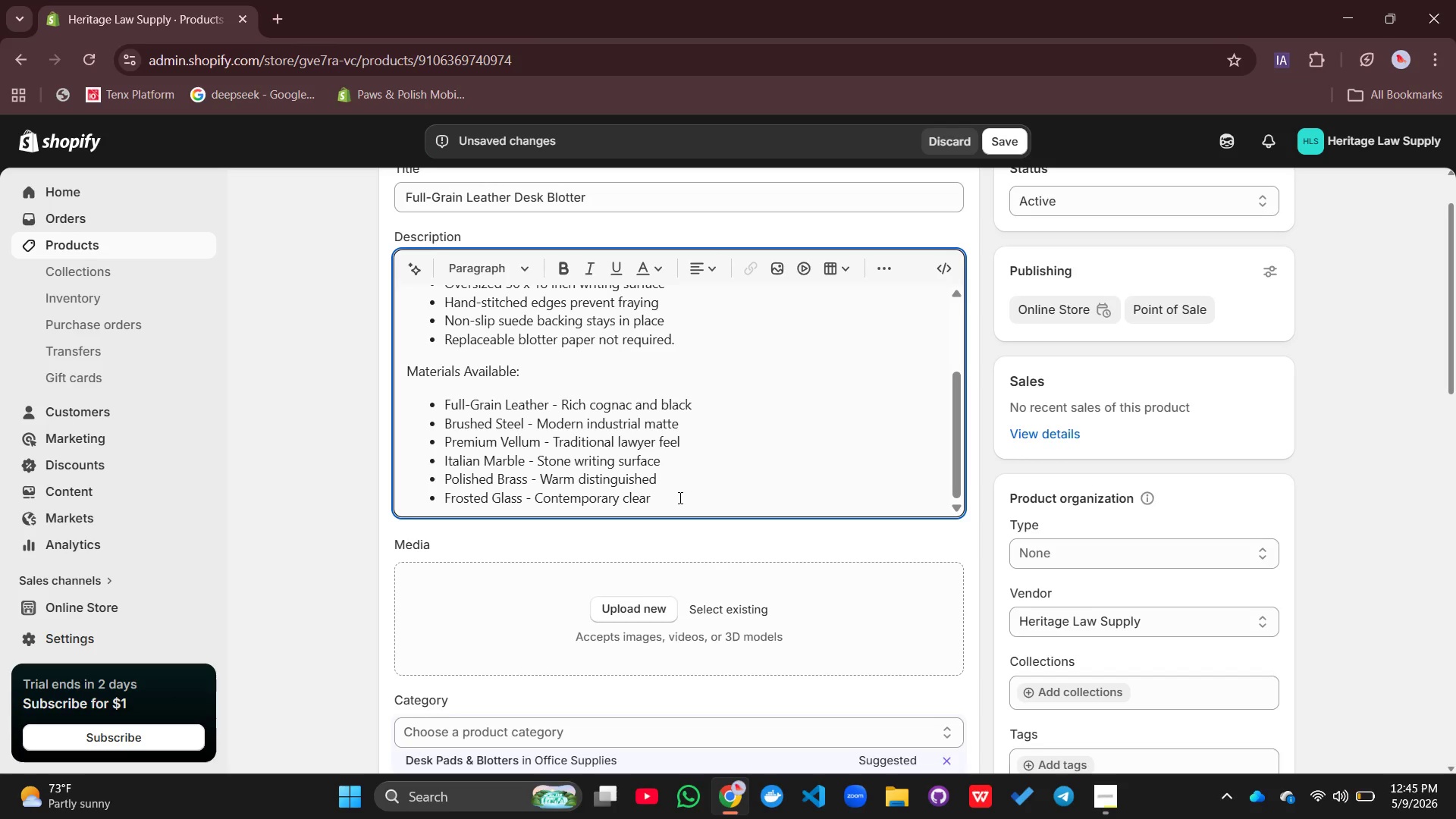 
key(Enter)
 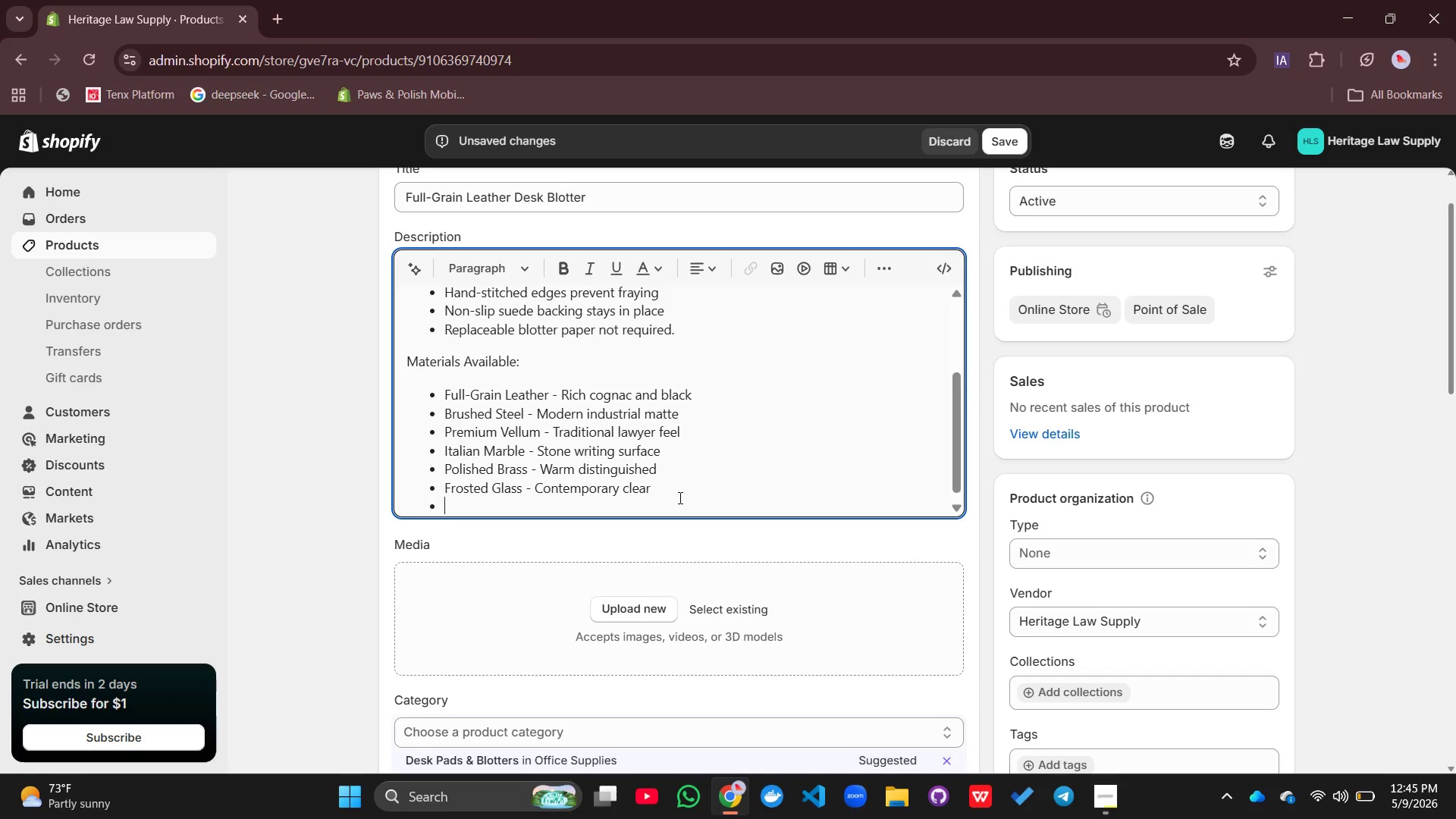 
type(Solid Wak)
key(Backspace)
type(lnut - Wood executive collection)
 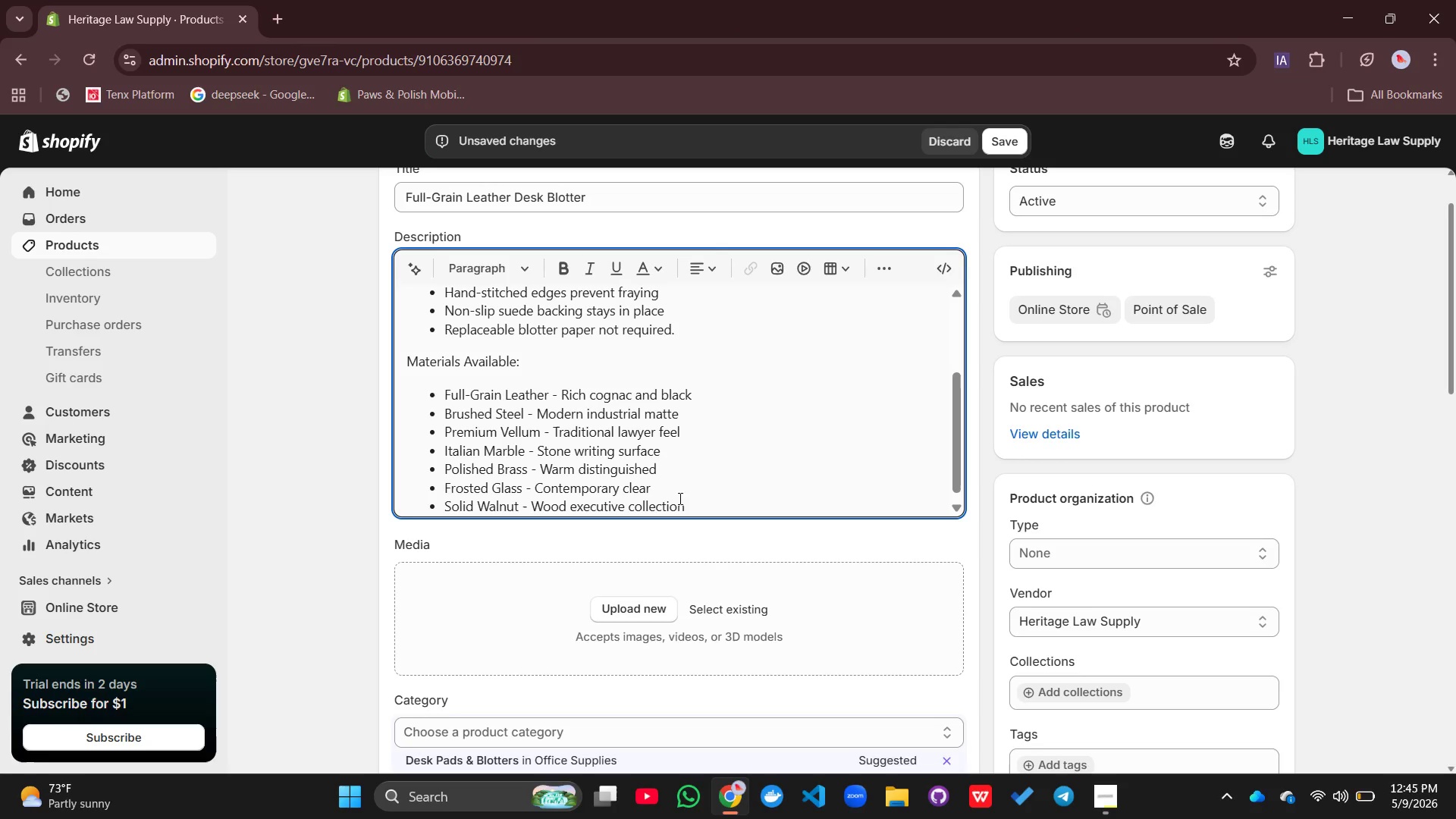 
wait(7.27)
 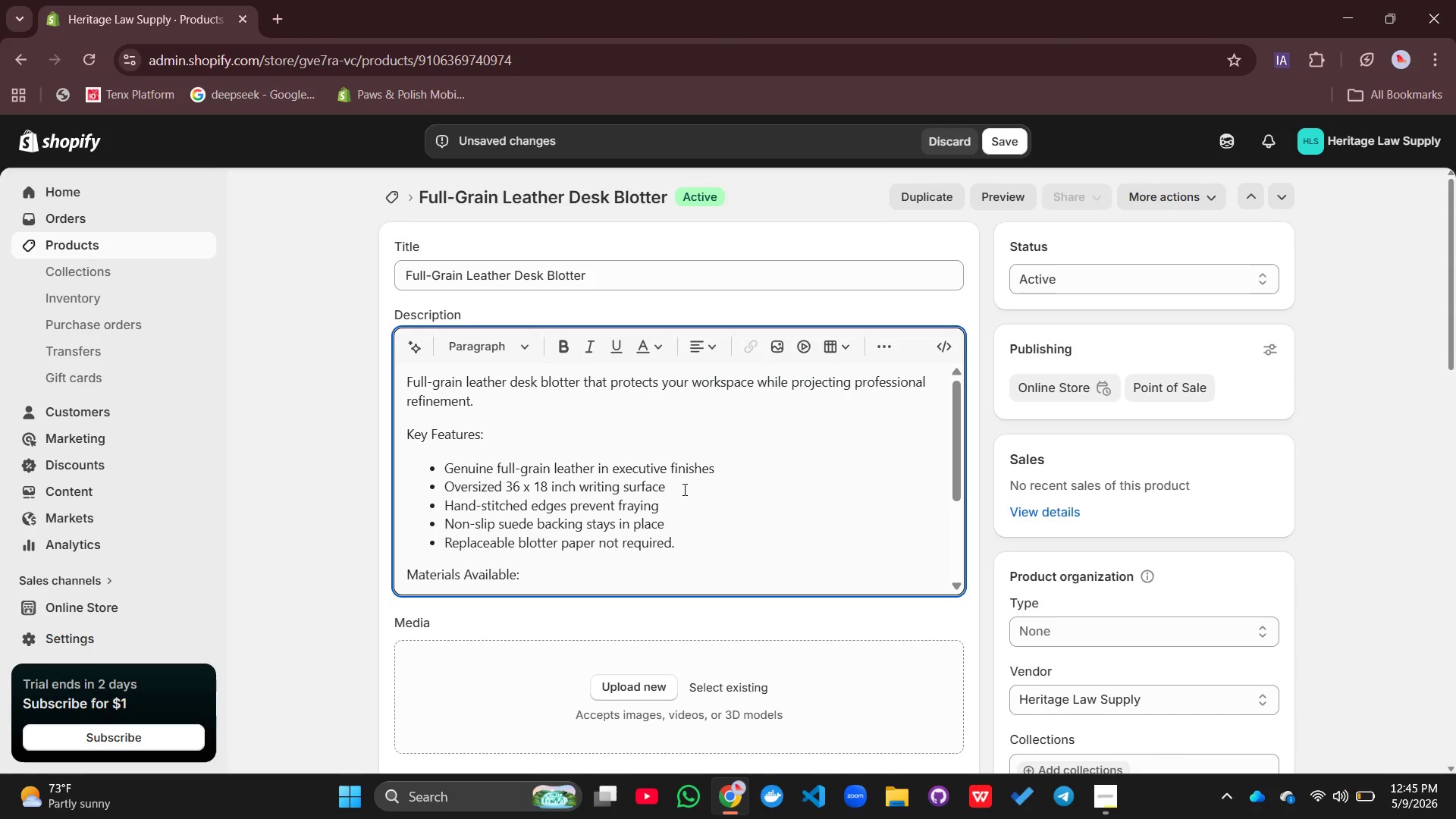 
left_click_drag(start_coordinate=[476, 401], to_coordinate=[398, 375])
 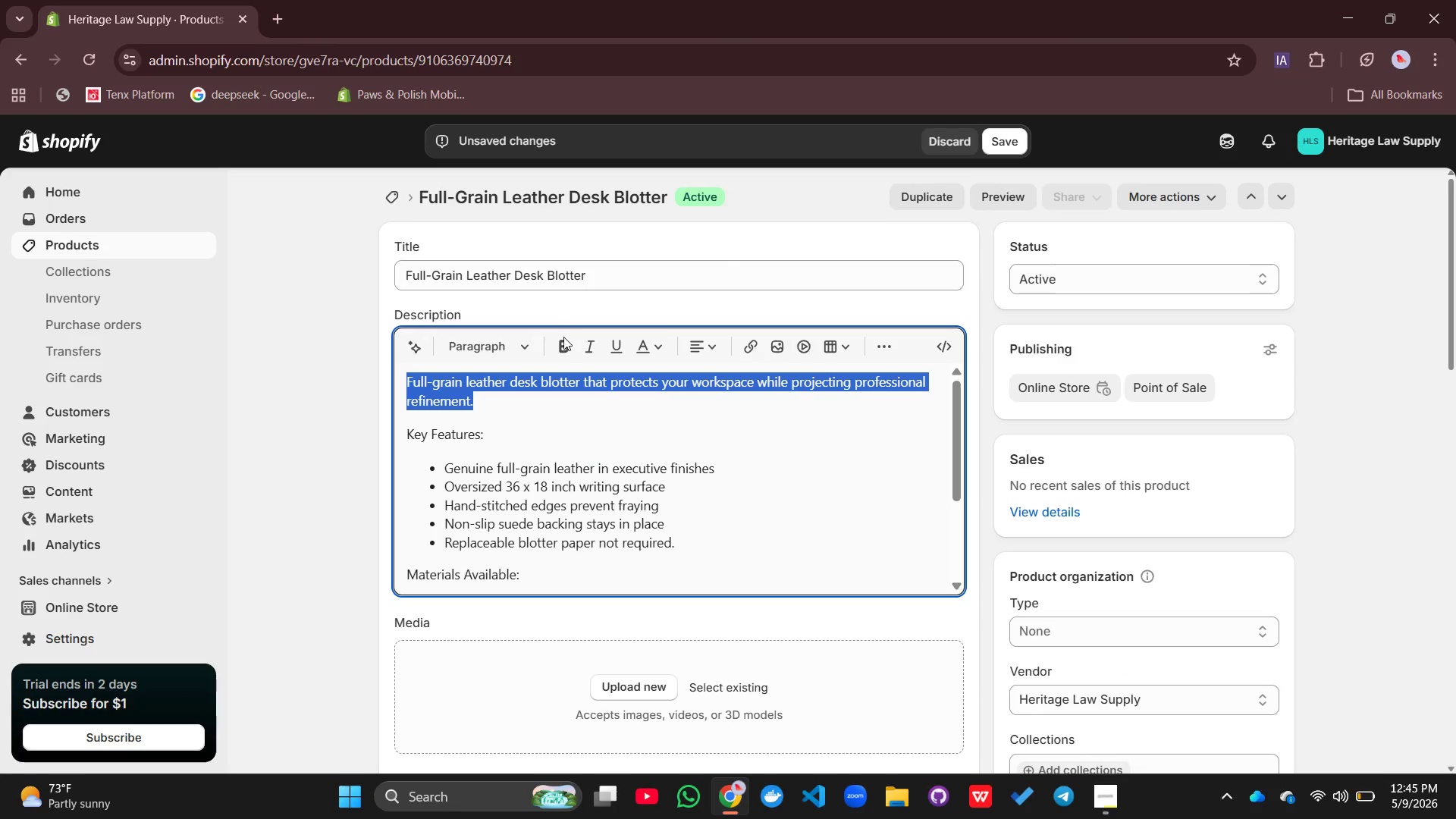 
left_click([563, 338])
 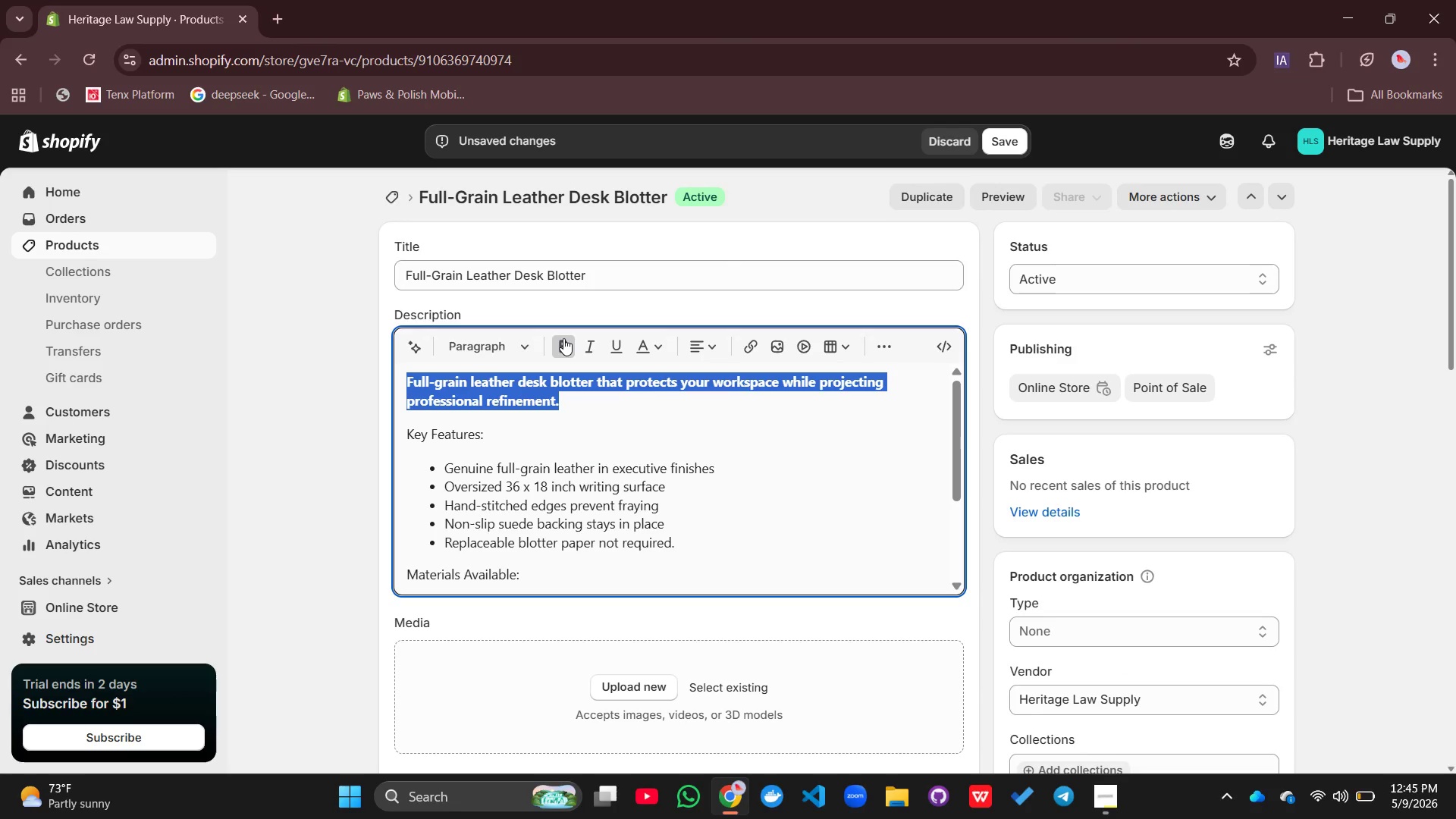 
wait(10.2)
 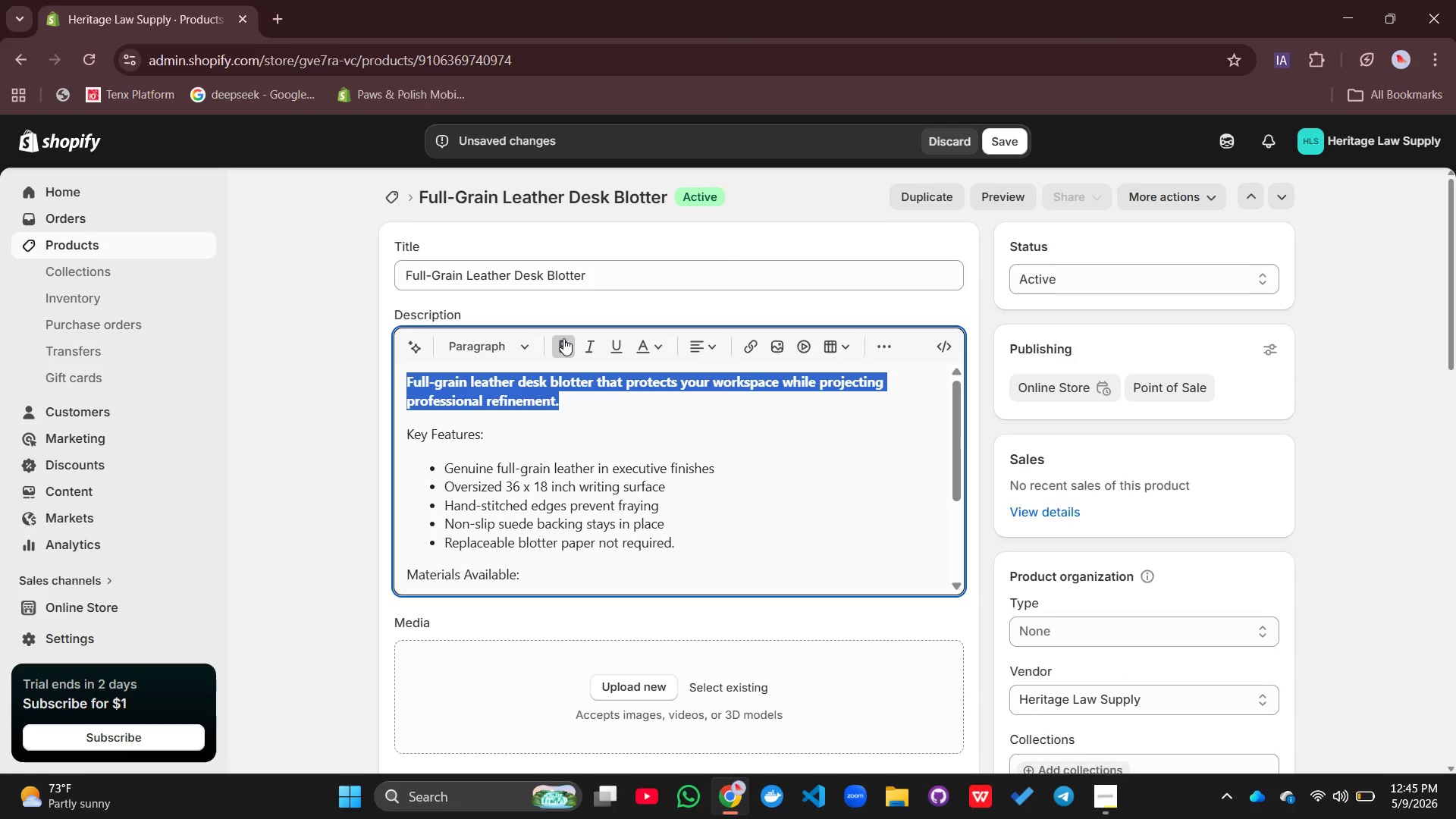 
left_click([644, 485])
 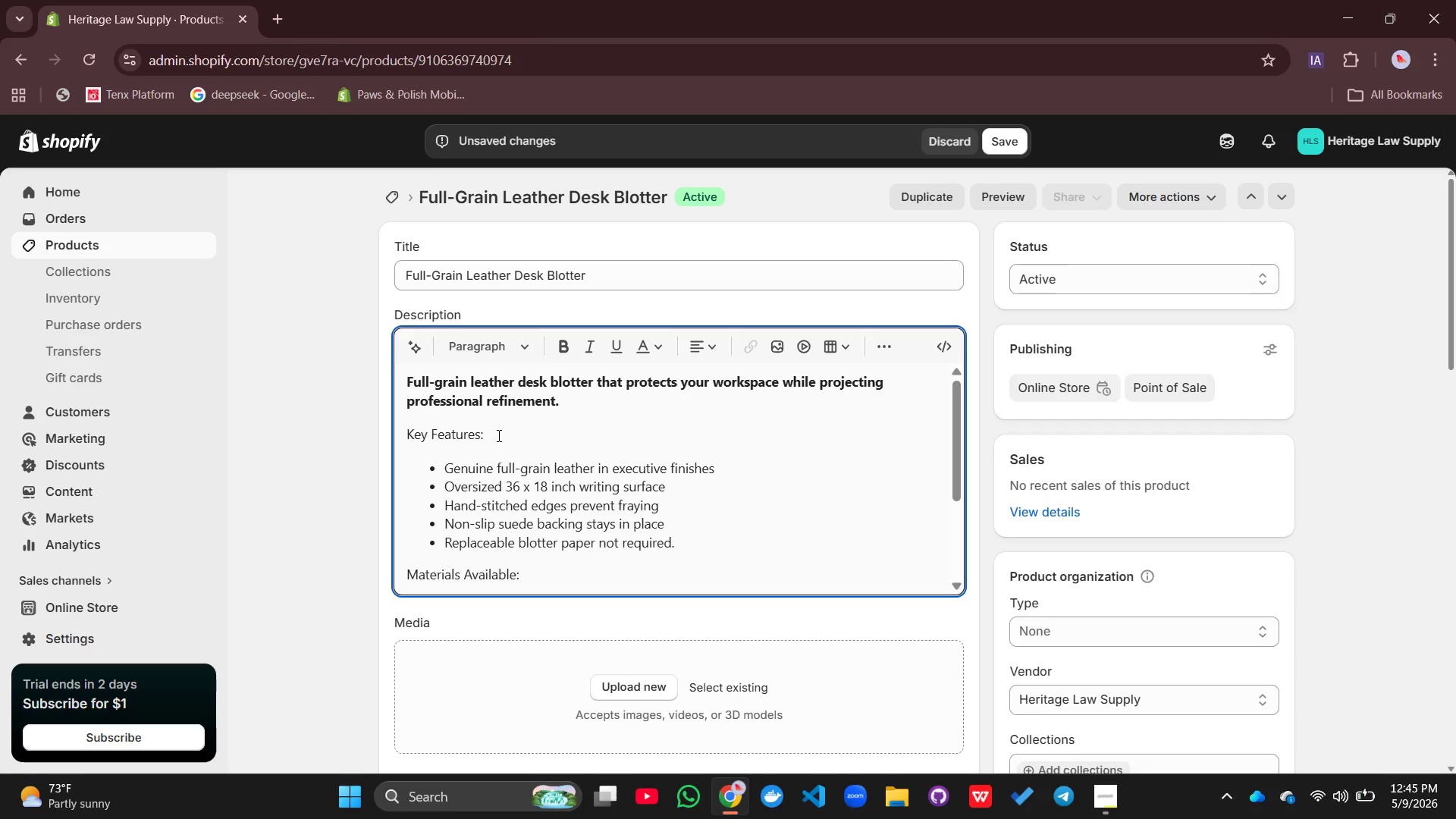 
left_click_drag(start_coordinate=[494, 435], to_coordinate=[403, 433])
 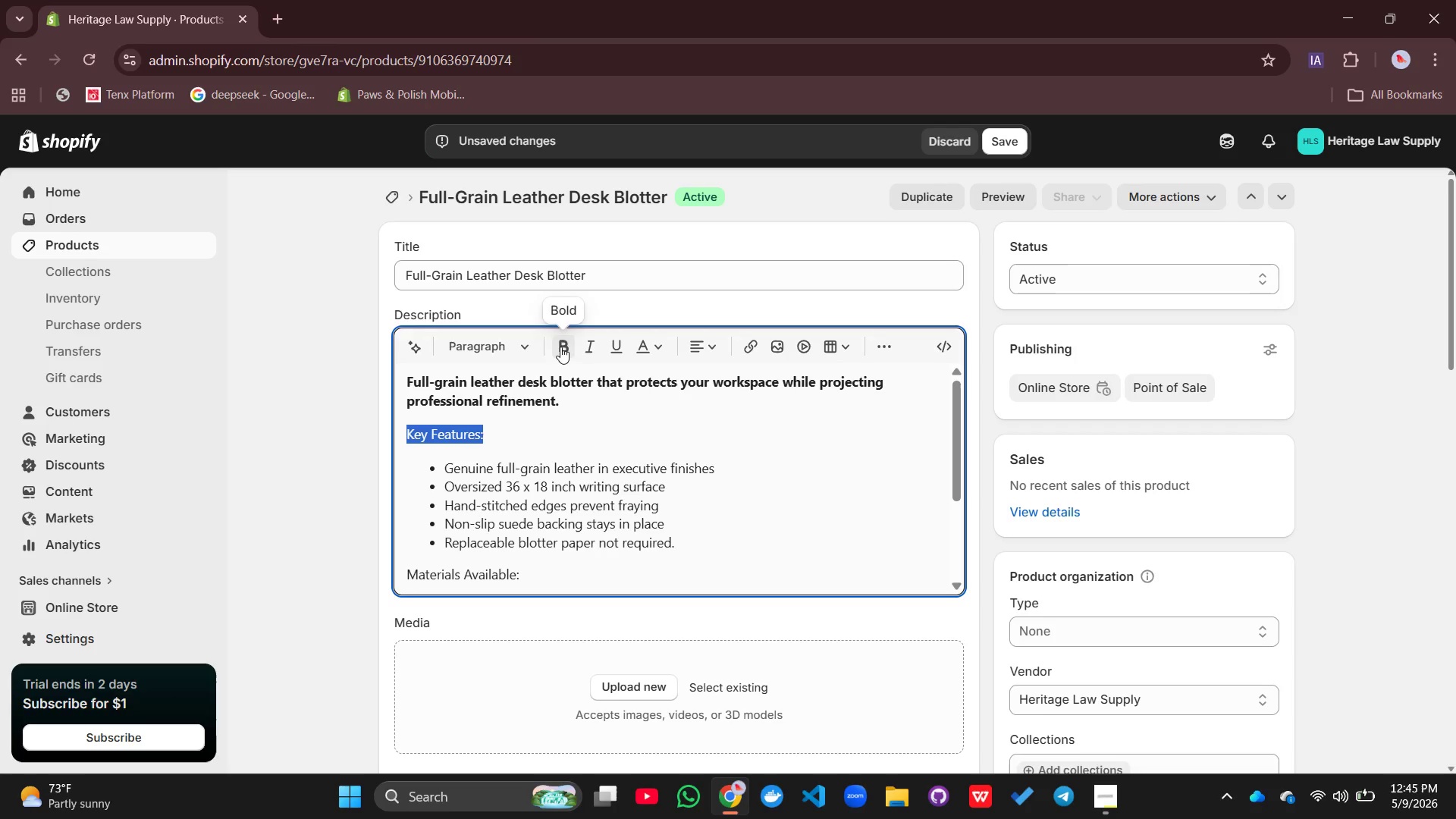 
left_click([563, 343])
 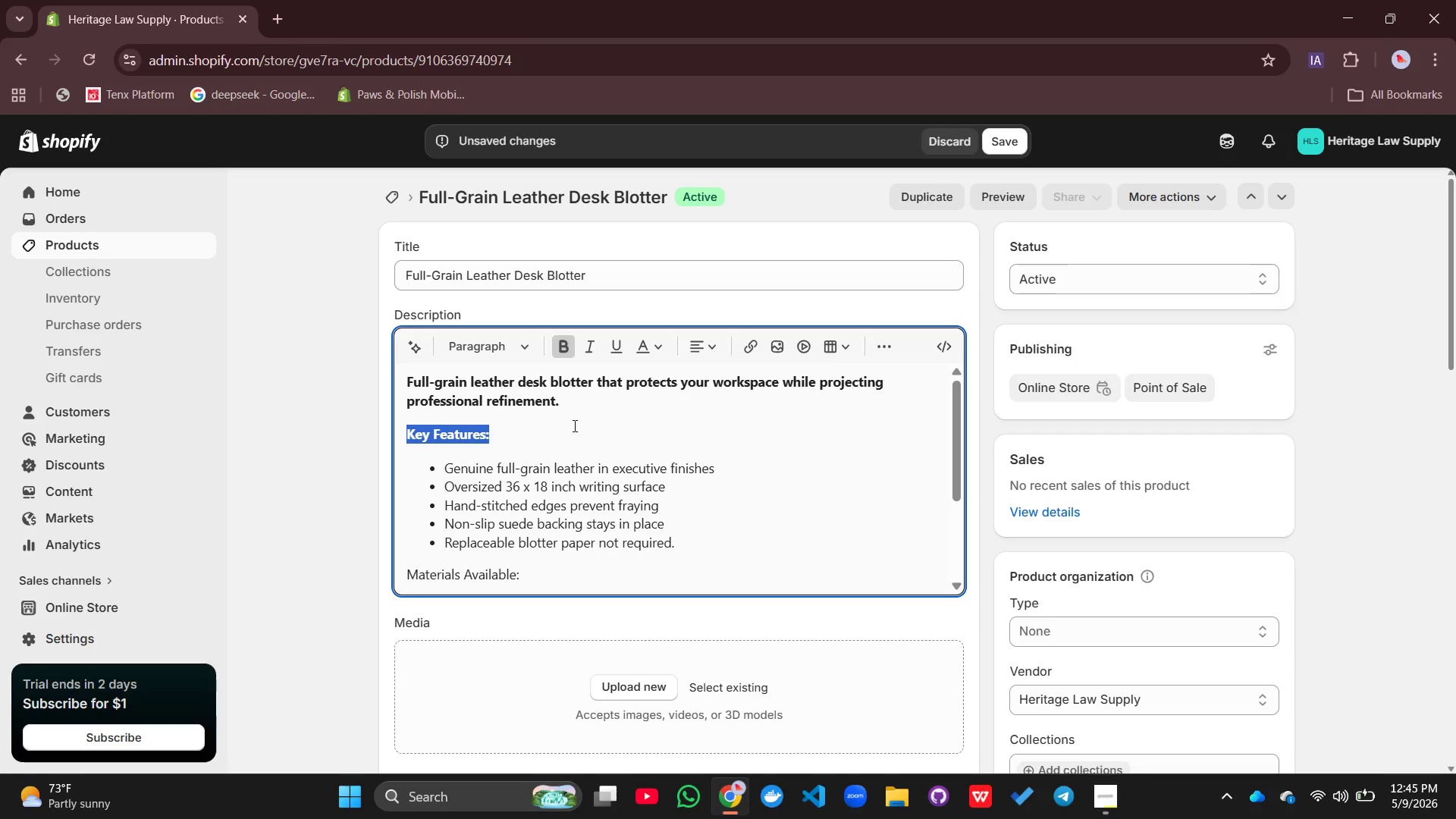 
left_click([573, 425])
 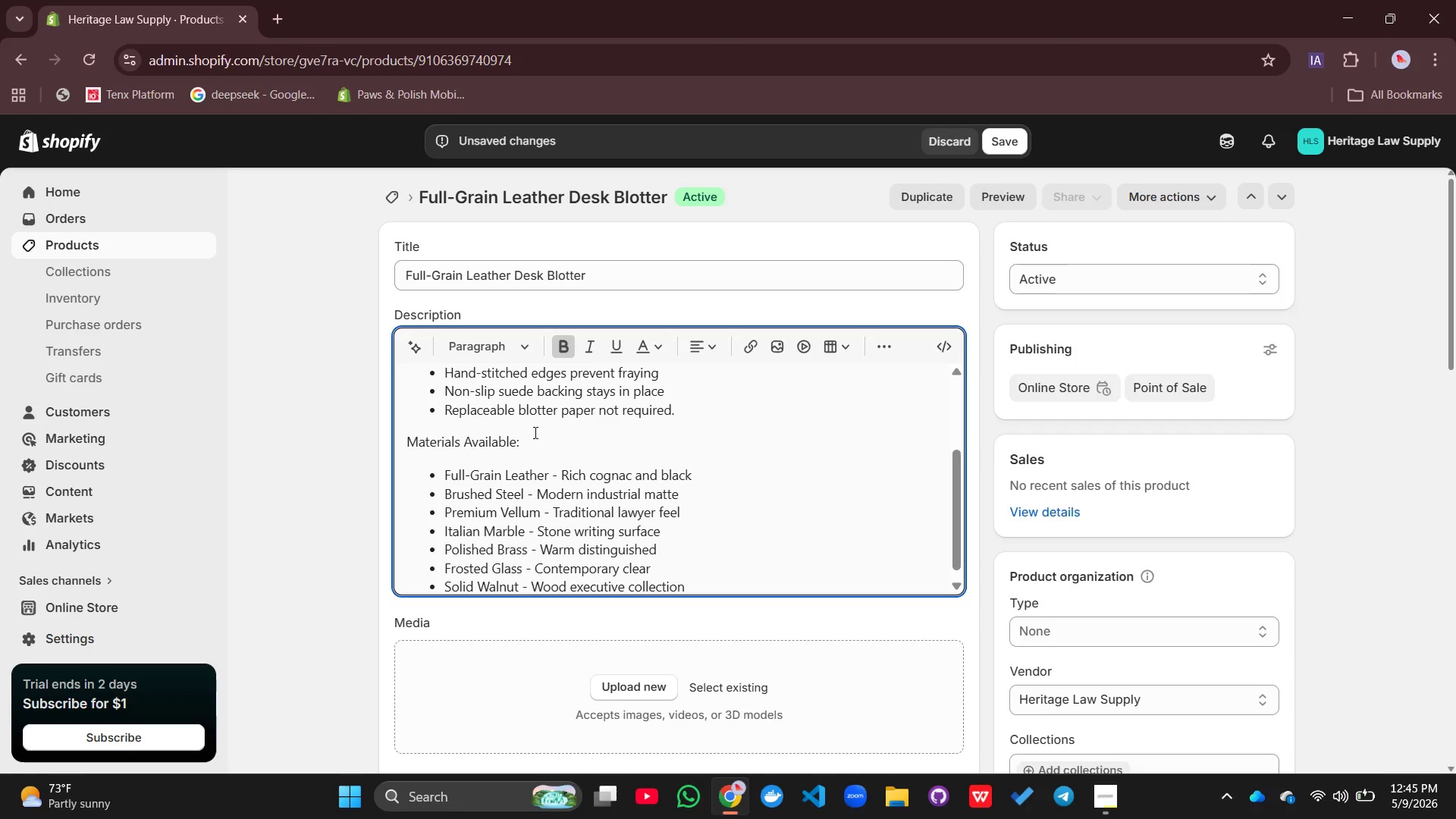 
left_click_drag(start_coordinate=[525, 444], to_coordinate=[388, 447])
 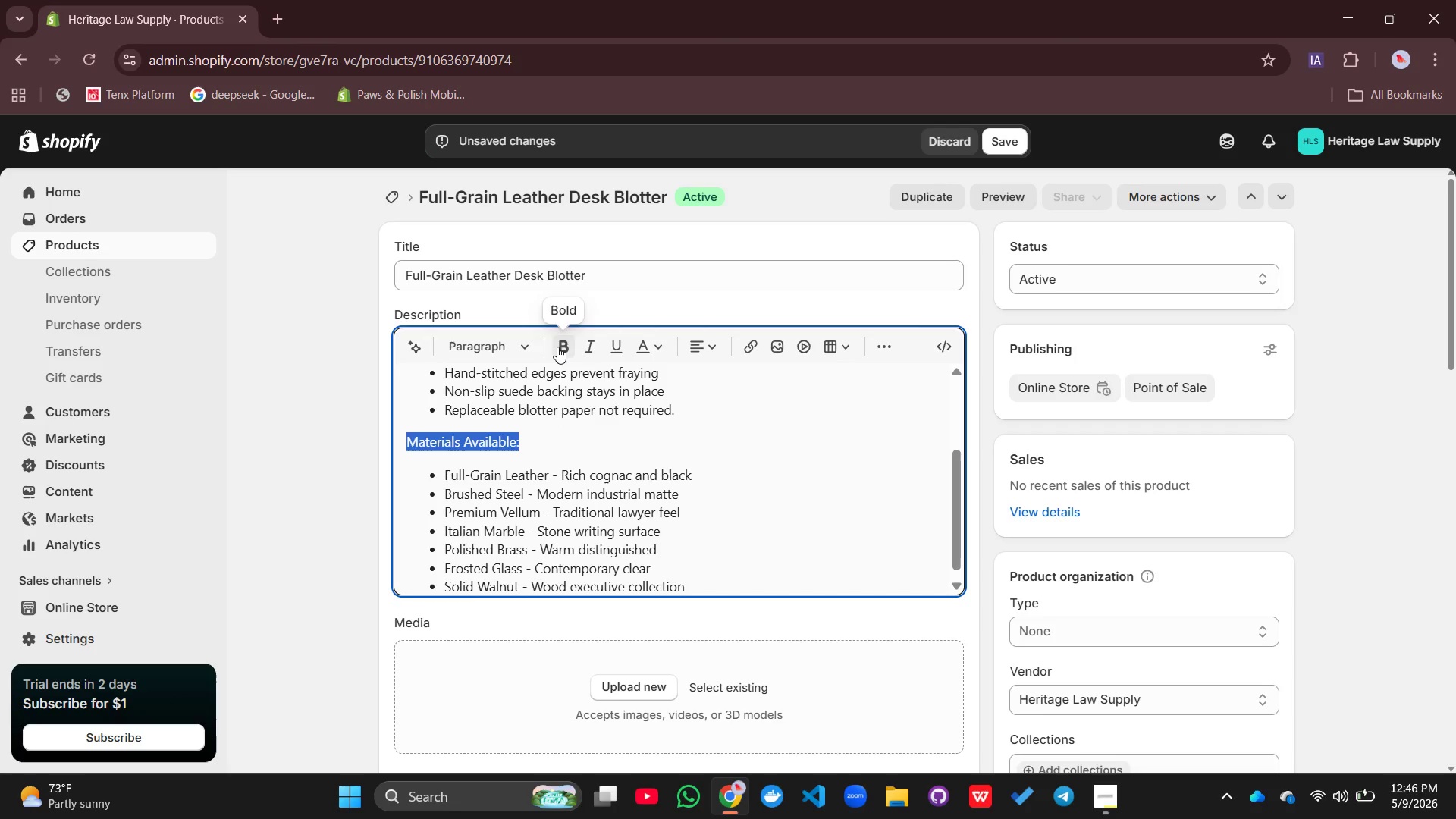 
left_click([558, 346])
 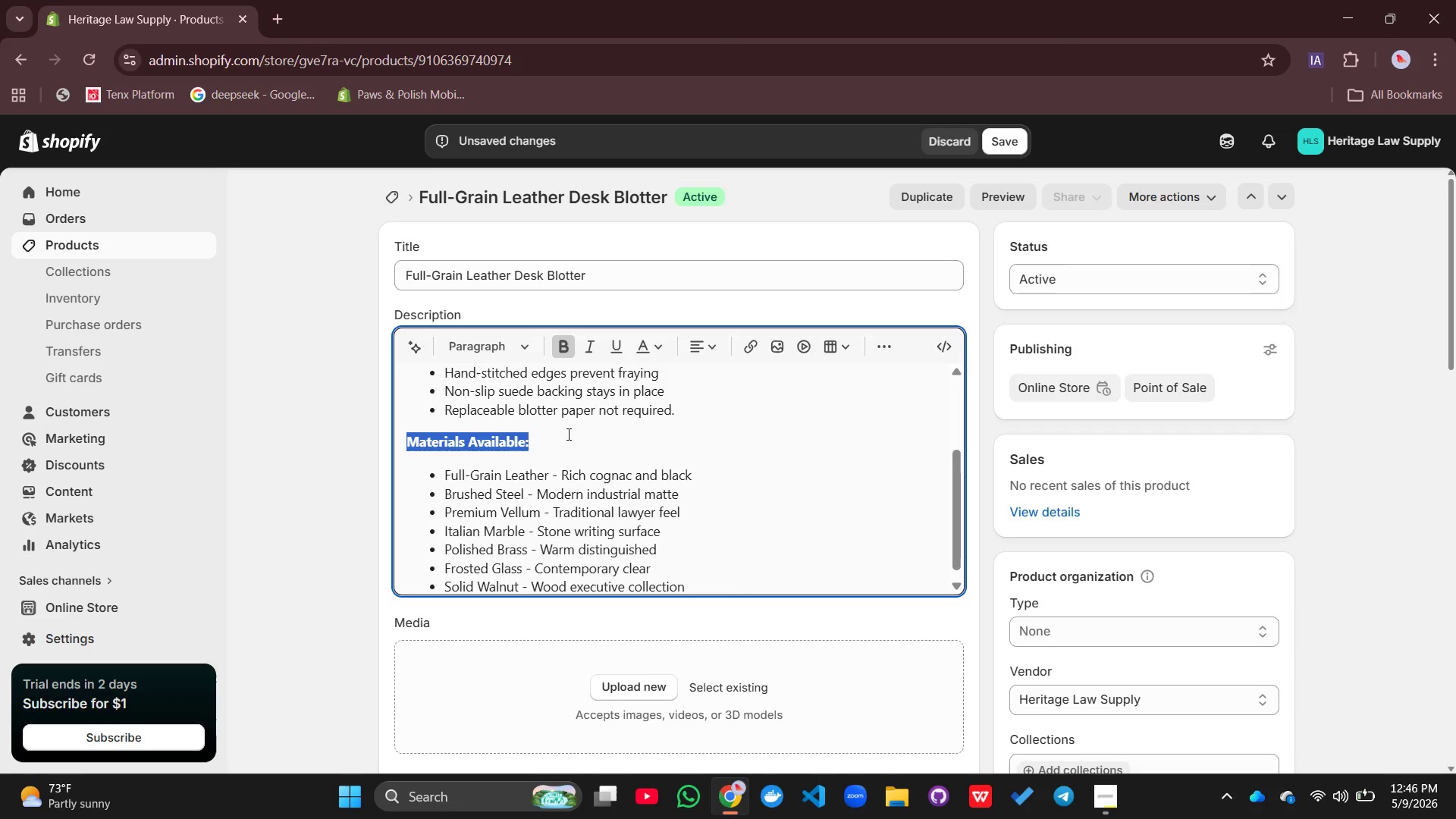 
left_click([567, 434])
 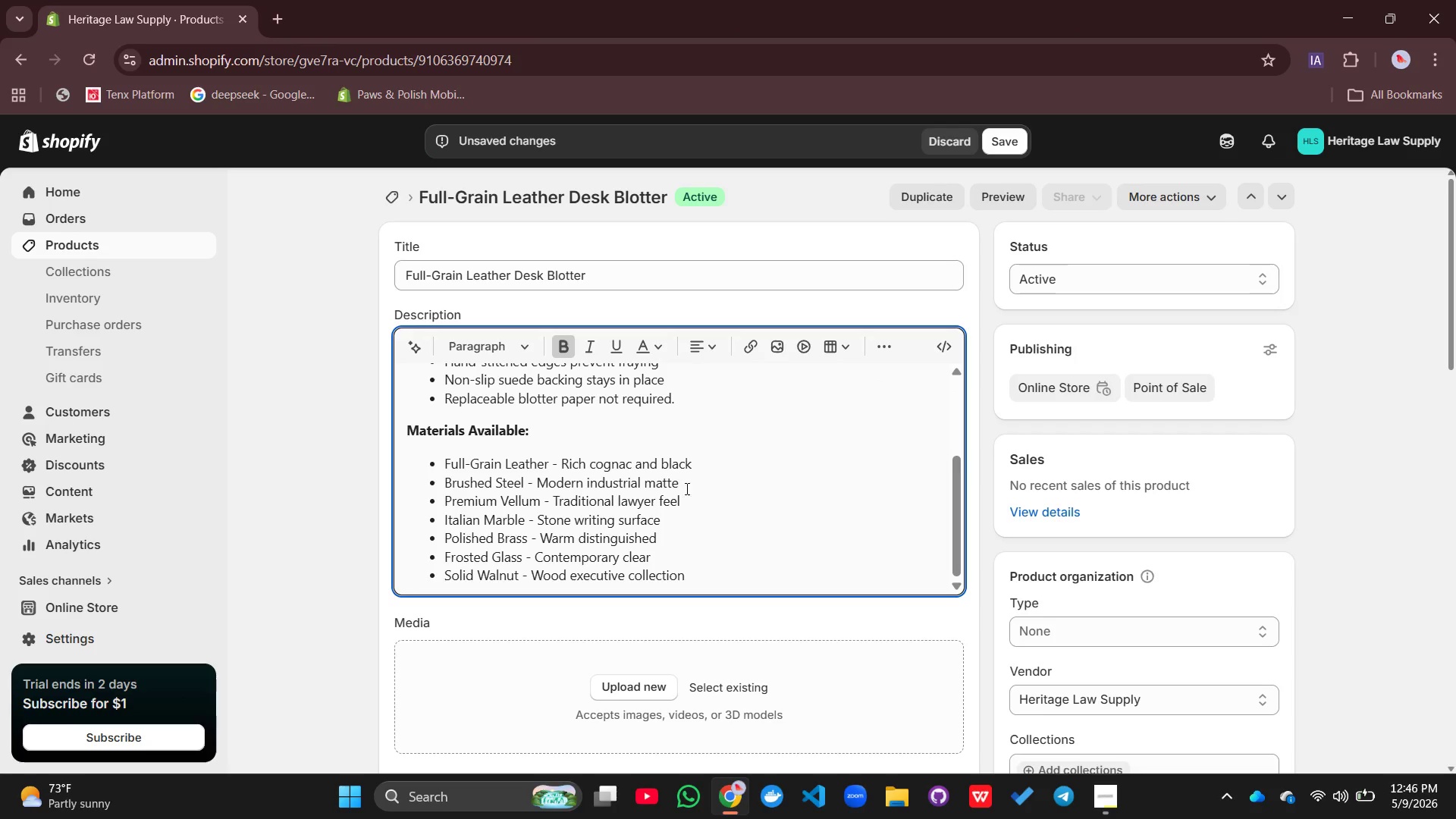 
wait(5.48)
 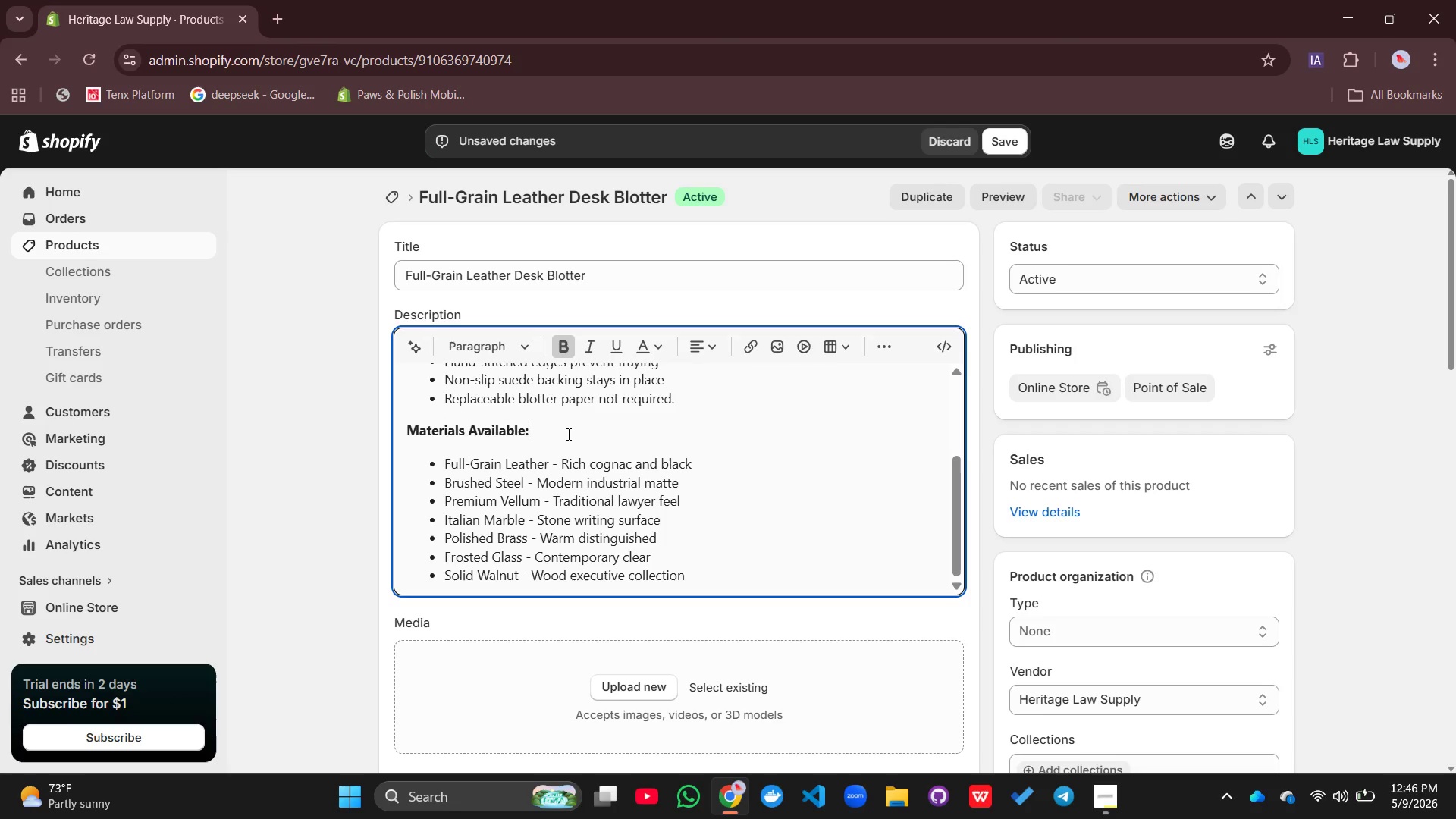 
left_click([593, 416])
 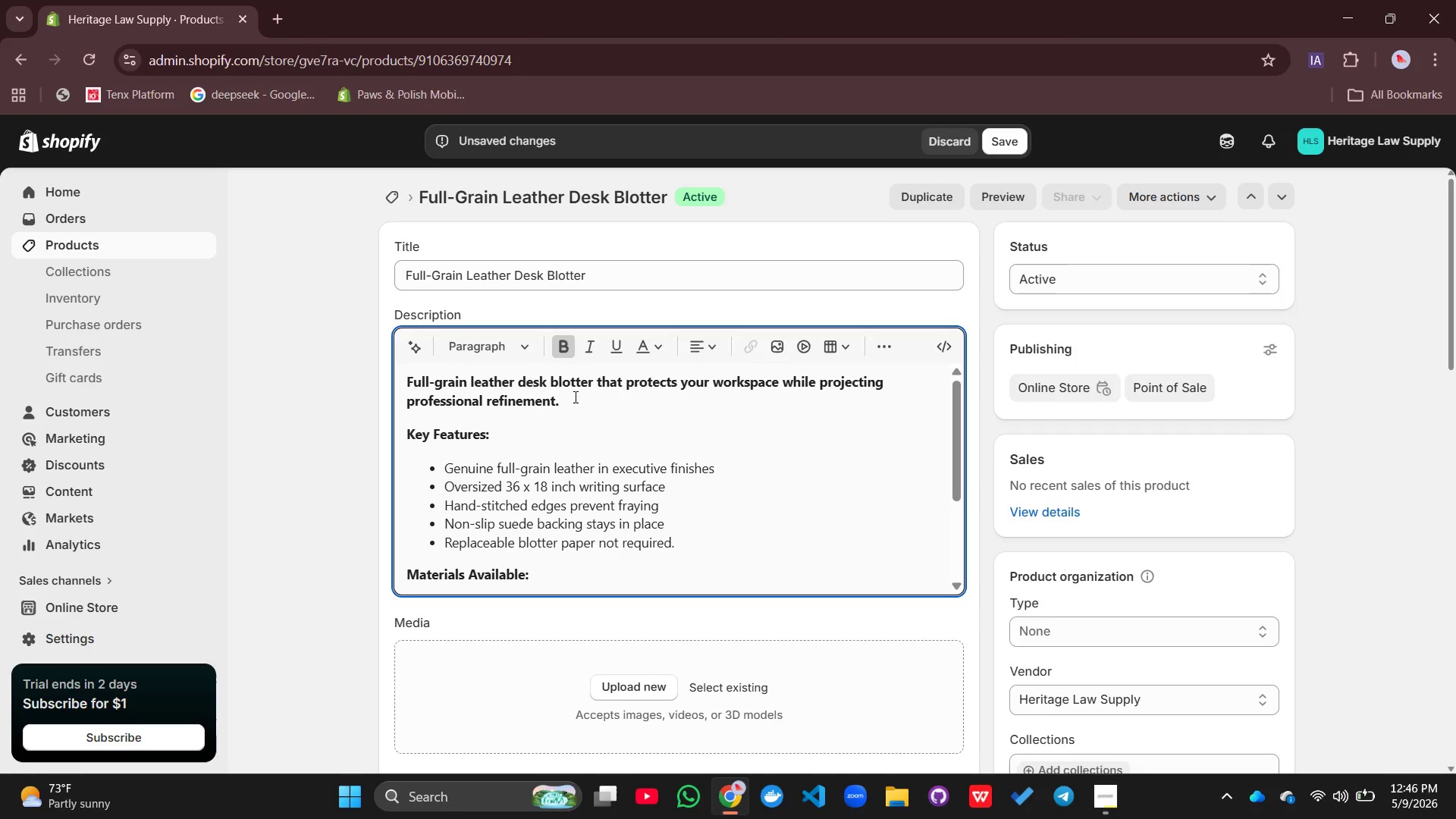 
left_click([574, 397])
 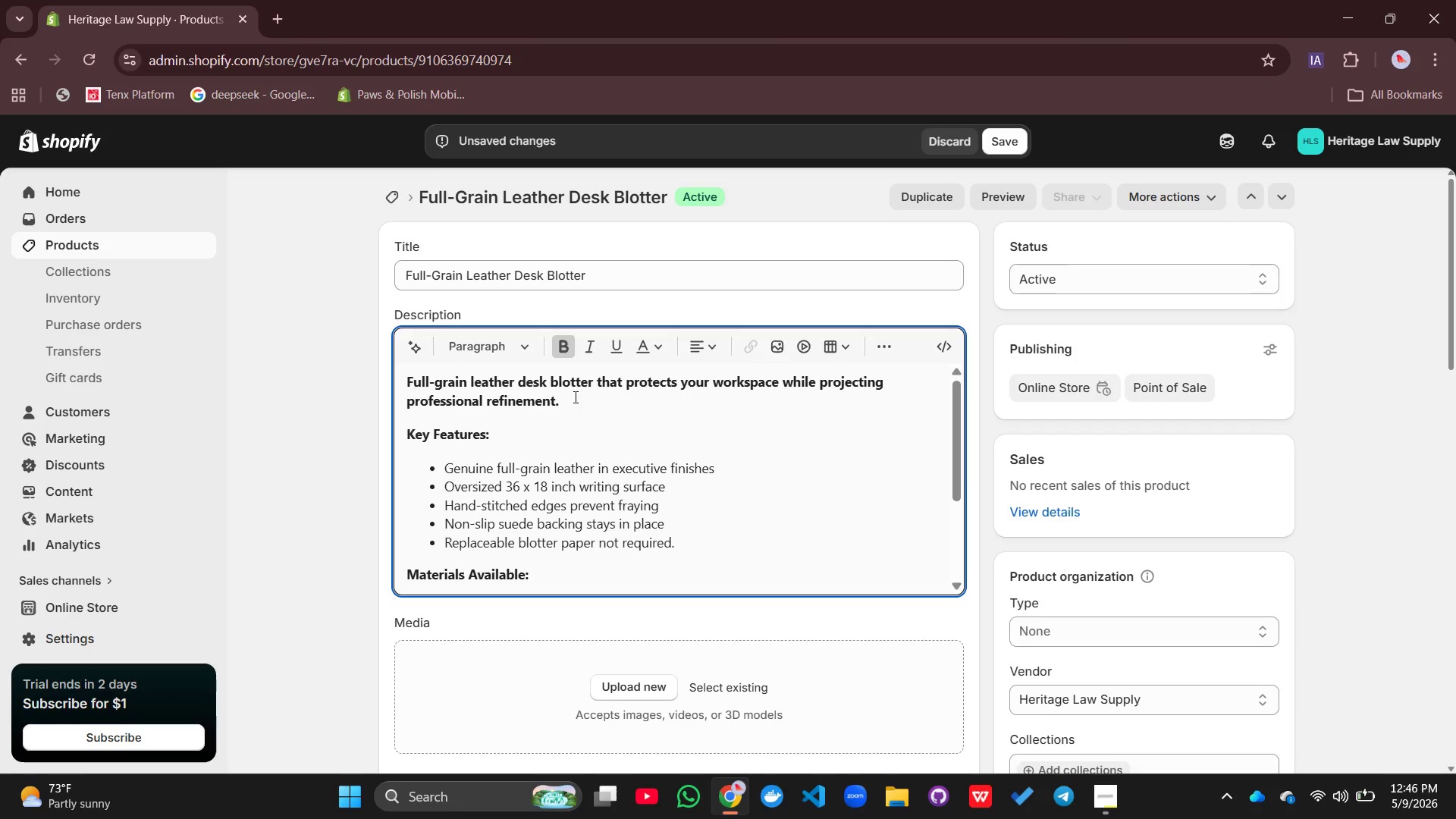 
key(Enter)
 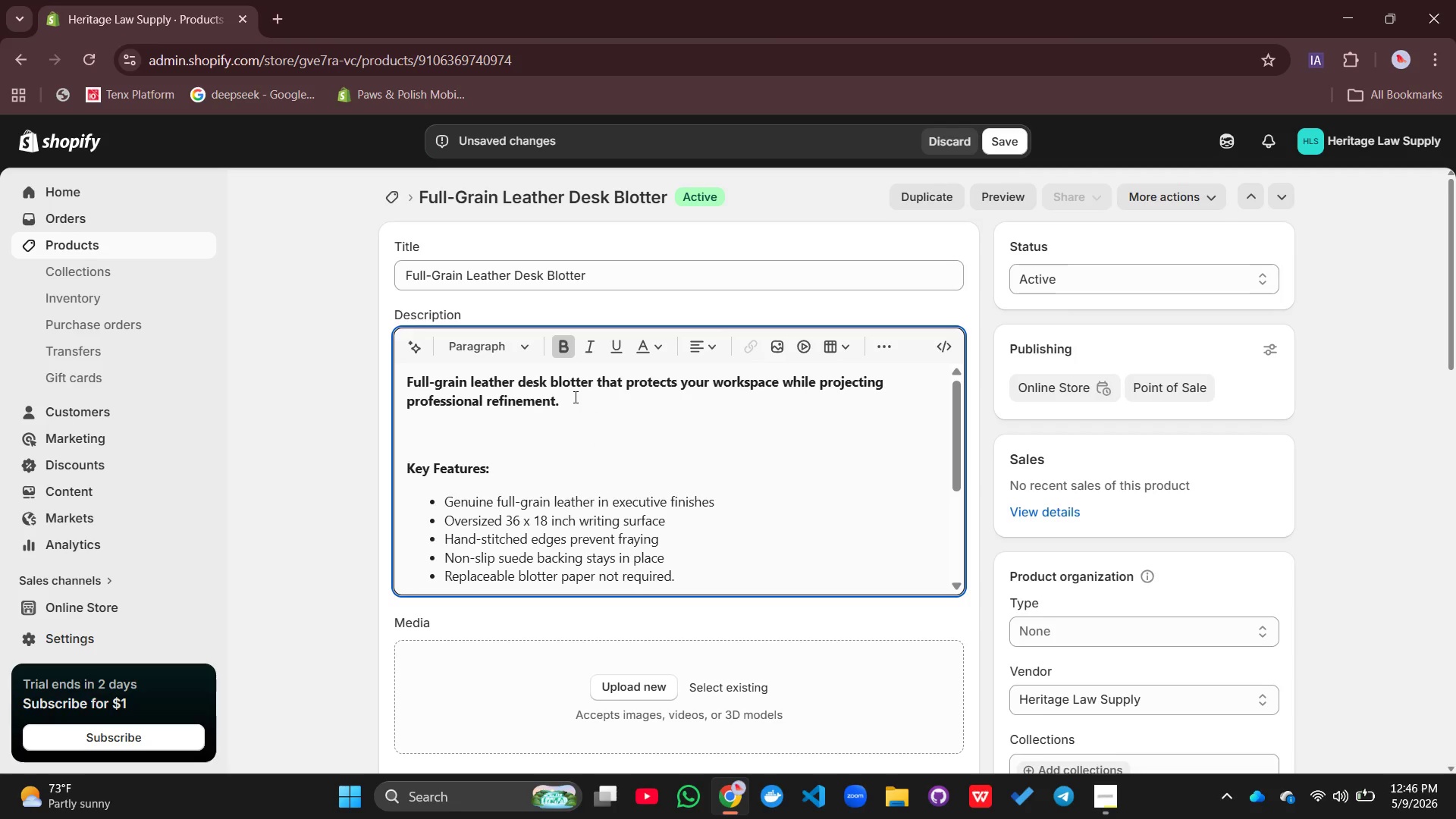 
wait(7.91)
 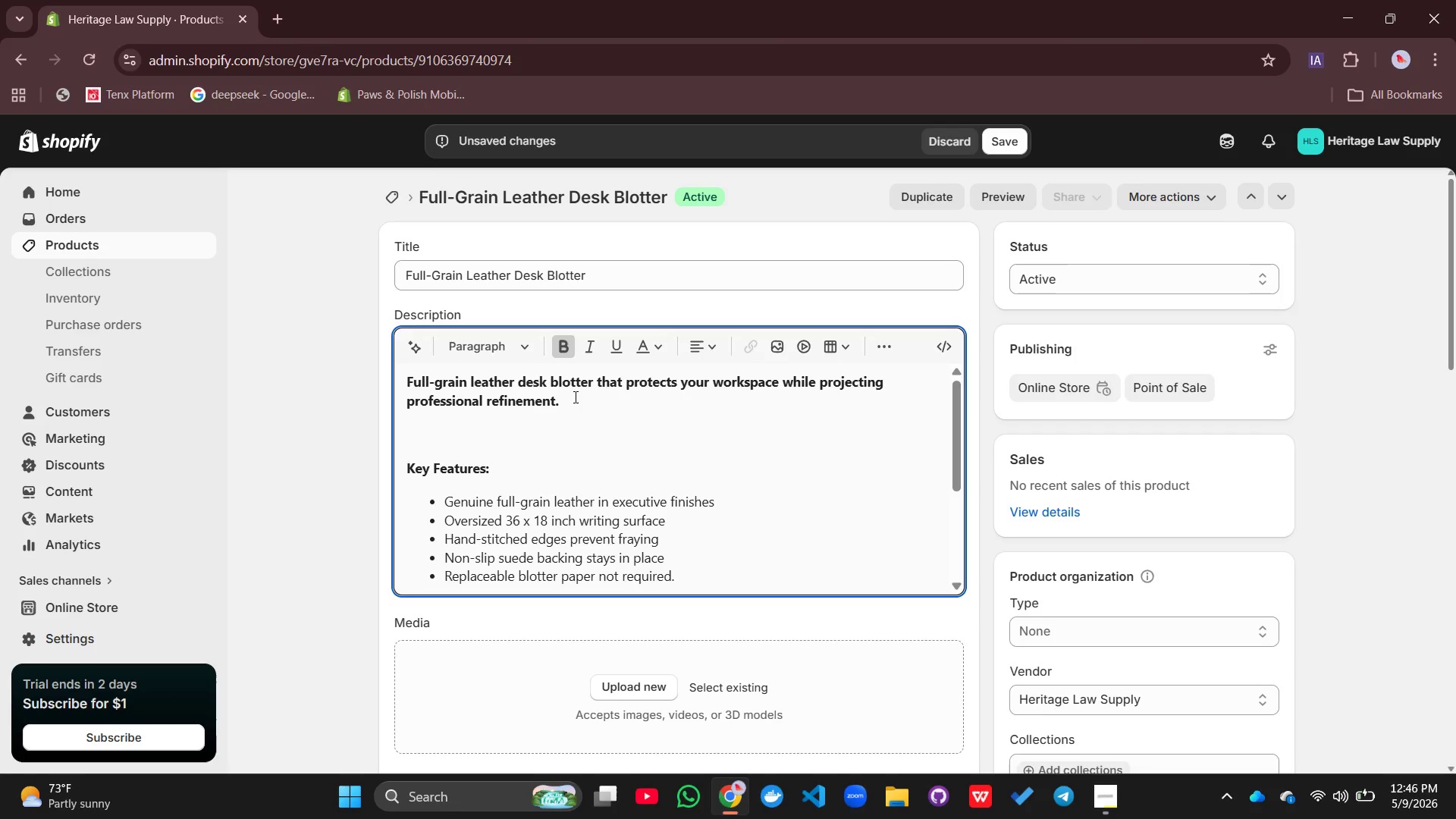 
type(your )
key(Backspace)
key(Backspace)
key(Backspace)
key(Backspace)
key(Backspace)
key(Backspace)
 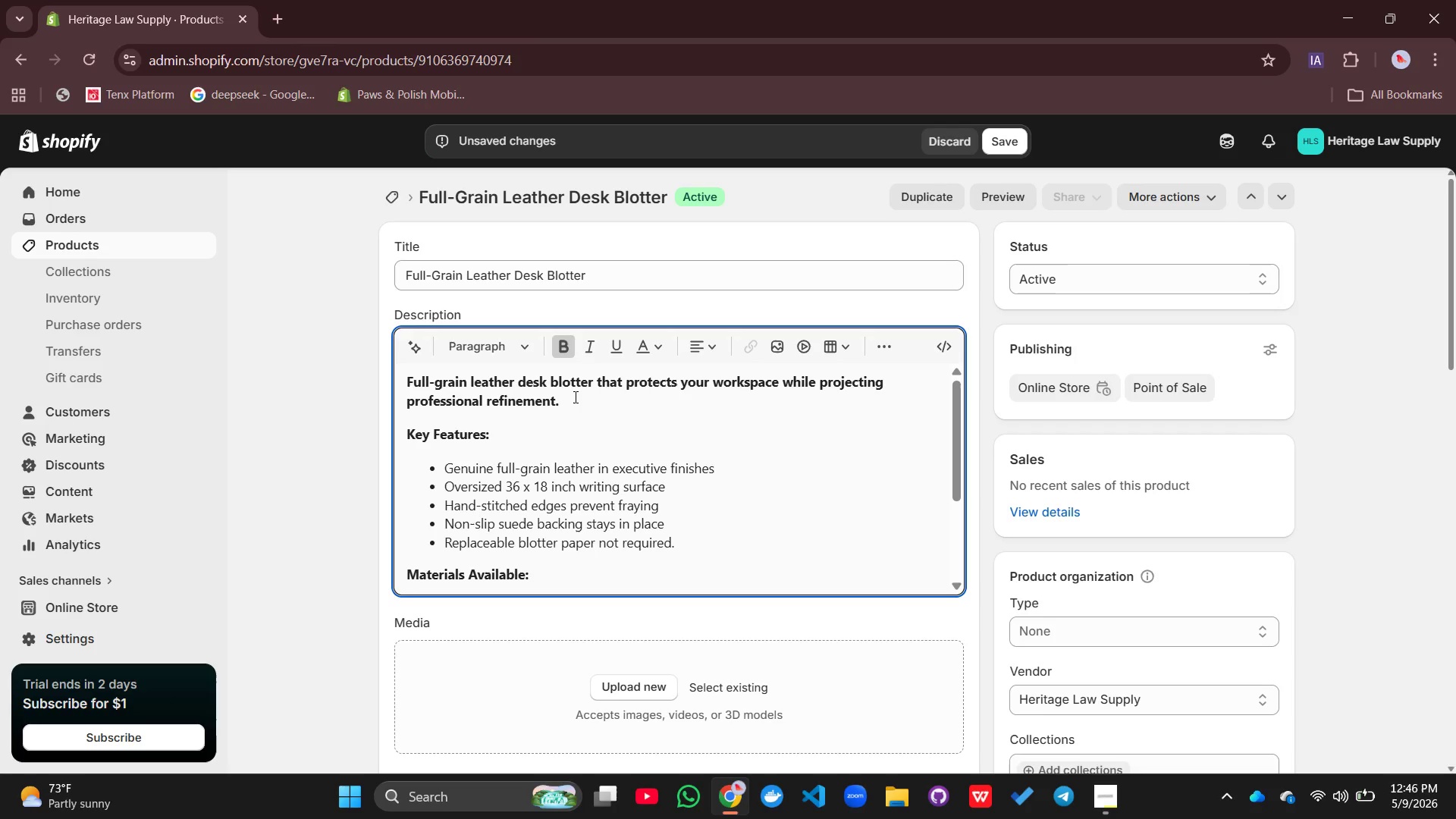 
key(Enter)
 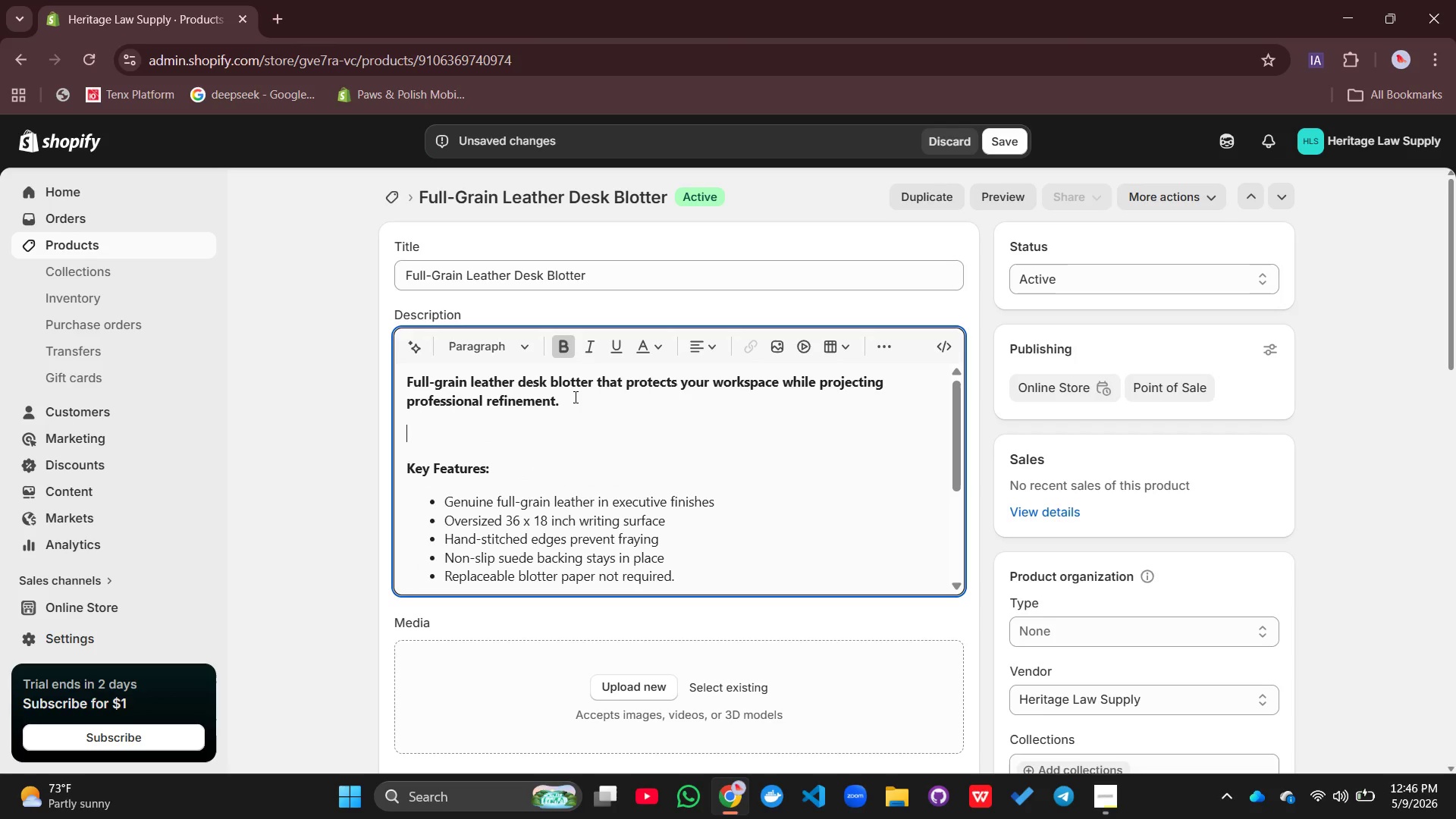 
key(Shift+Y)
 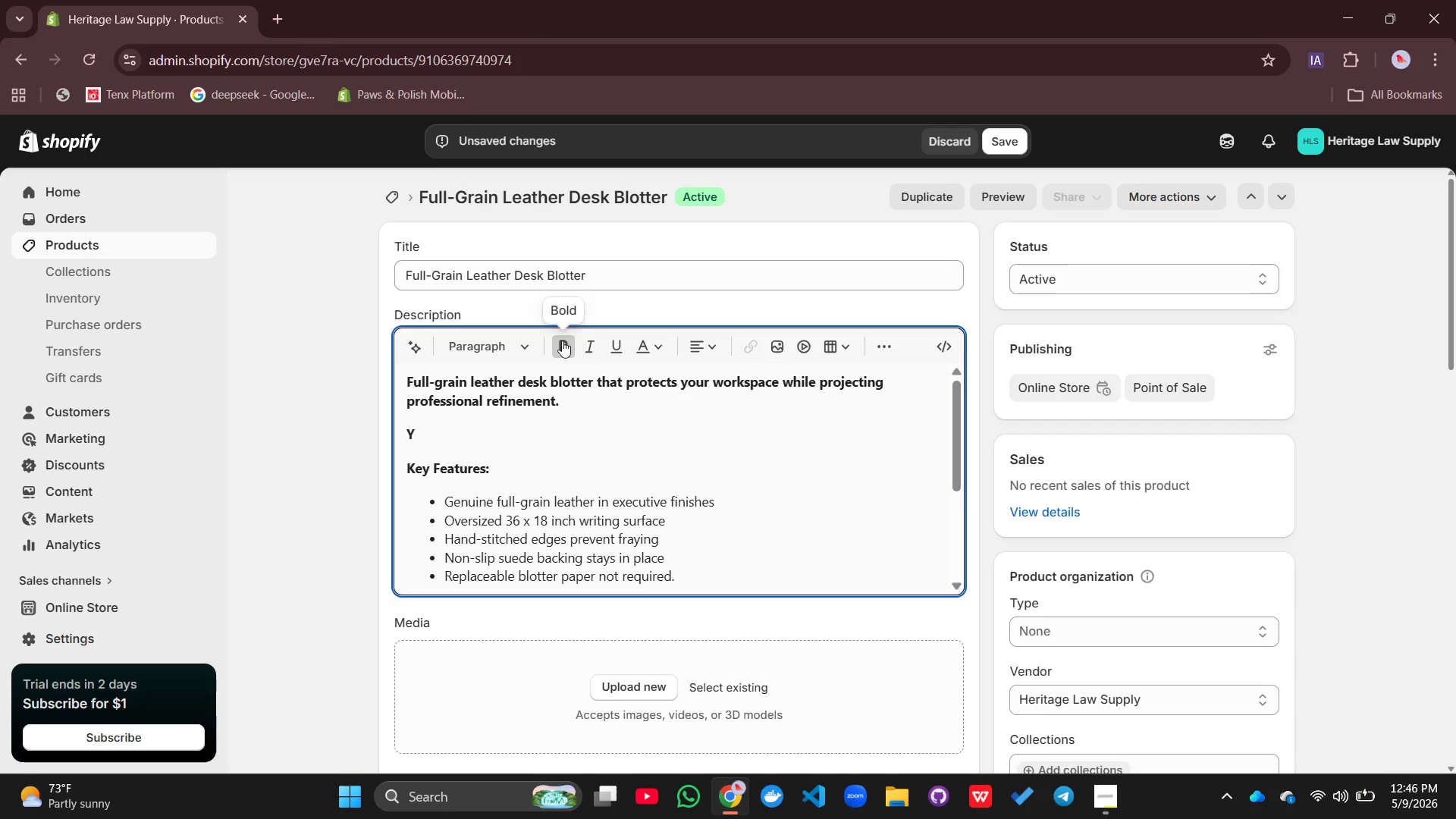 
left_click([562, 336])
 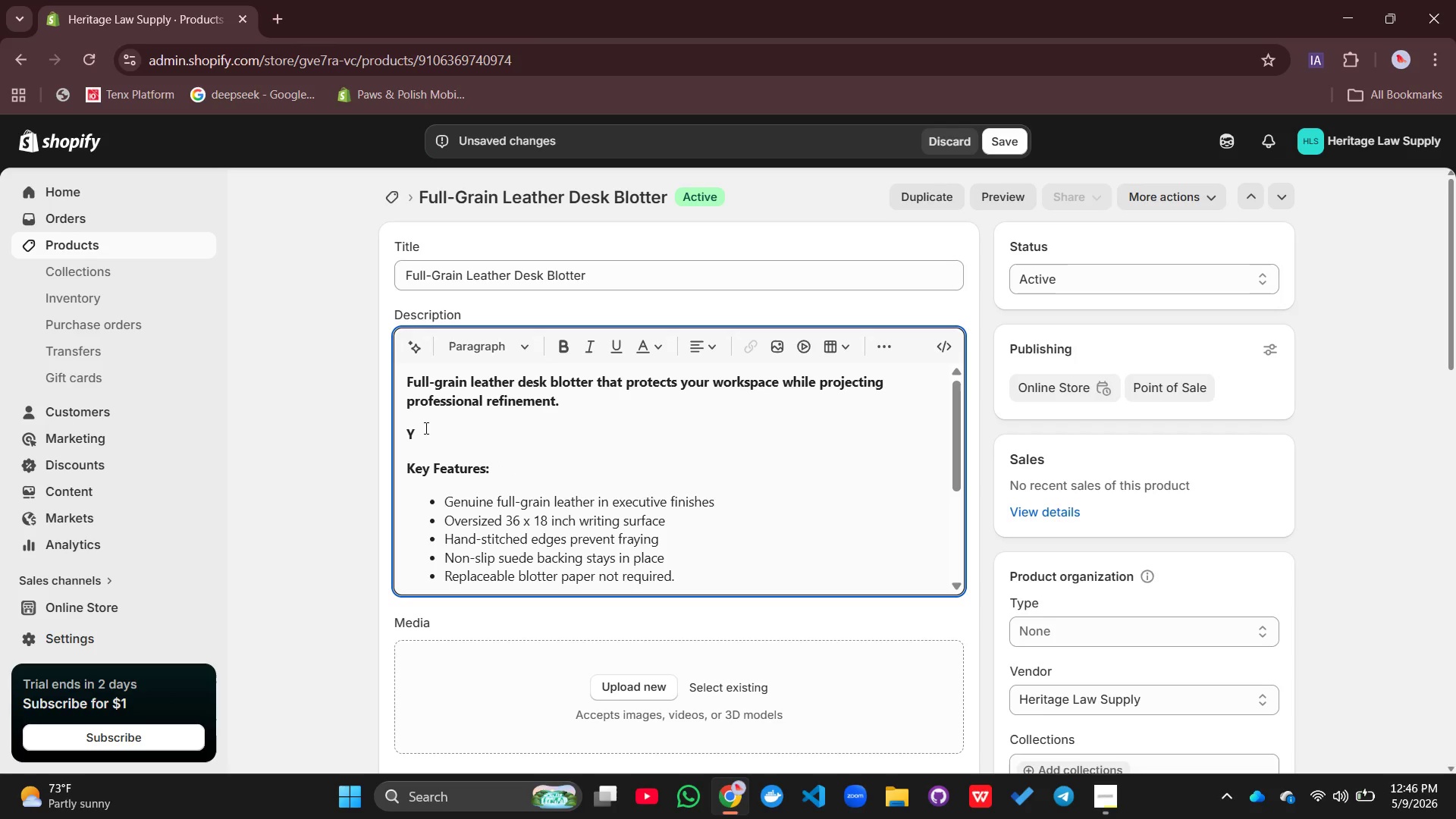 
key(Backspace)
 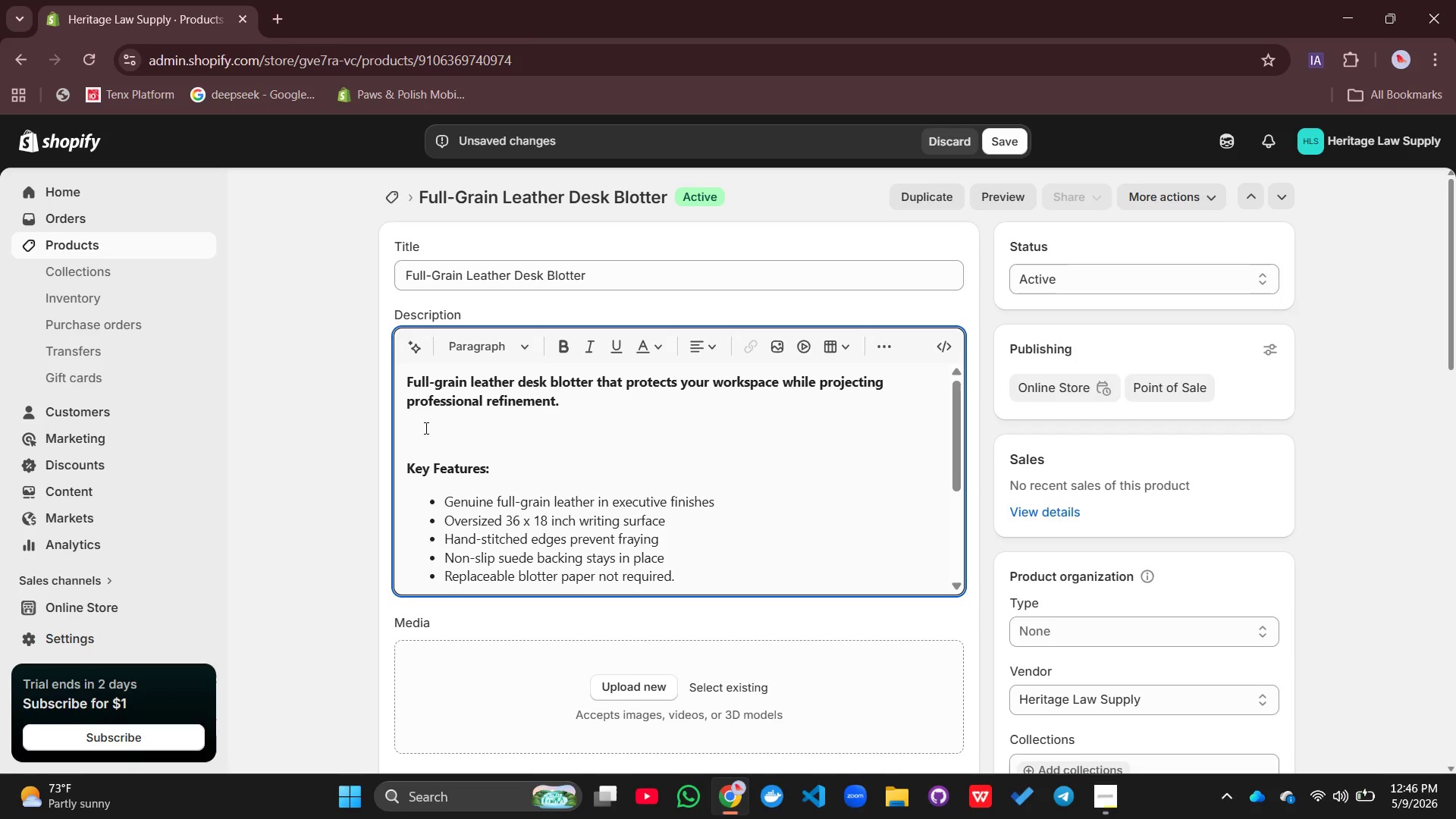 
key(Shift+U)
 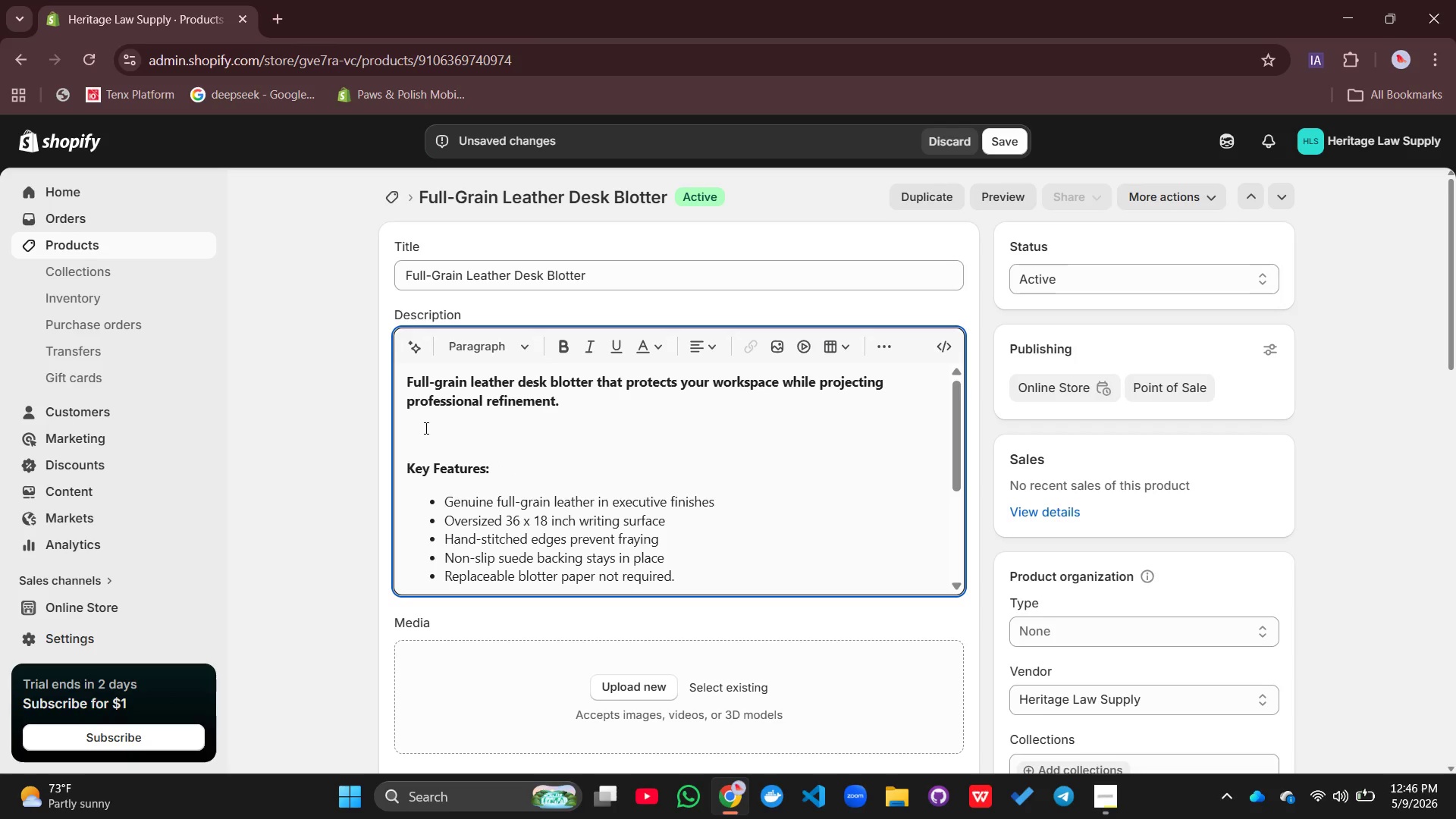 
key(Shift+Backspace)
 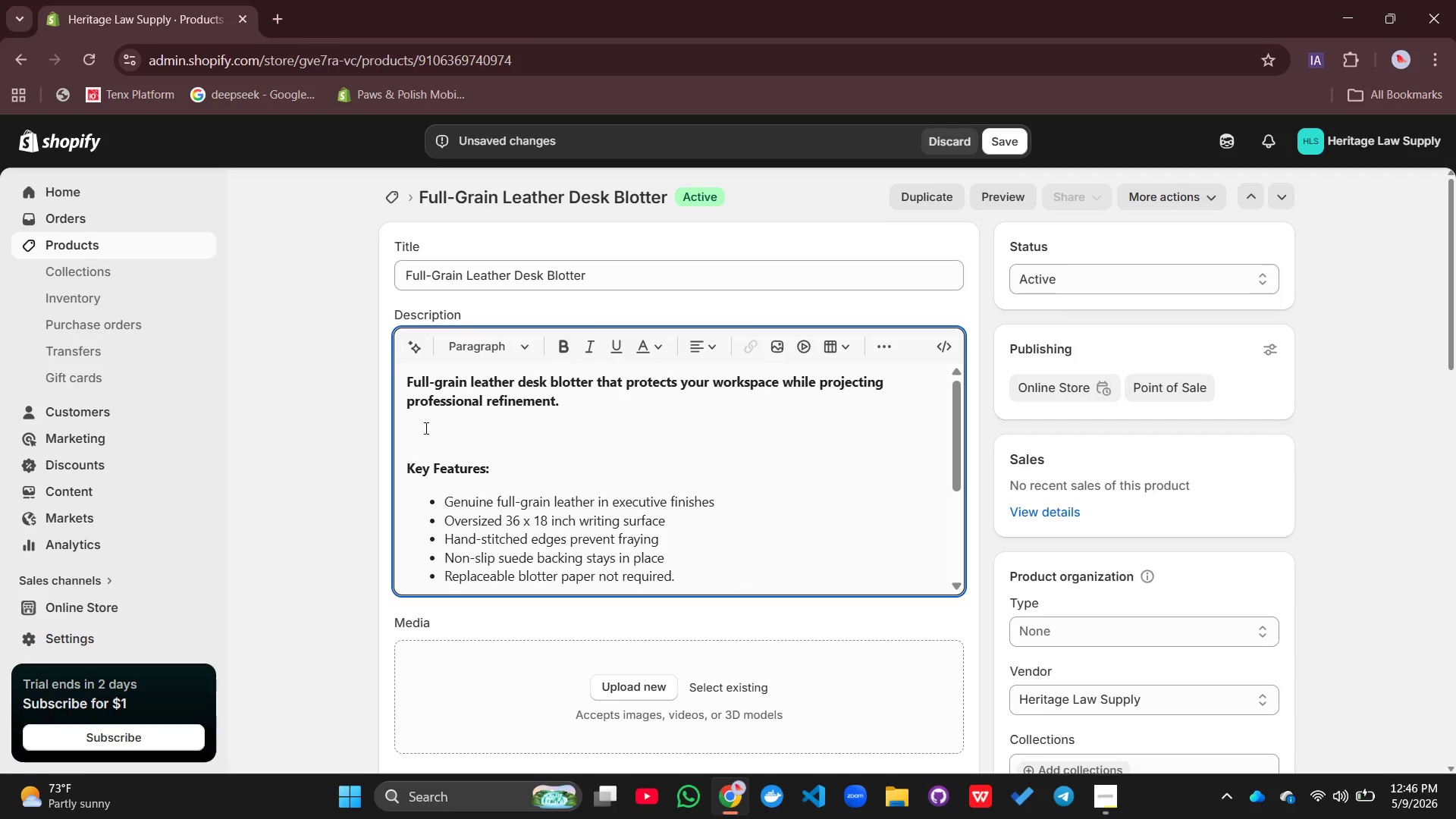 
key(Shift+Y)
 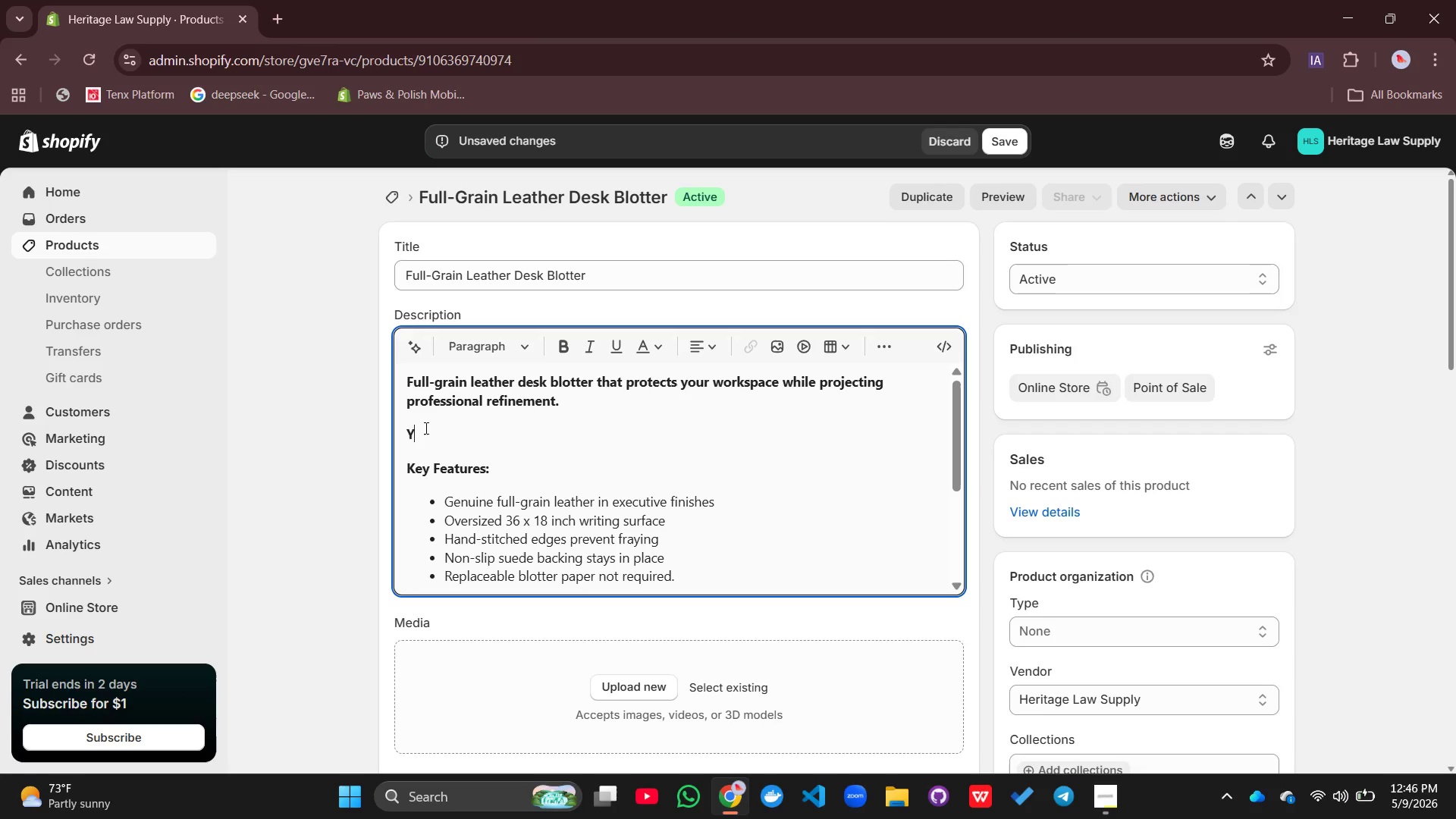 
left_click_drag(start_coordinate=[425, 428], to_coordinate=[391, 434])
 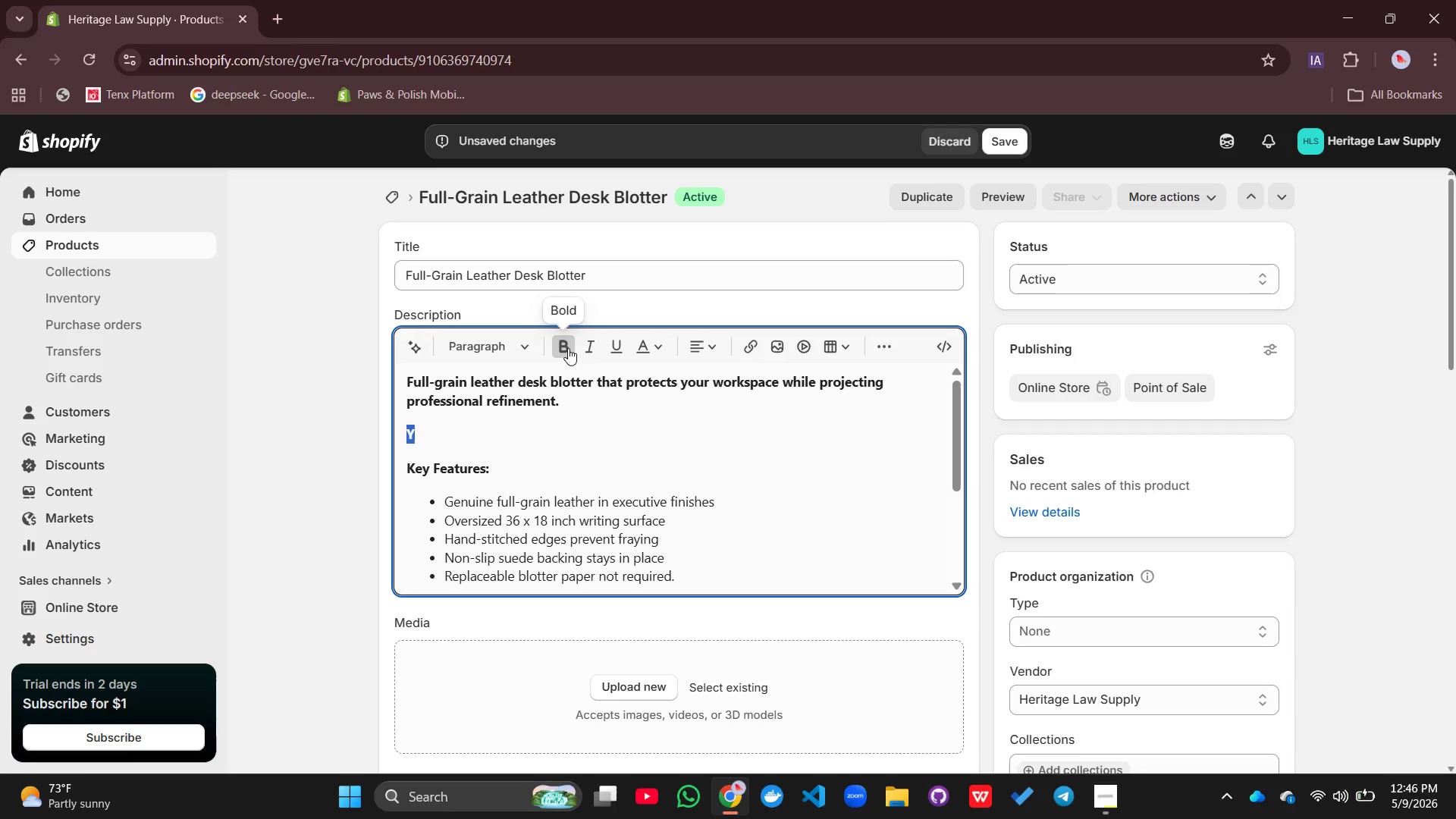 
left_click([568, 348])
 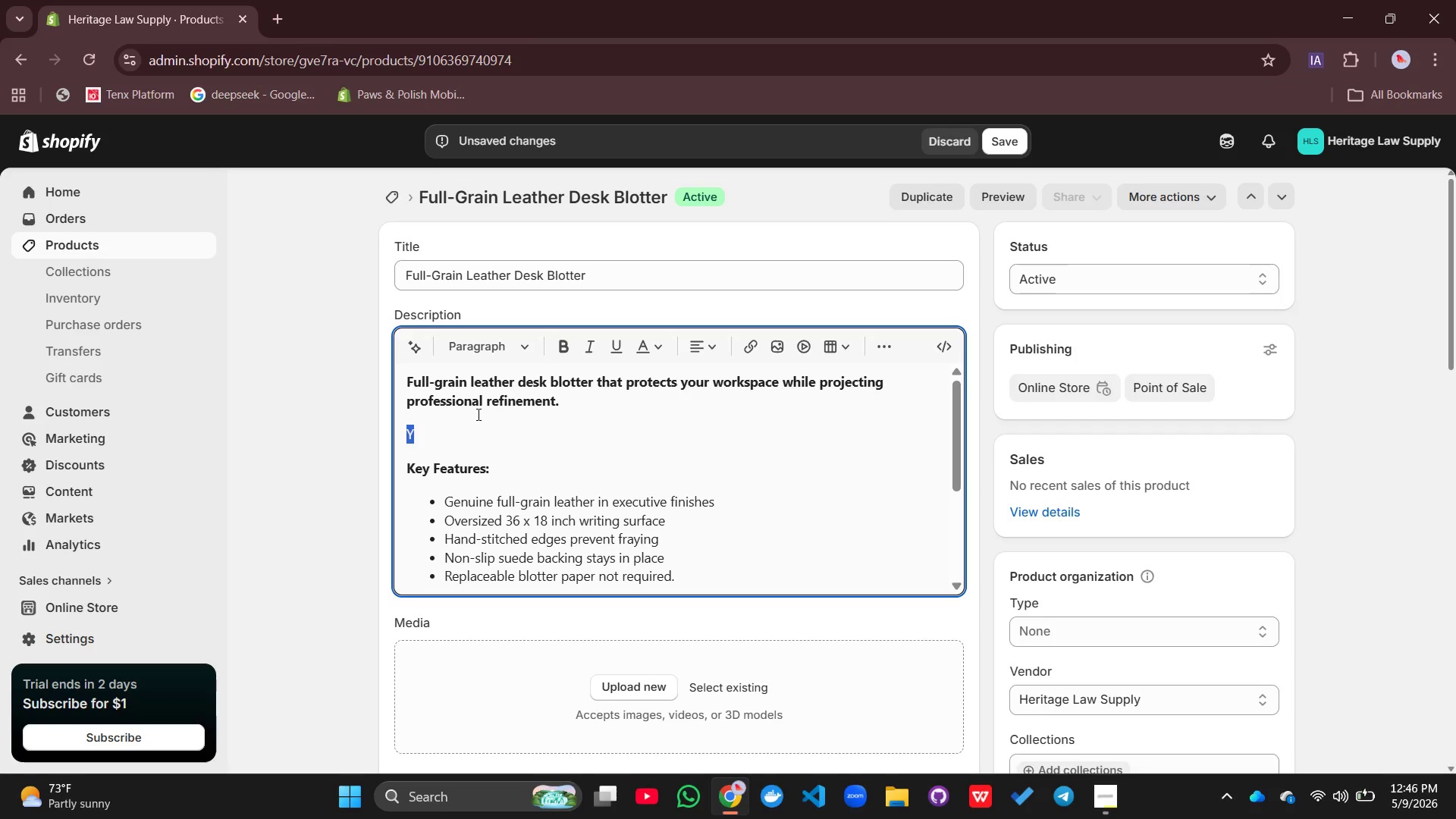 
left_click([477, 414])
 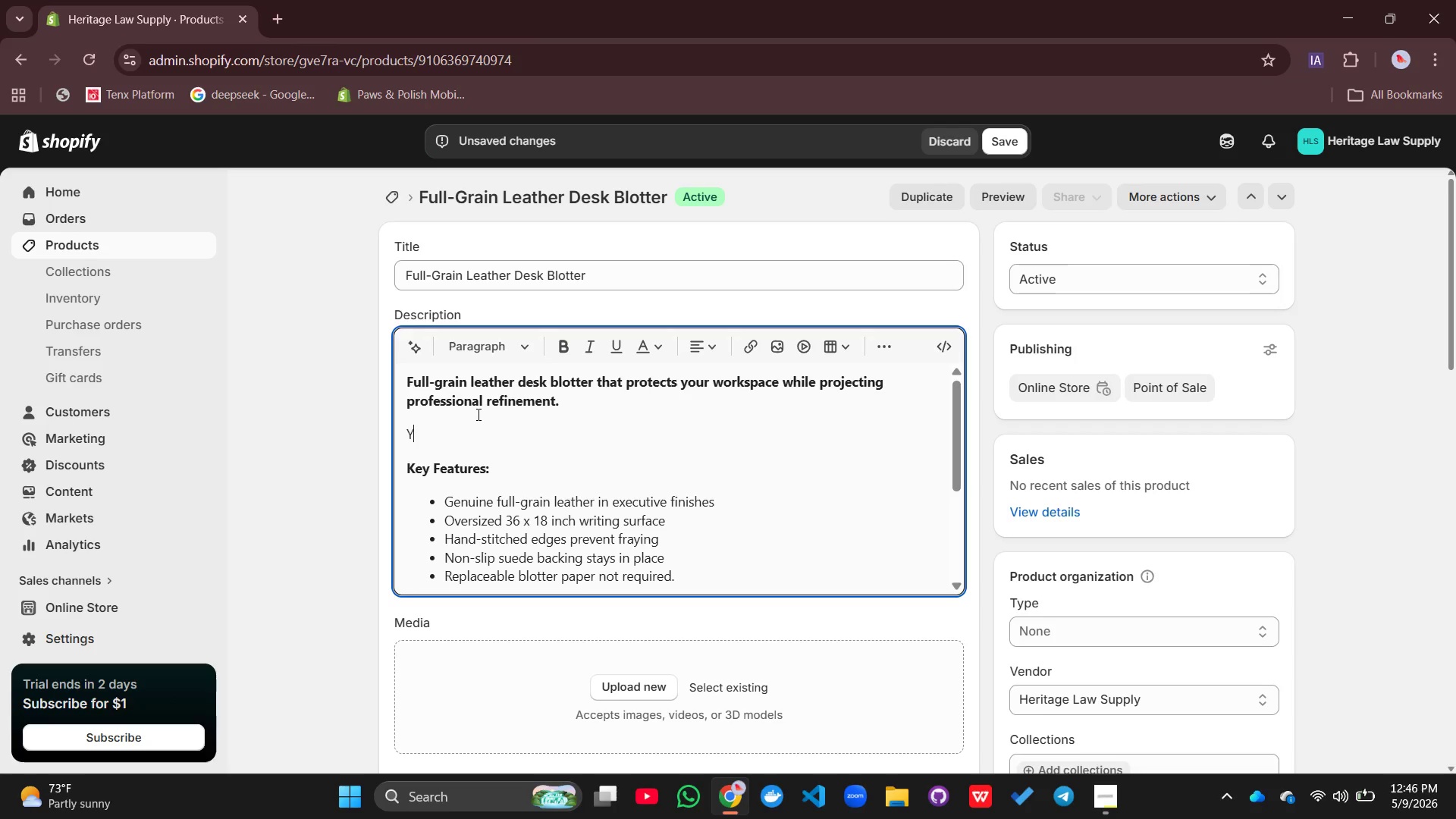 
type(Our )
key(Backspace)
key(Backspace)
key(Backspace)
key(Backspace)
type(our desk is not merely fur)
 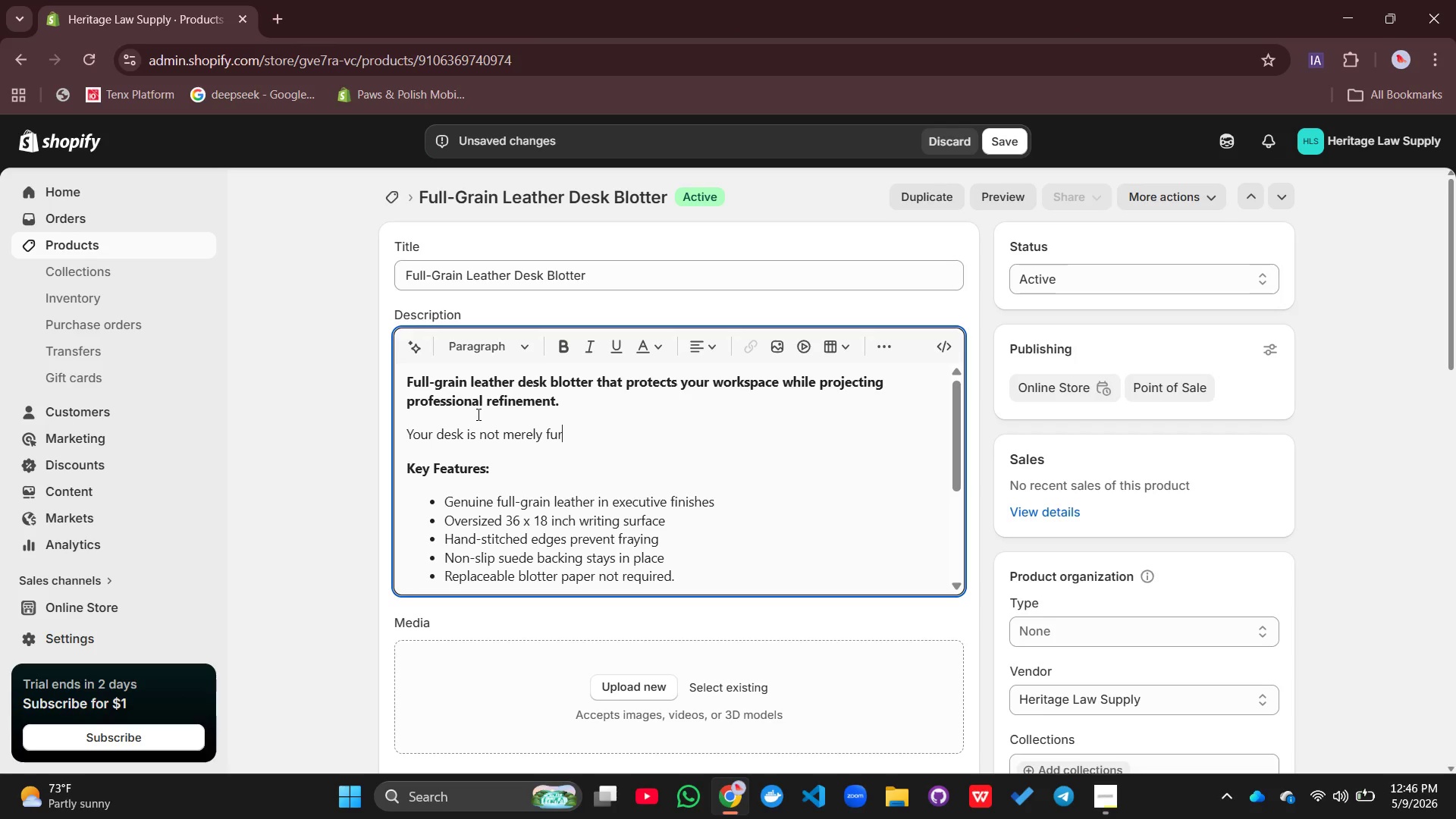 
type(niture )
key(Backspace)
type(. it is the stage upon which your professional life i)
key(Backspace)
type(unfl)
key(Backspace)
type(olds,)
key(Backspace)
type(,)
key(Backspace)
type(. Every client meeting occure)
key(Backspace)
type(s across it. Every brief is reviews)
key(Backspace)
type(d )
key(Backspace)
key(Backspace)
type(ed upon ot. Every phone call is taken beside it/)
key(Backspace)
type(. The fu;;)
key(Backspace)
key(Backspace)
type(ll-)
 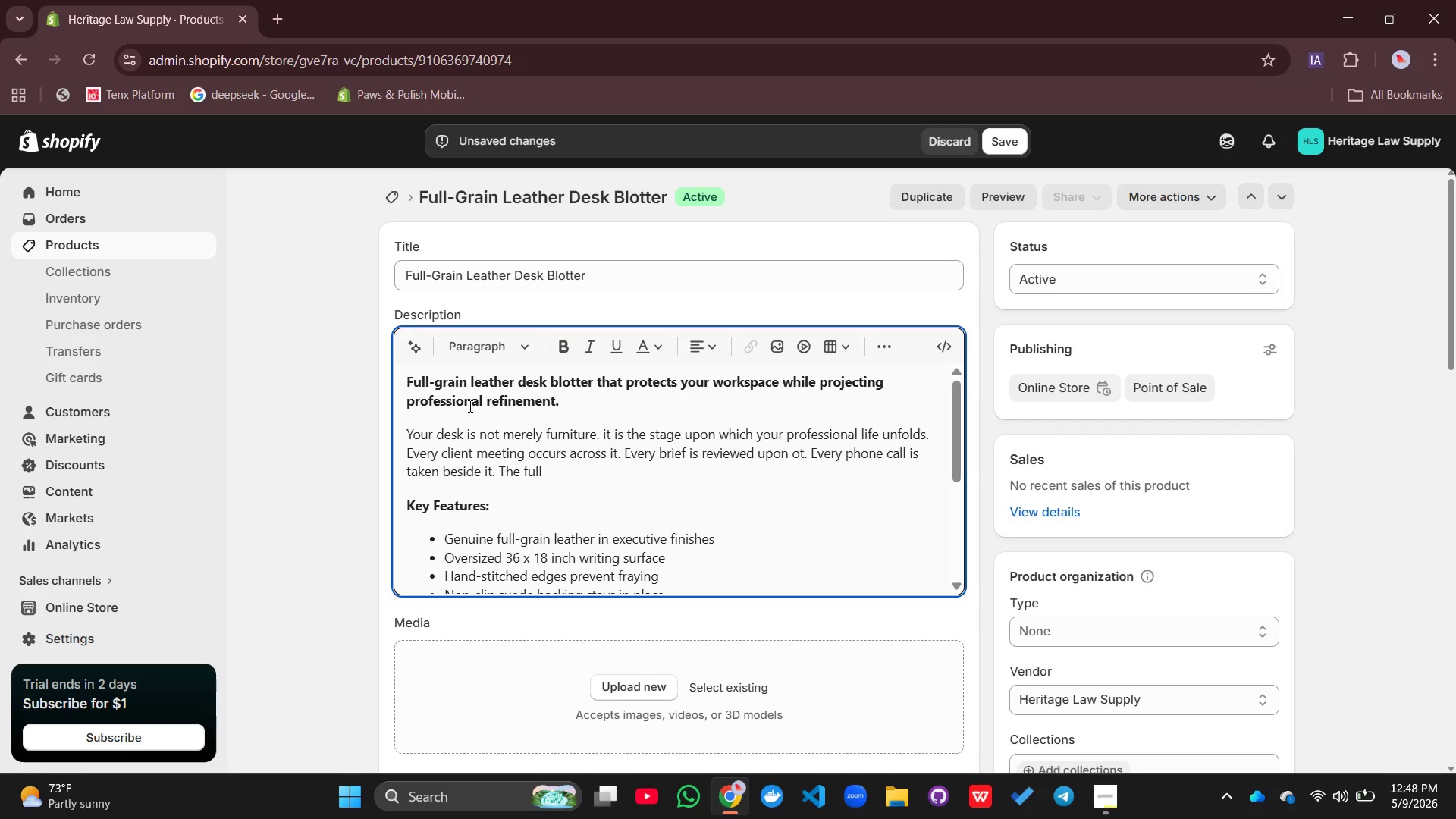 
wait(9.88)
 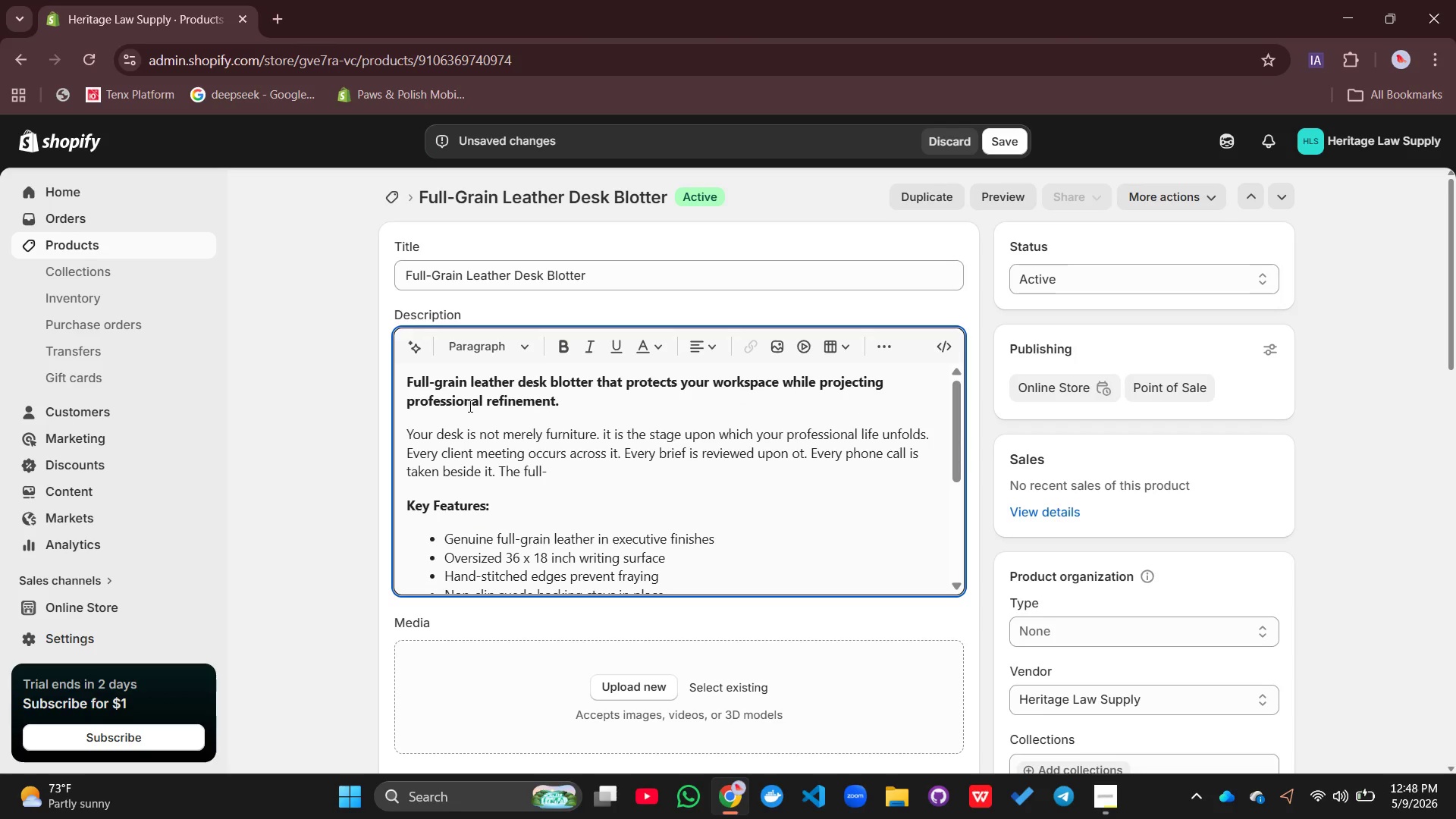 
type(grain leather desk blott)
 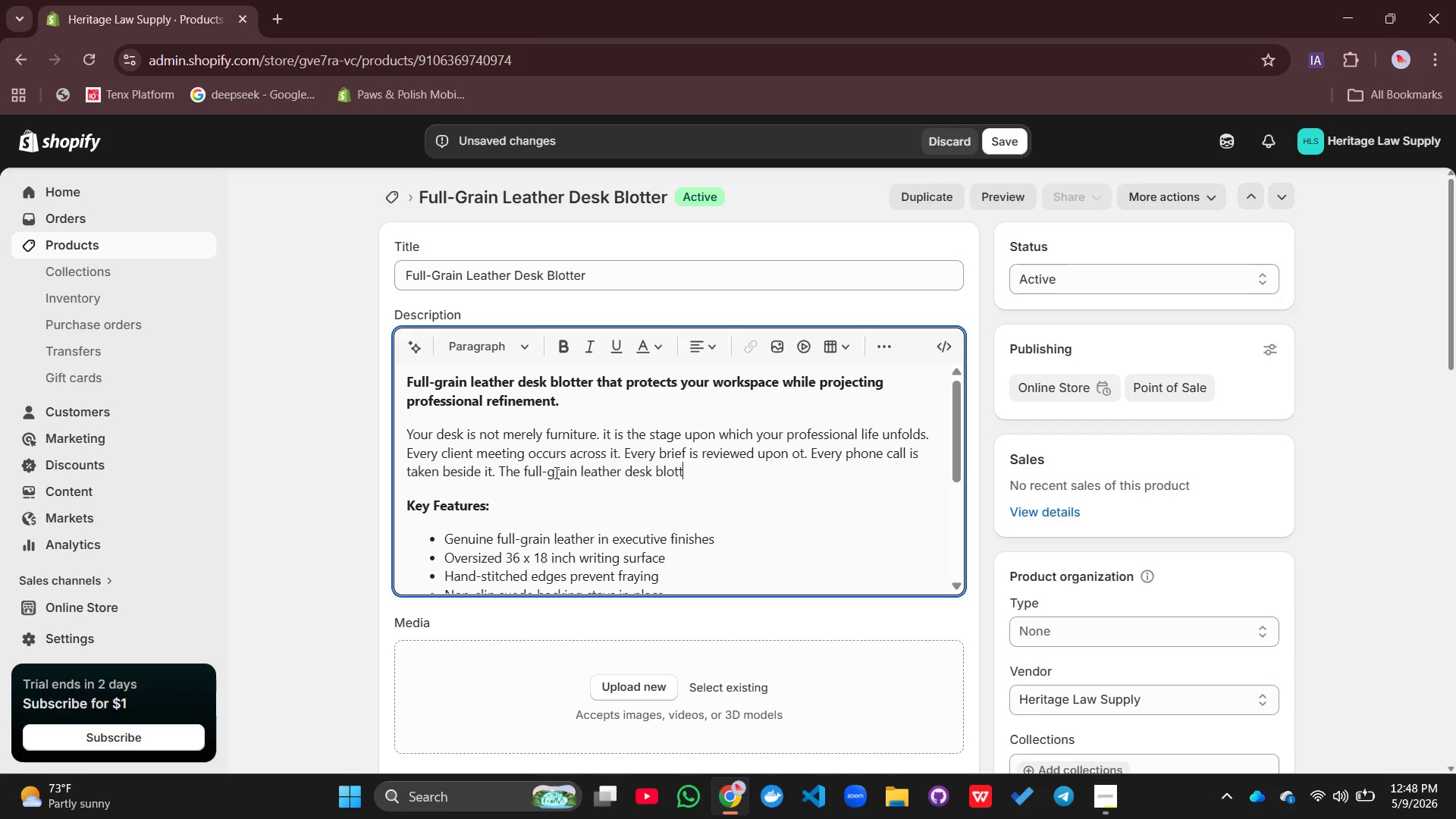 
wait(11.38)
 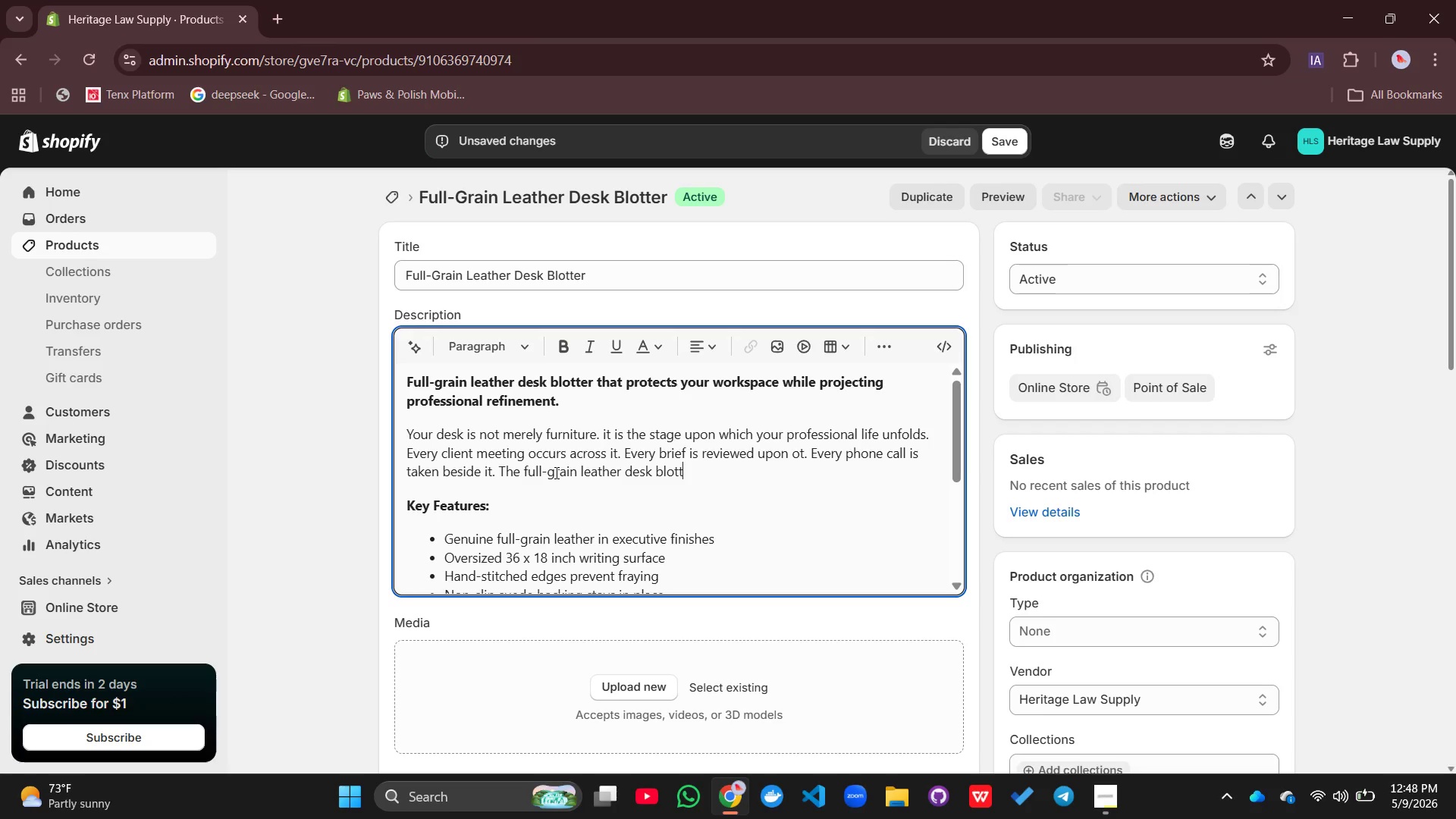 
type(er protects tah)
key(Backspace)
key(Backspace)
type(hat )
 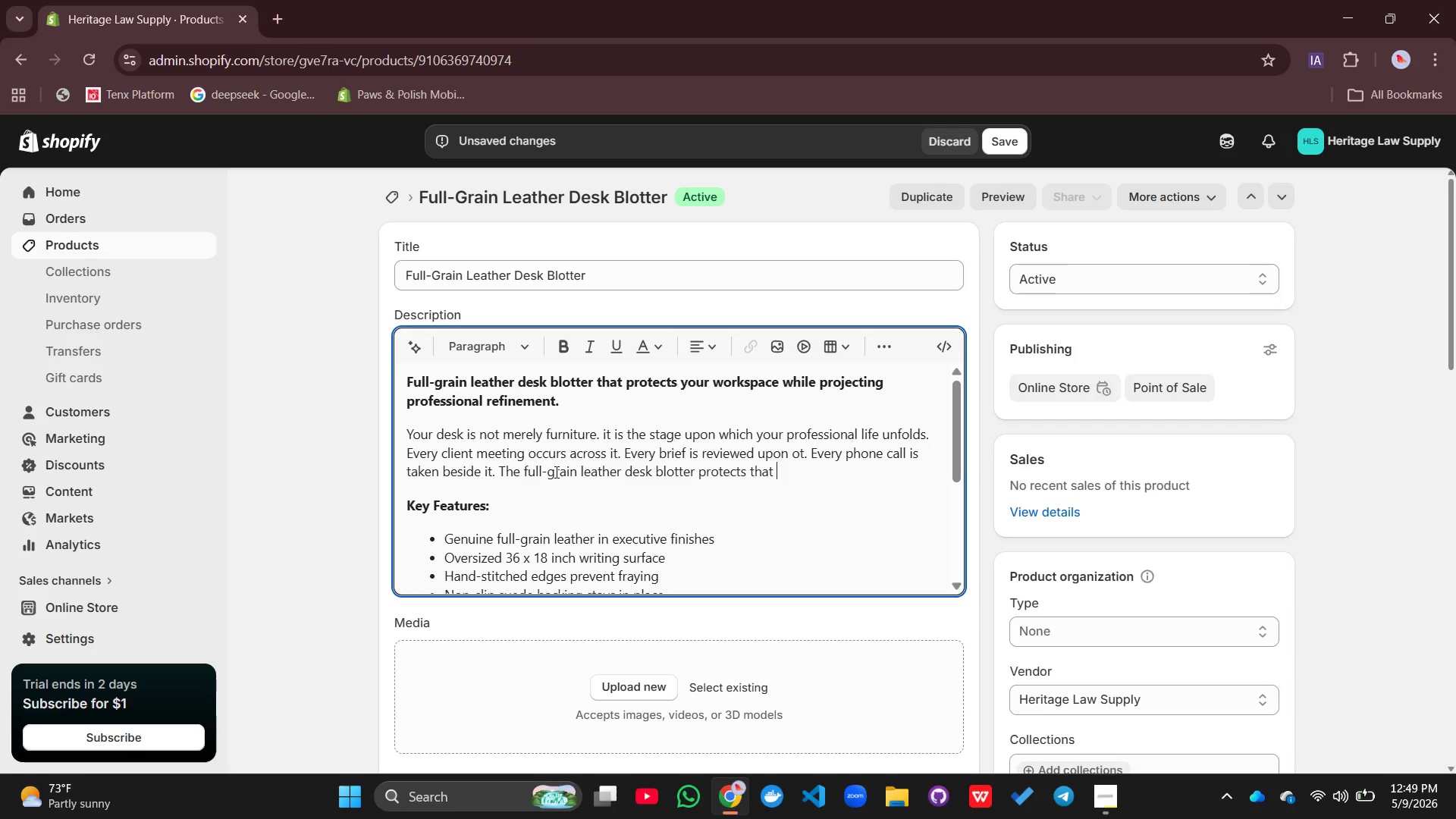 
type(stage while enhancong)
key(Backspace)
key(Backspace)
key(Backspace)
type(ing its presentation.)
 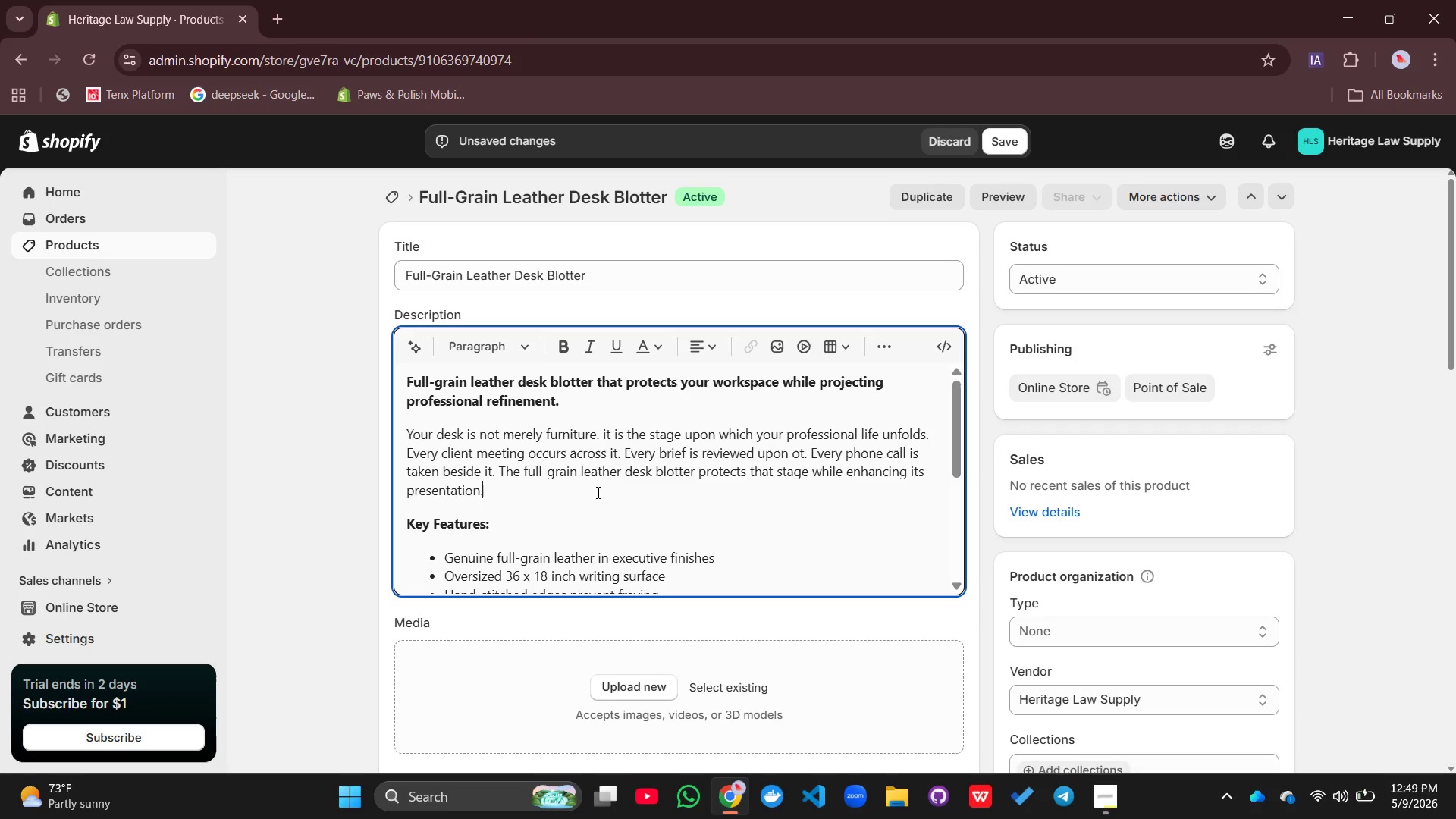 
left_click([623, 500])
 